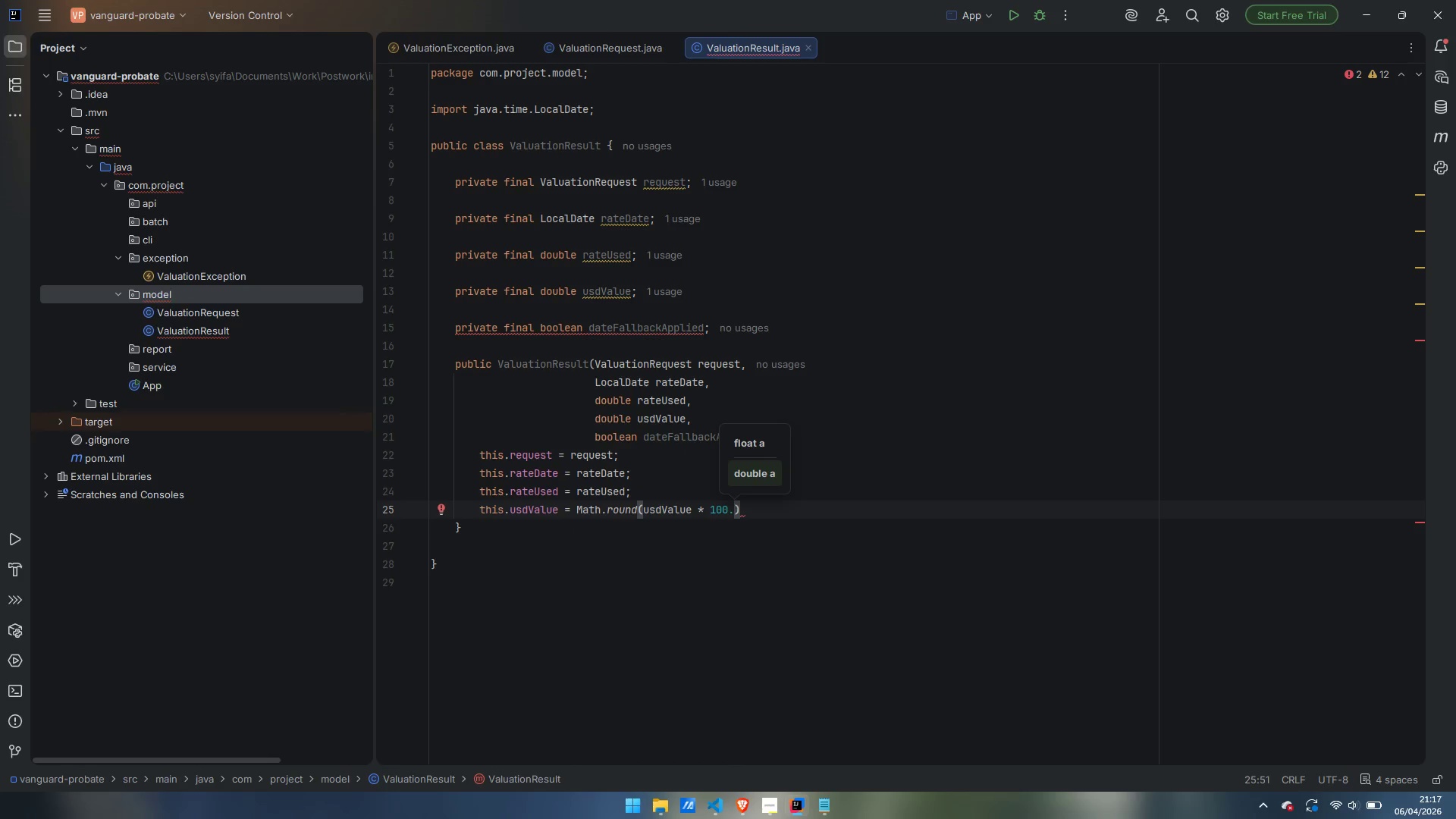 
key(ArrowRight)
 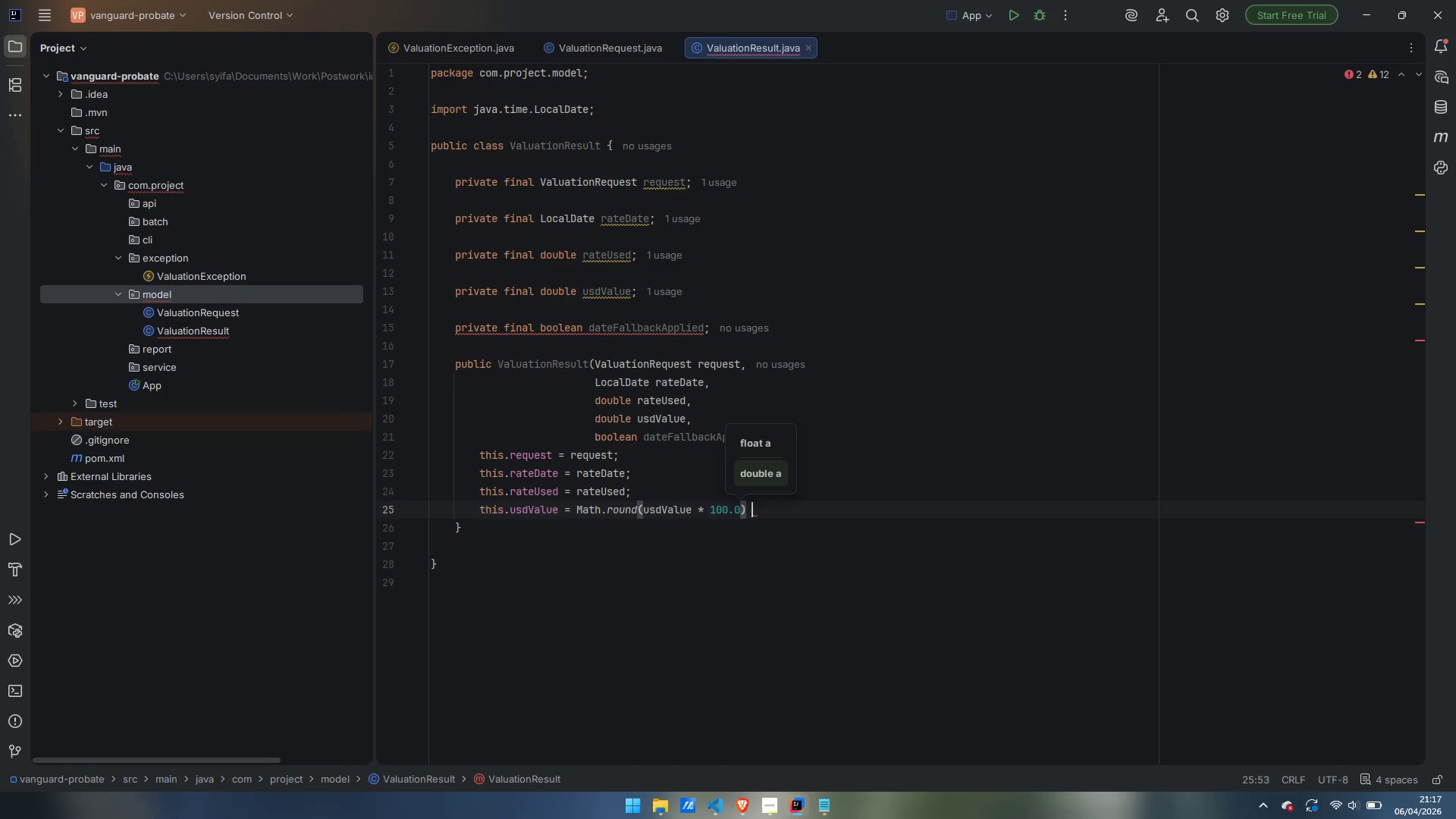 
type( / 100.0;)
 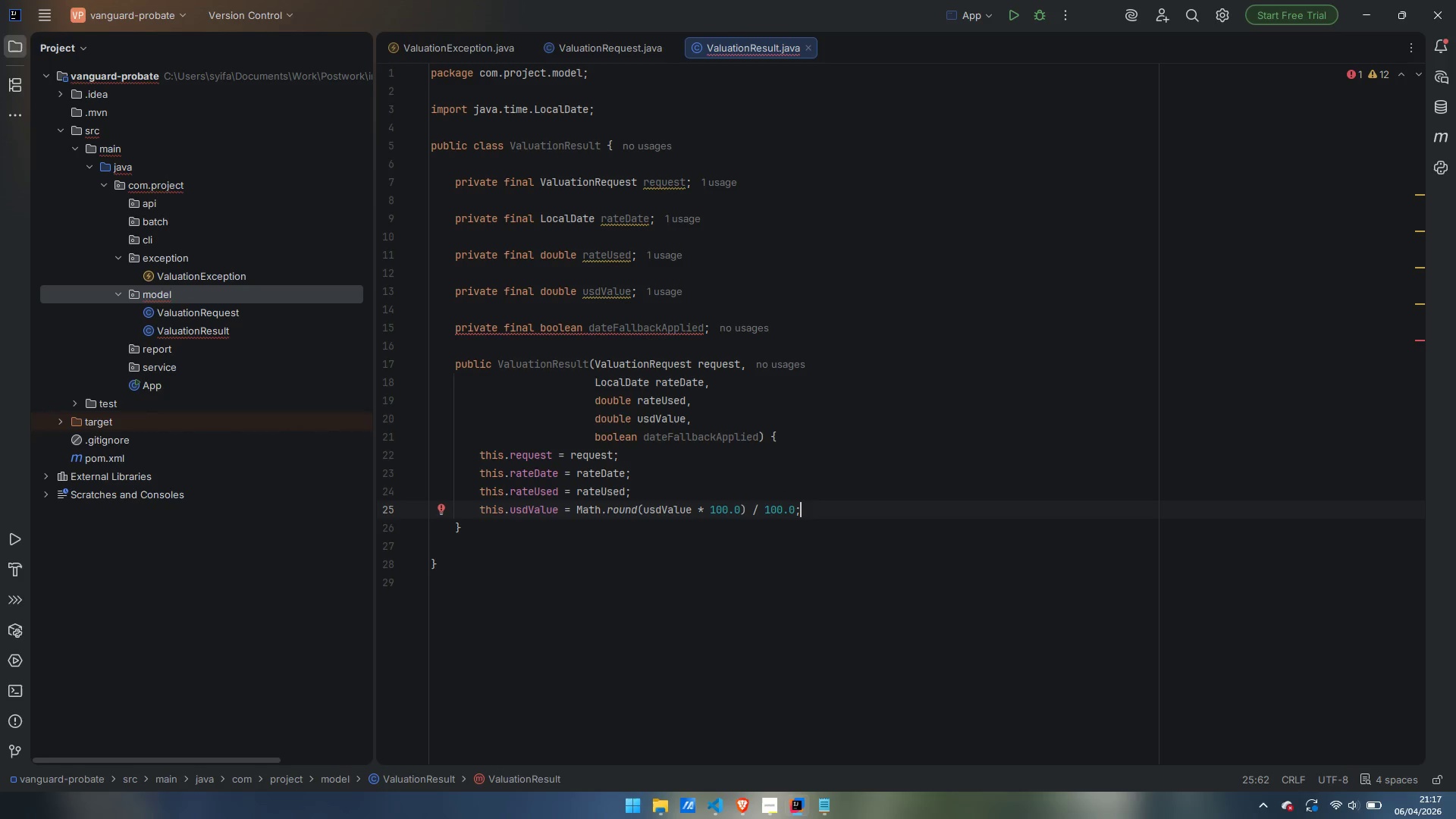 
key(Enter)
 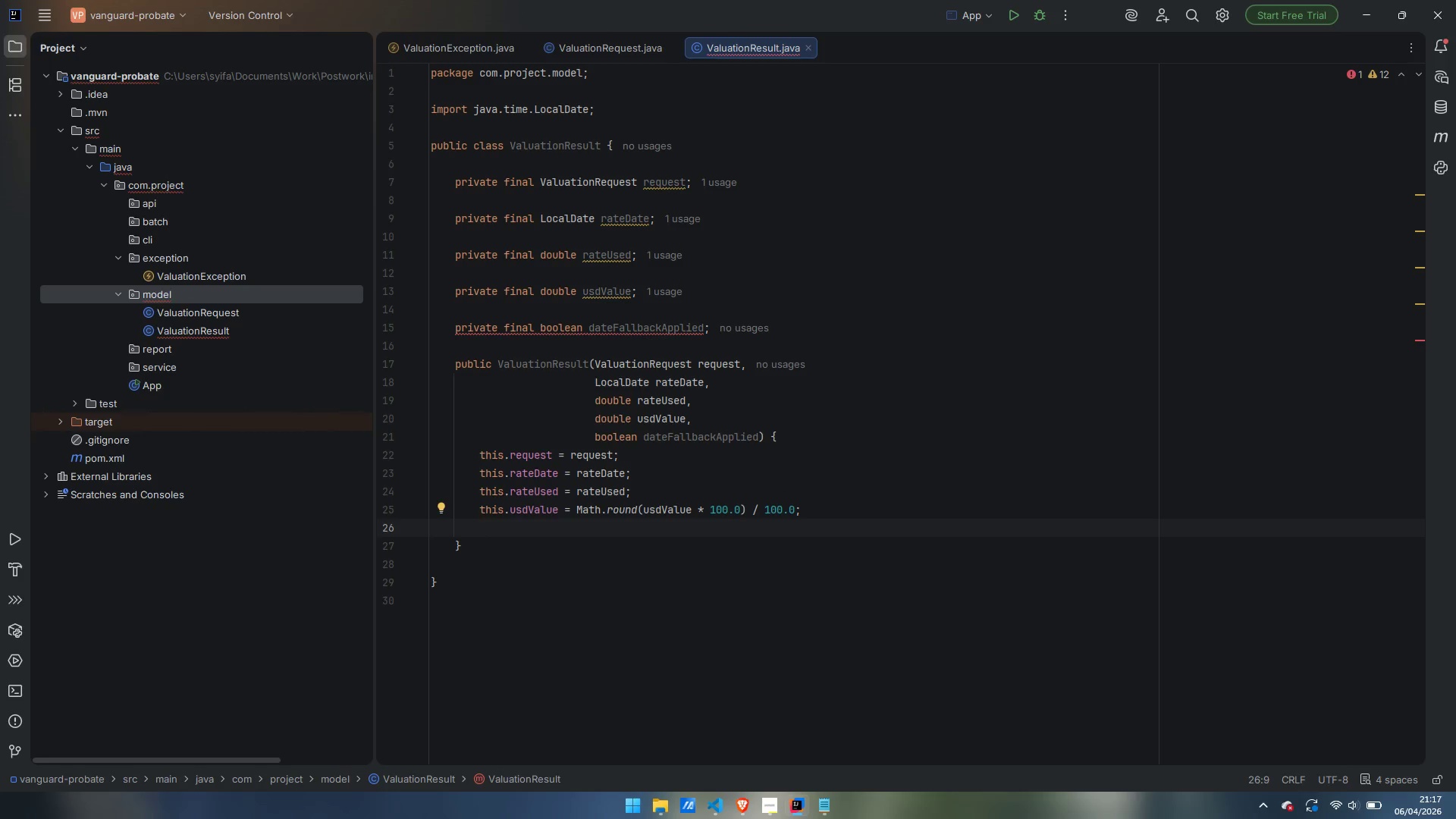 
type(this.dateFallbackApplied = dateFallbackApplied;)
 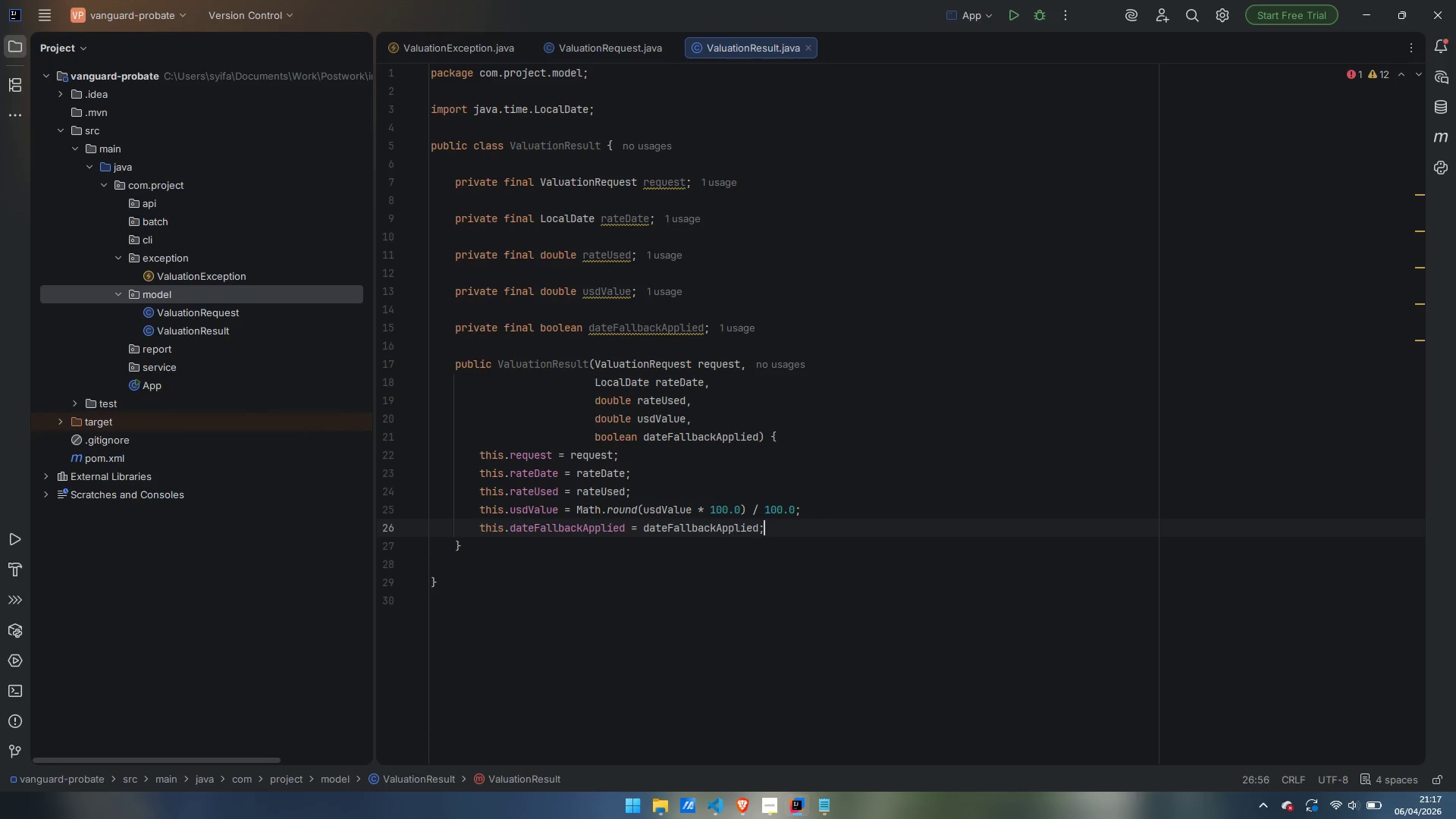 
key(ArrowDown)
 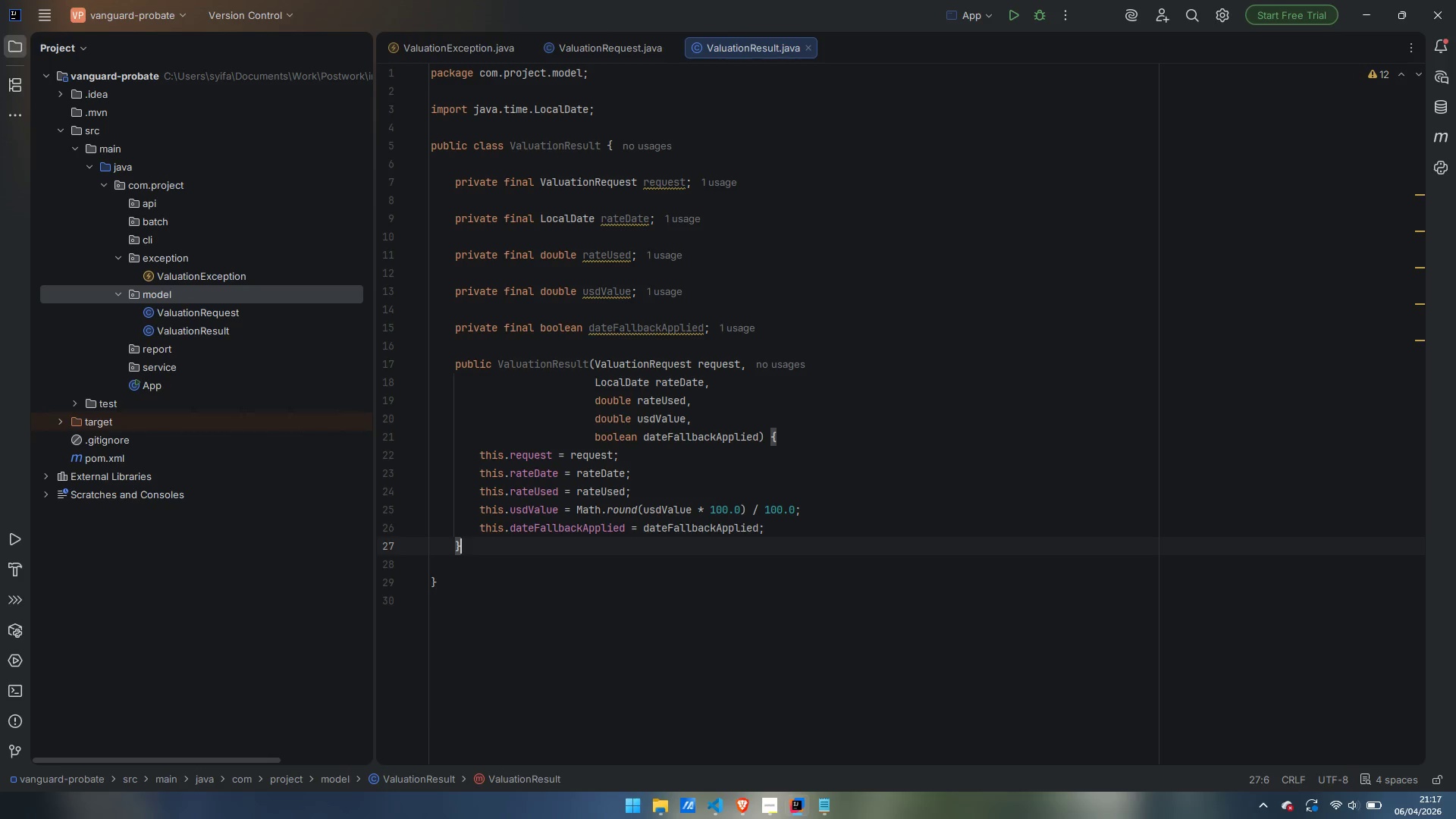 
key(Enter)
 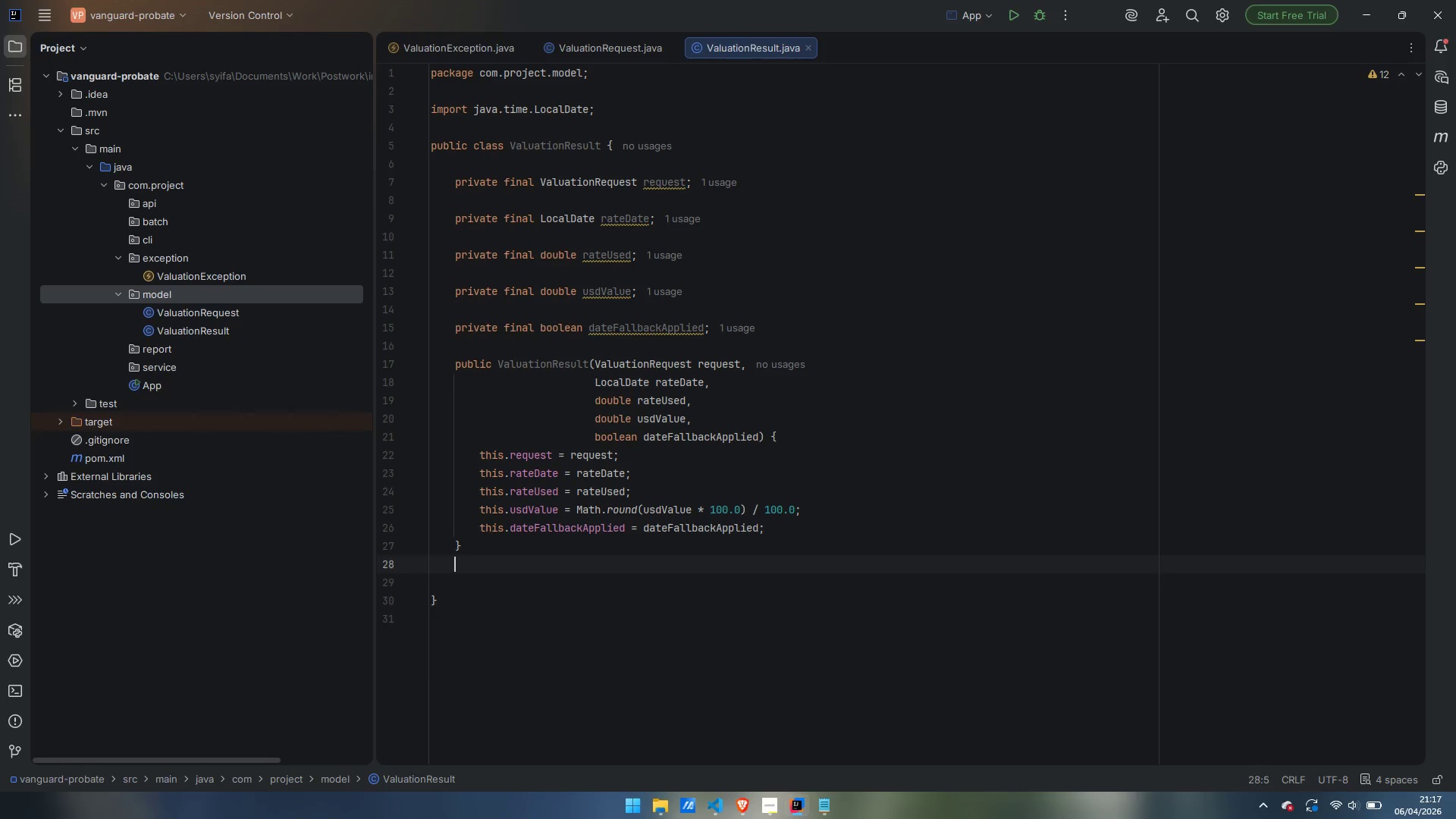 
key(Enter)
 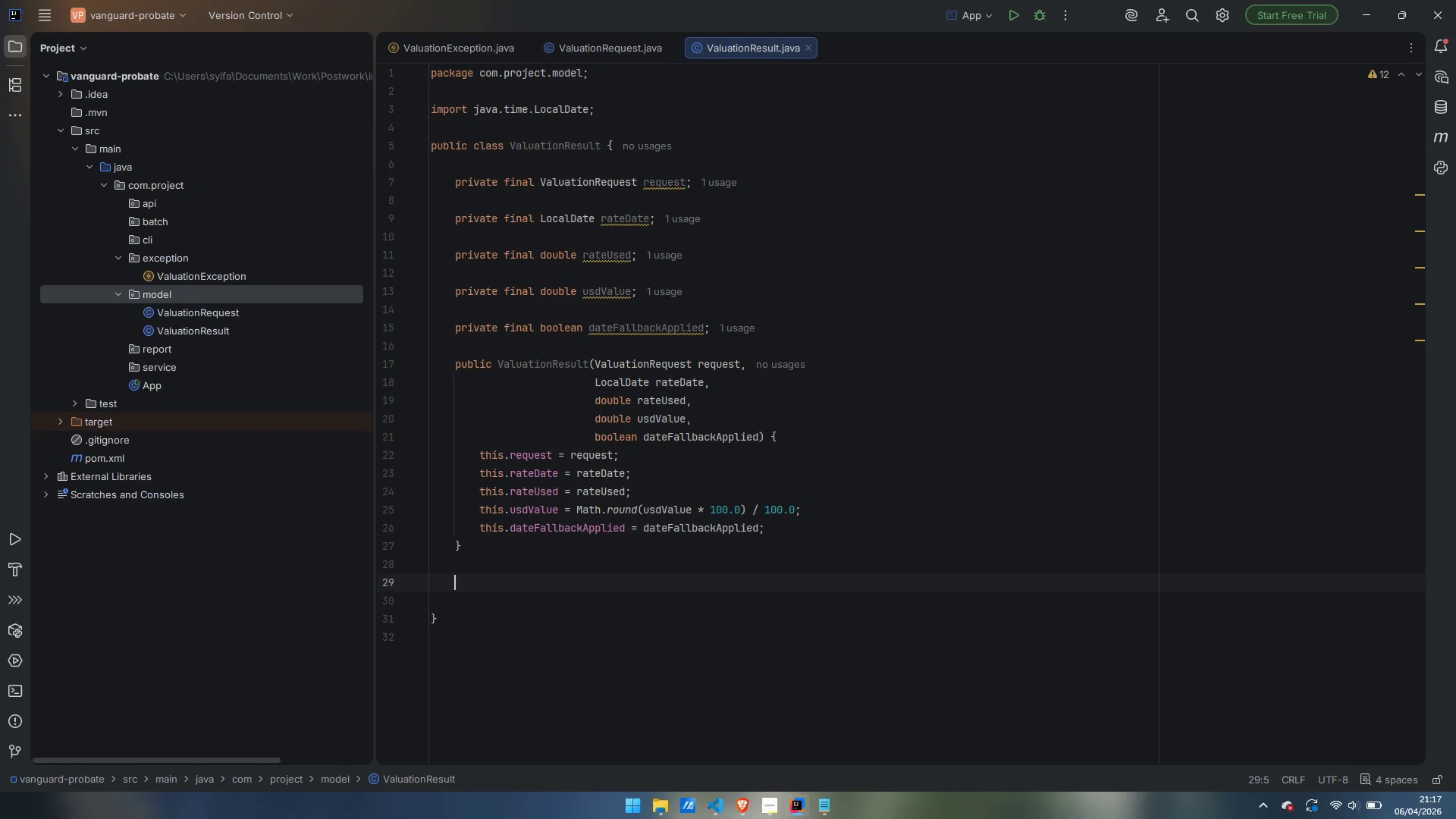 
wait(6.22)
 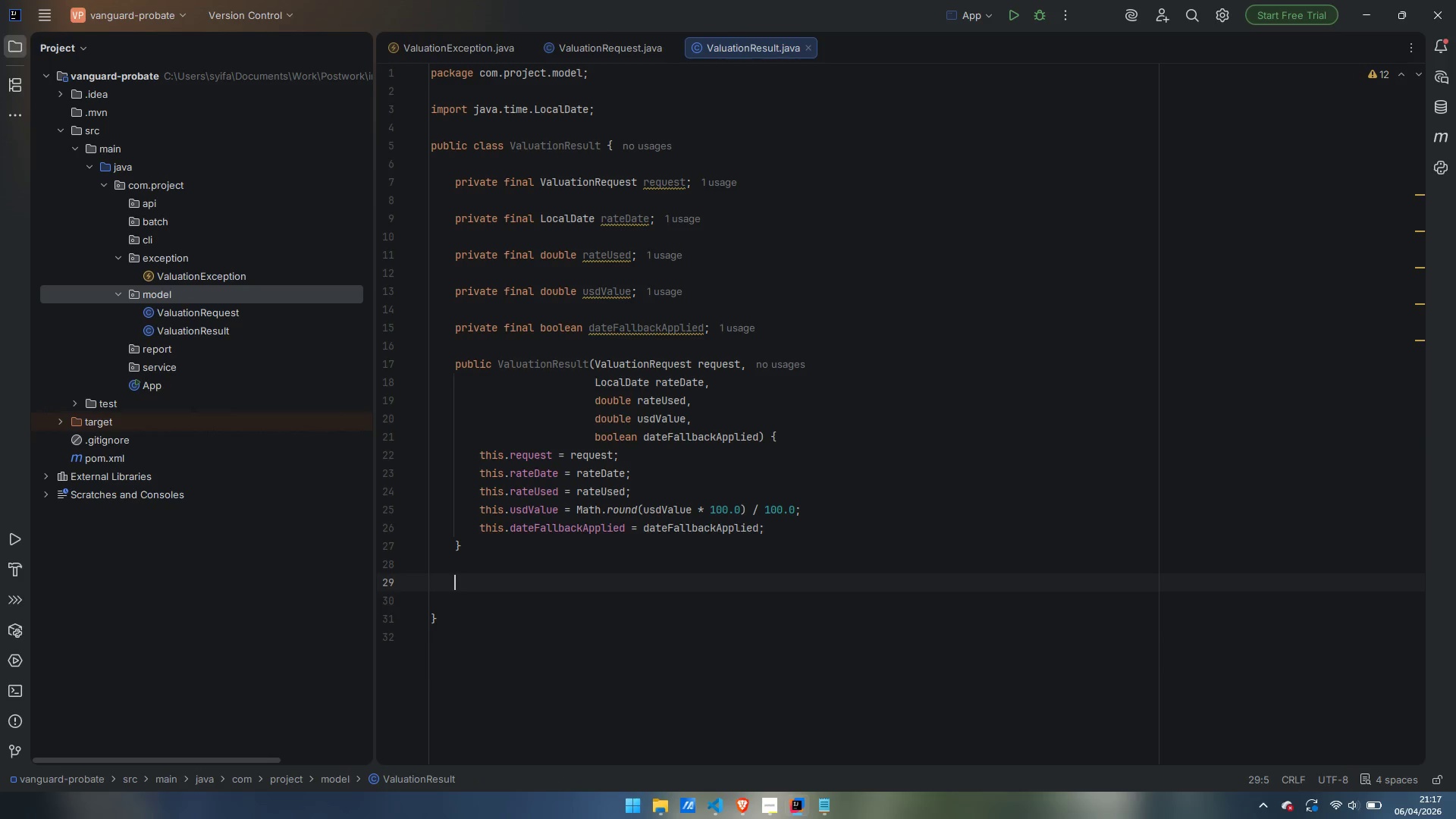 
type(public Valida)
key(Backspace)
key(Backspace)
key(Backspace)
type(uationRequest getRequest() {)
 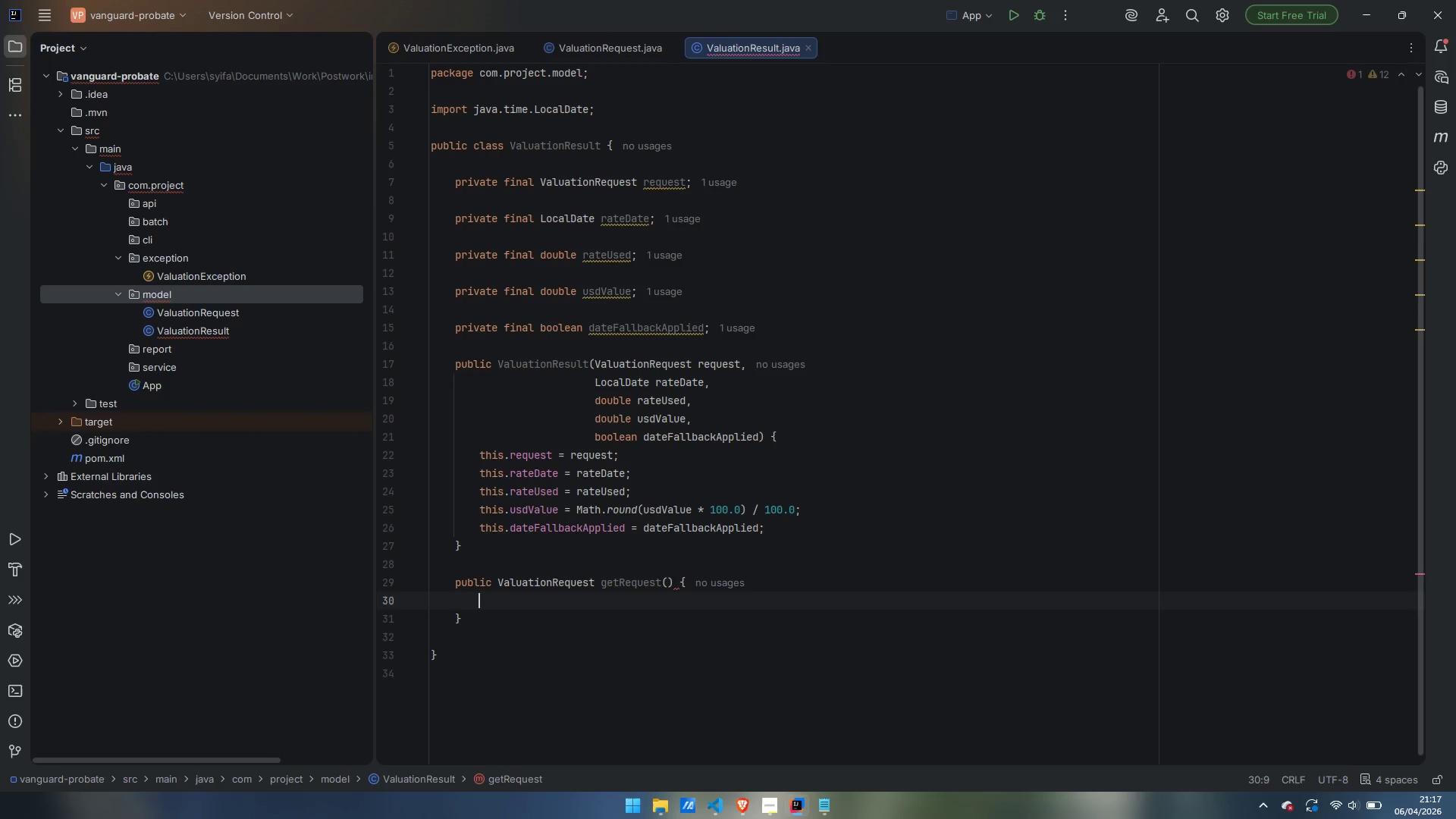 
 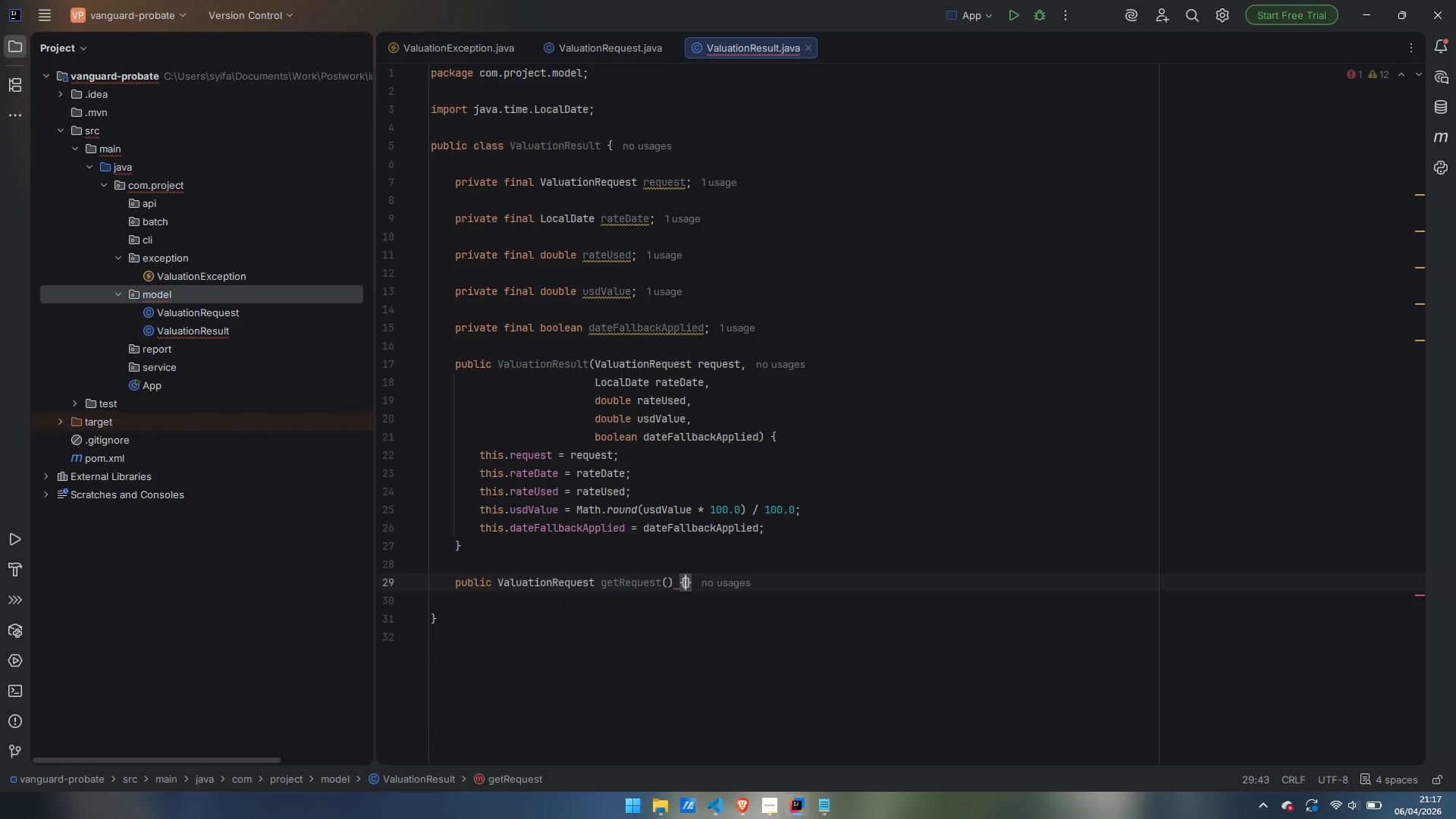 
key(Enter)
 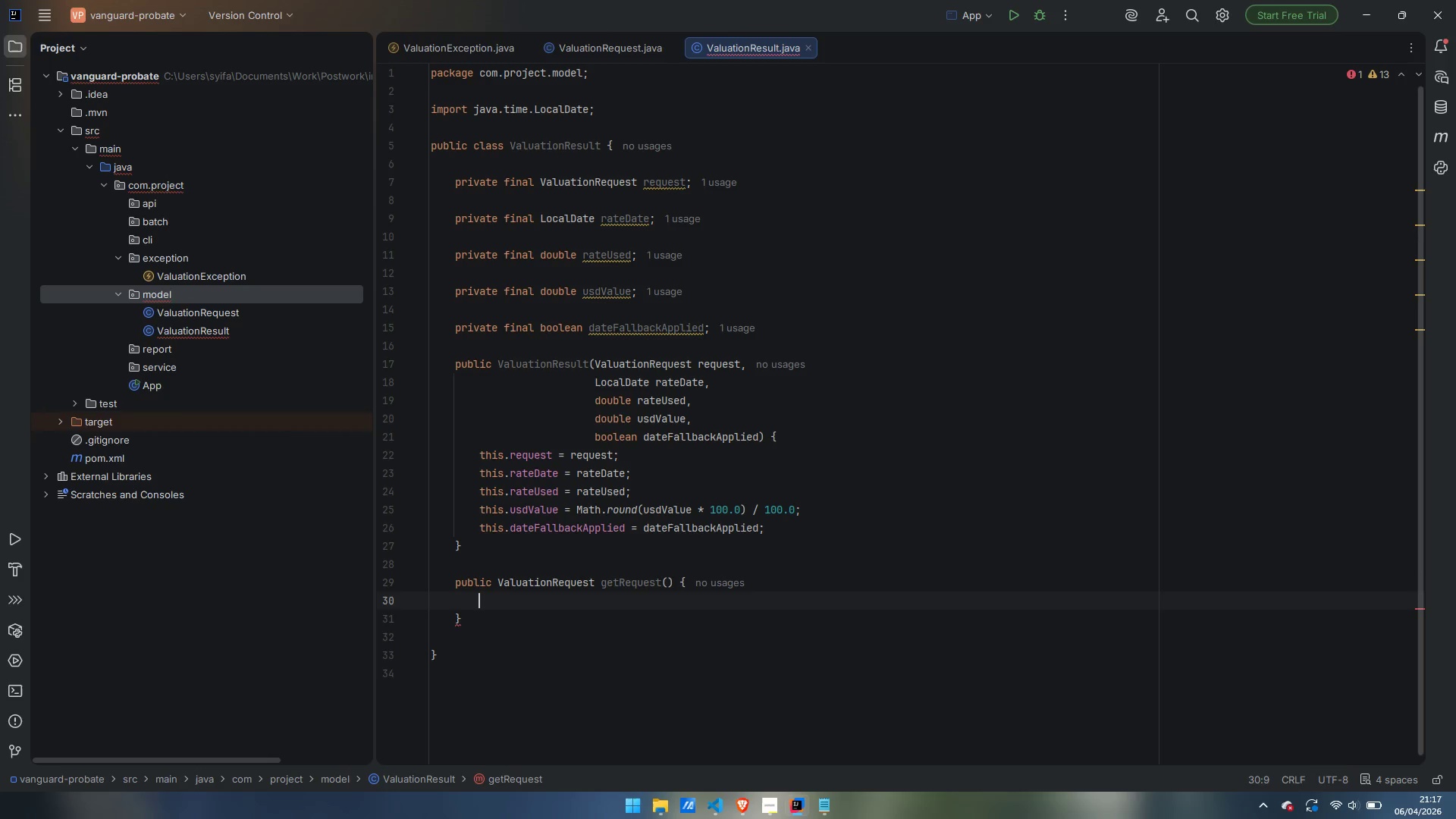 
type(return request;)
 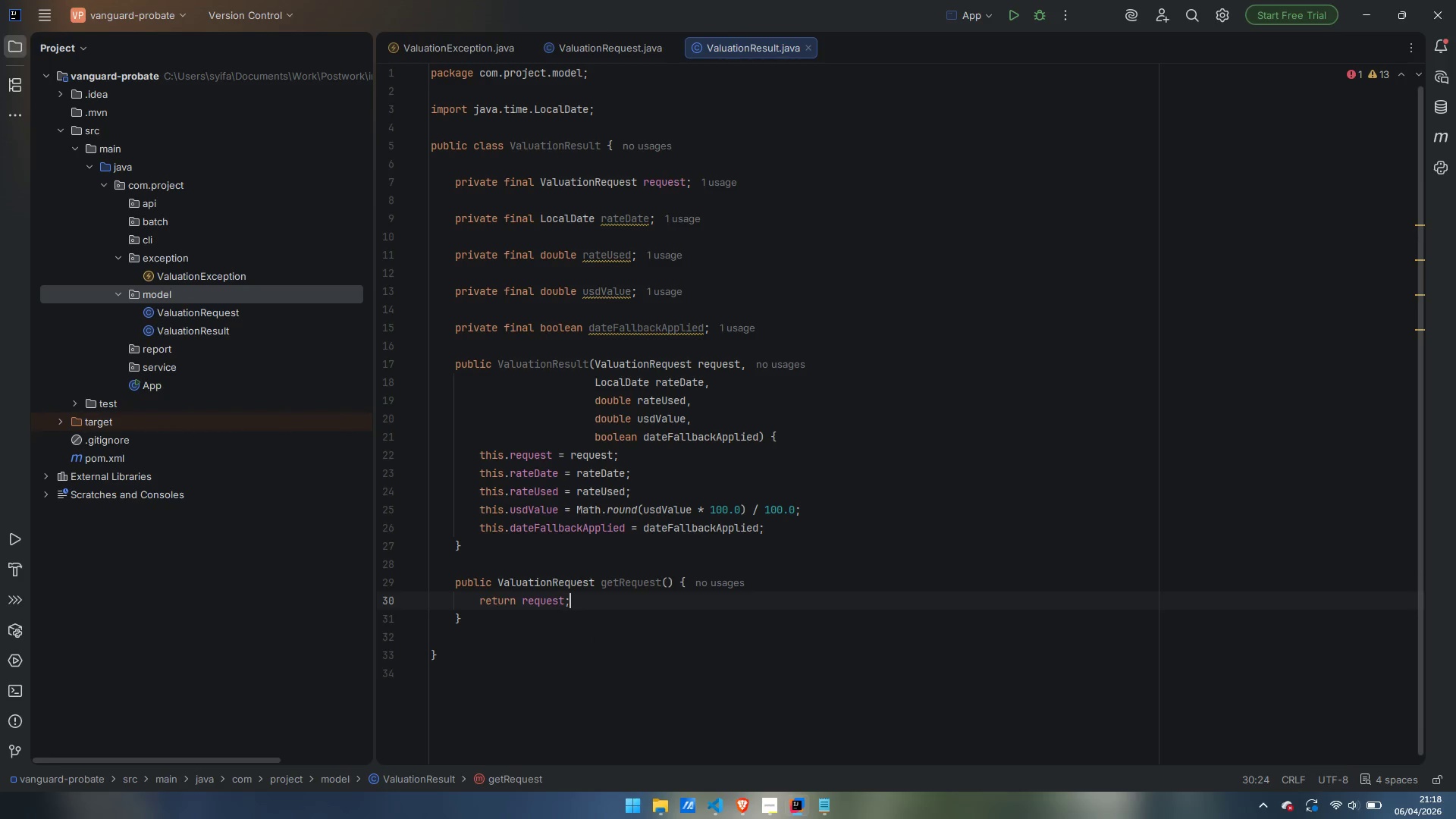 
key(ArrowDown)
 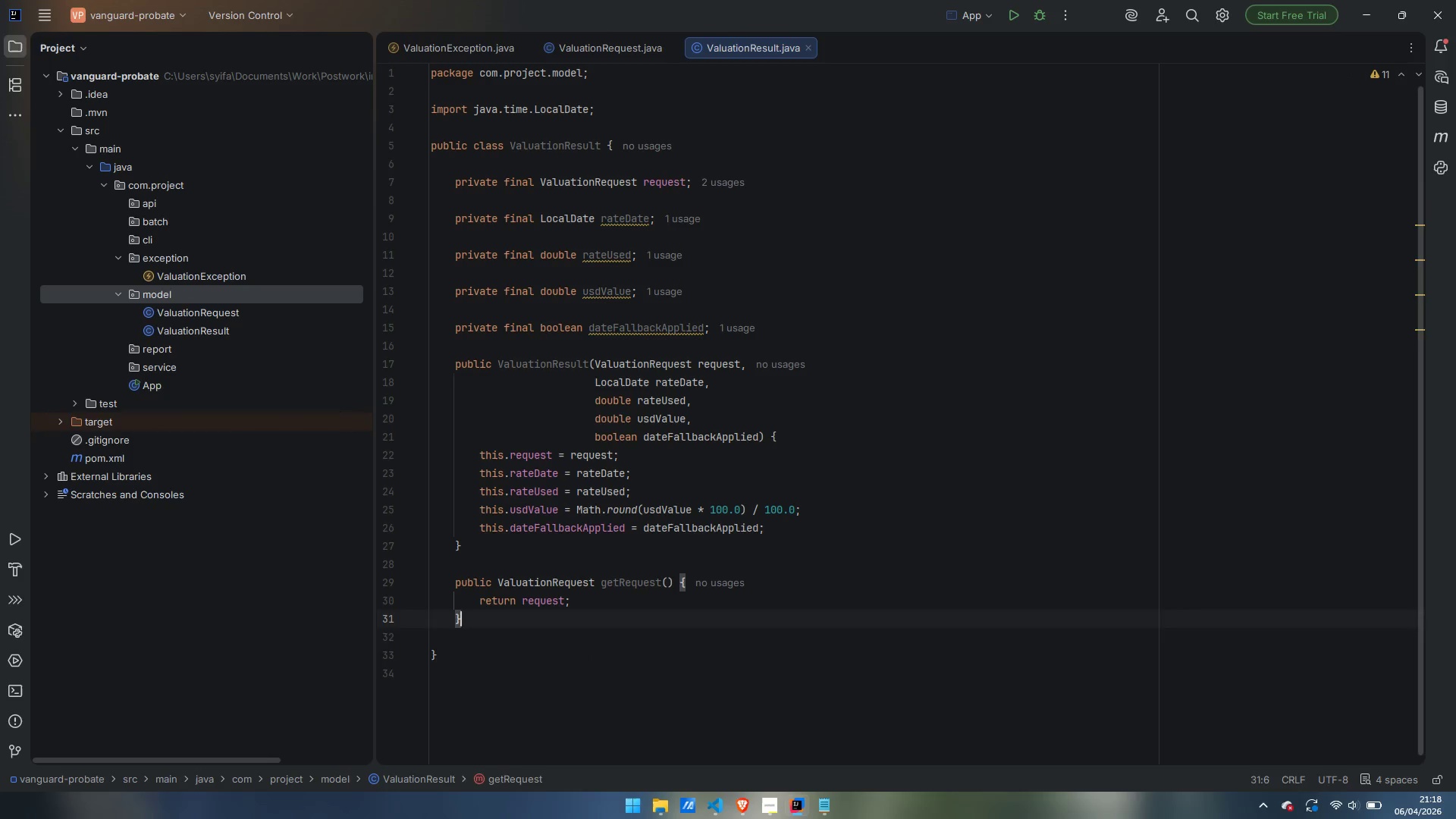 
key(Enter)
 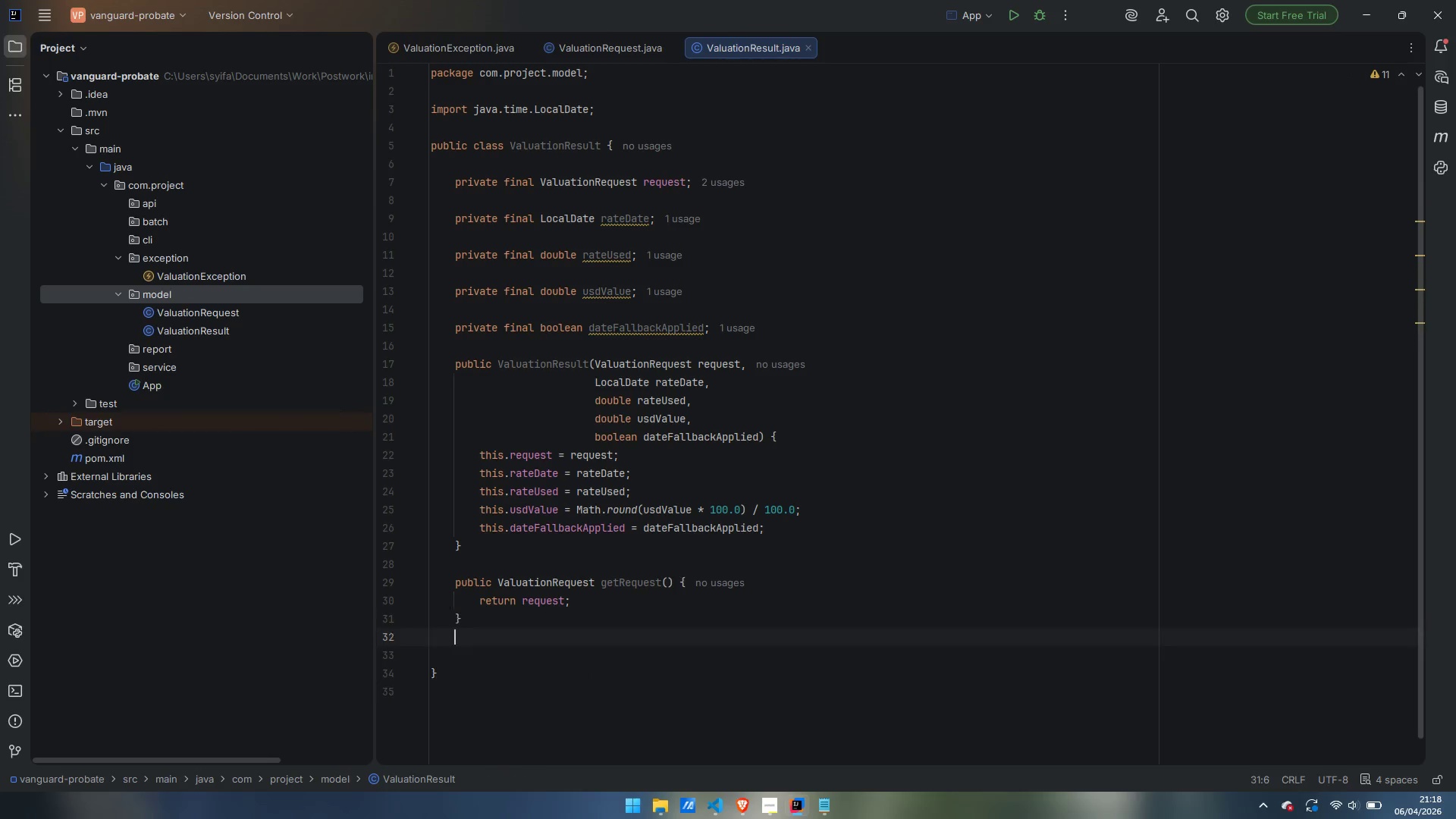 
key(Enter)
 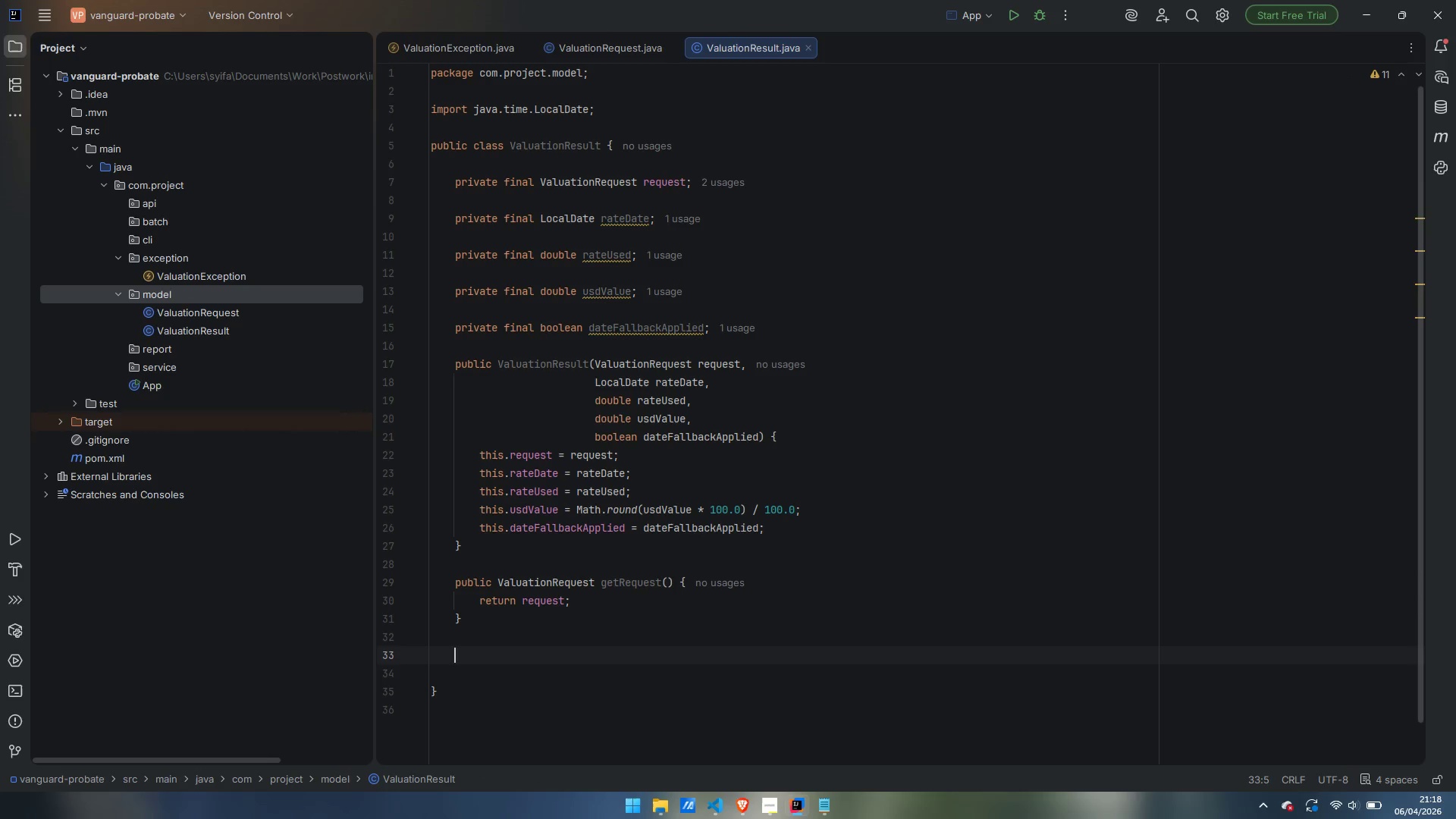 
type(public LocalDate)
 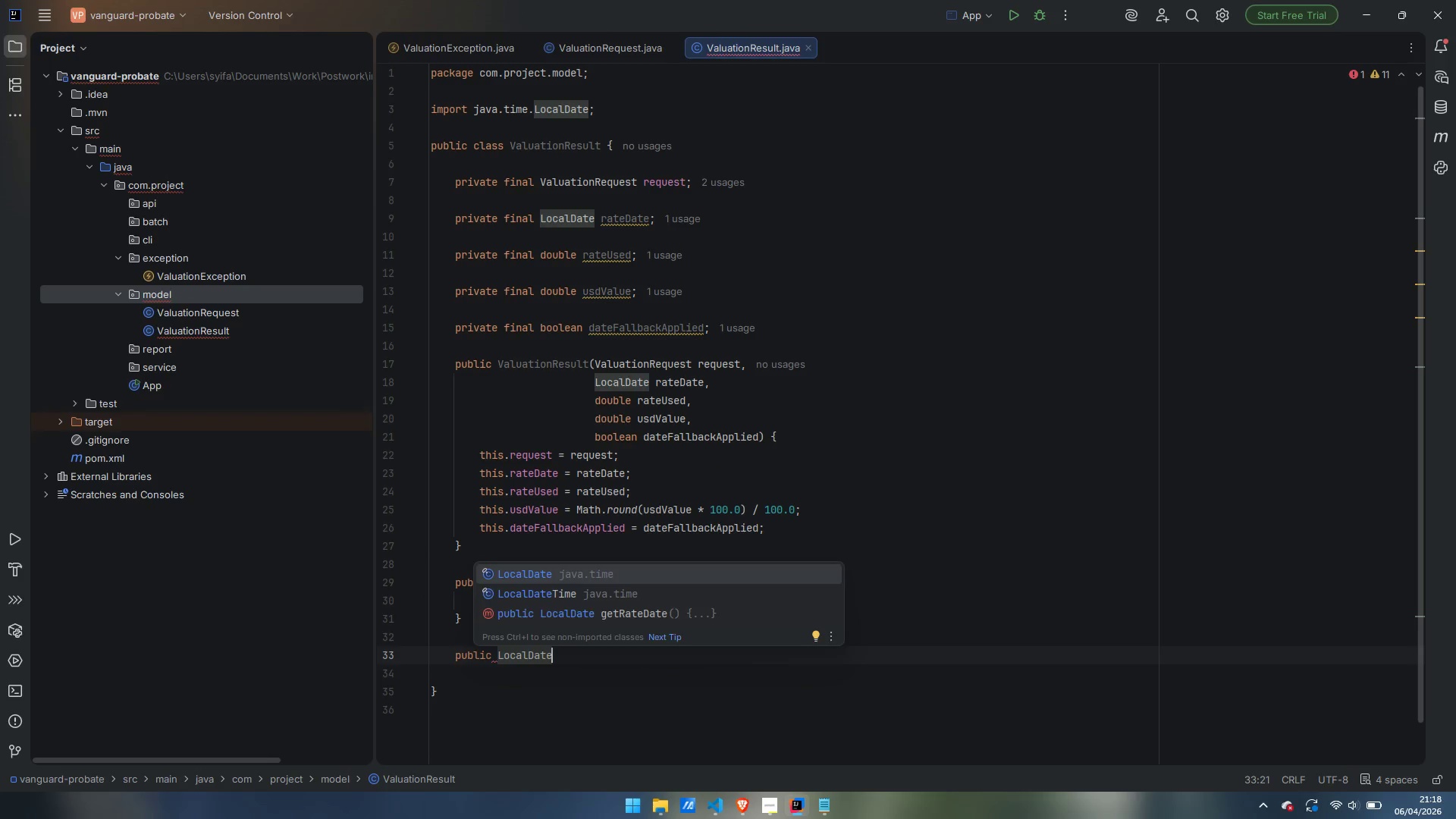 
key(Enter)
 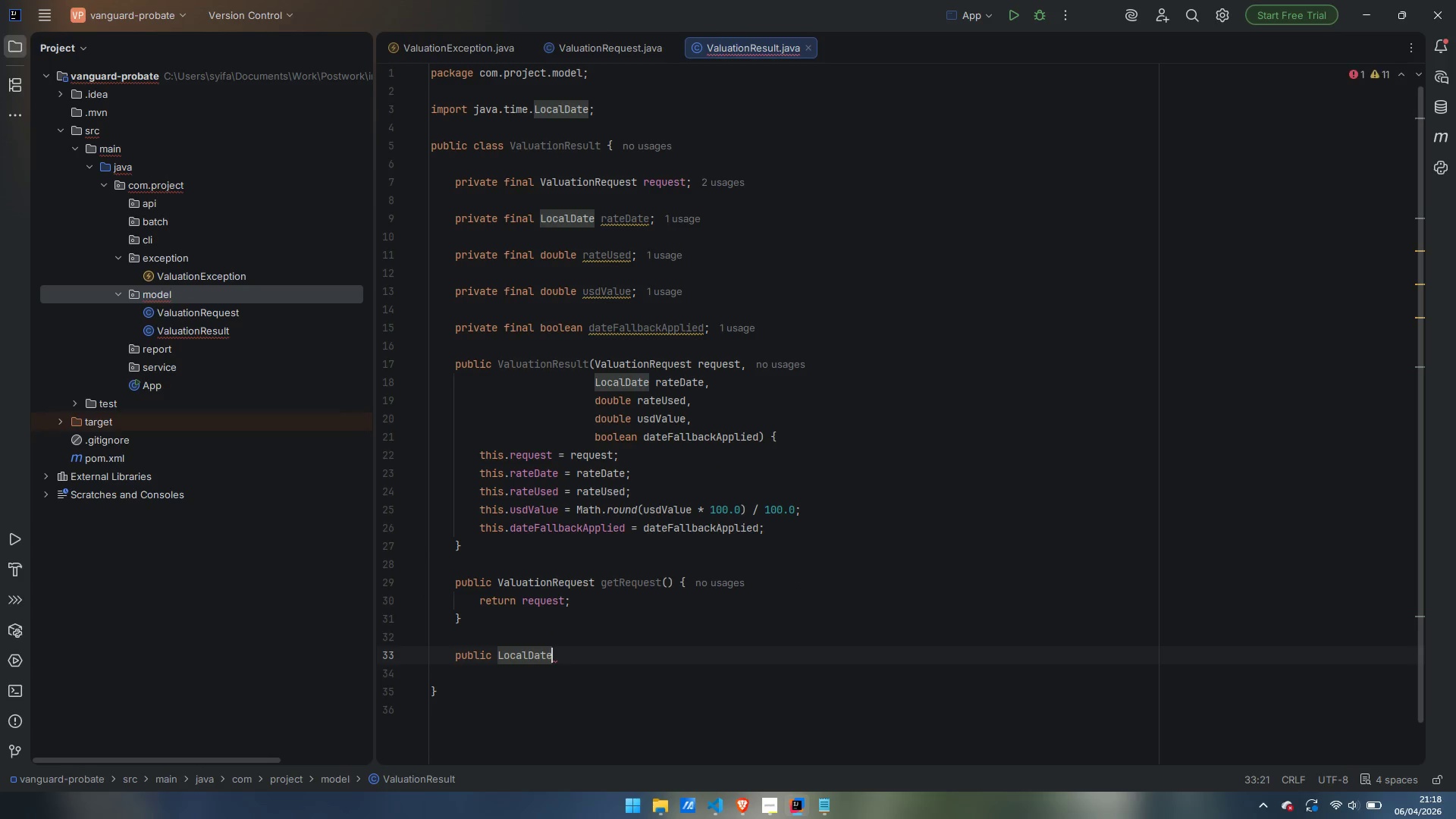 
type( getRateDate() {)
 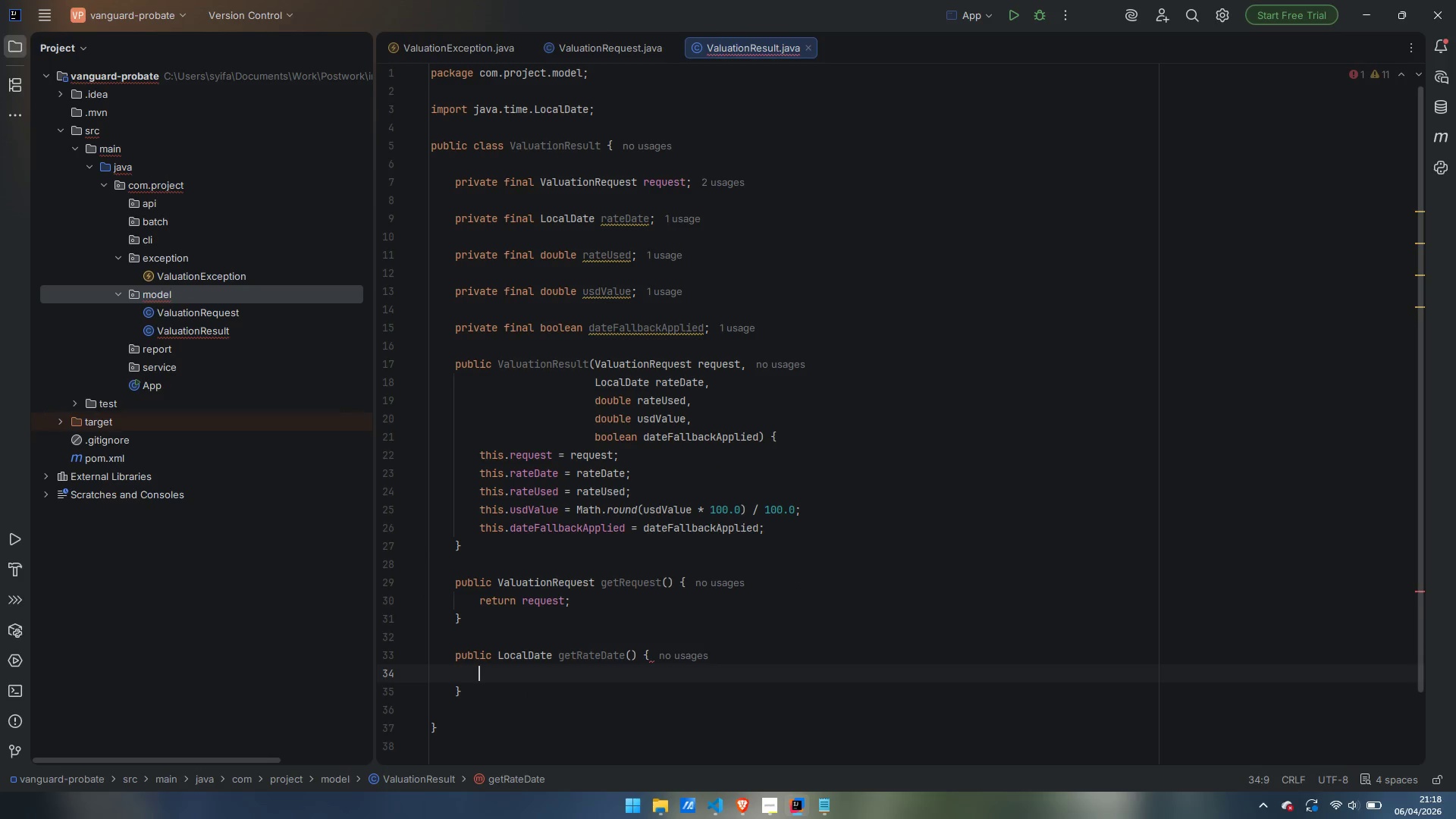 
 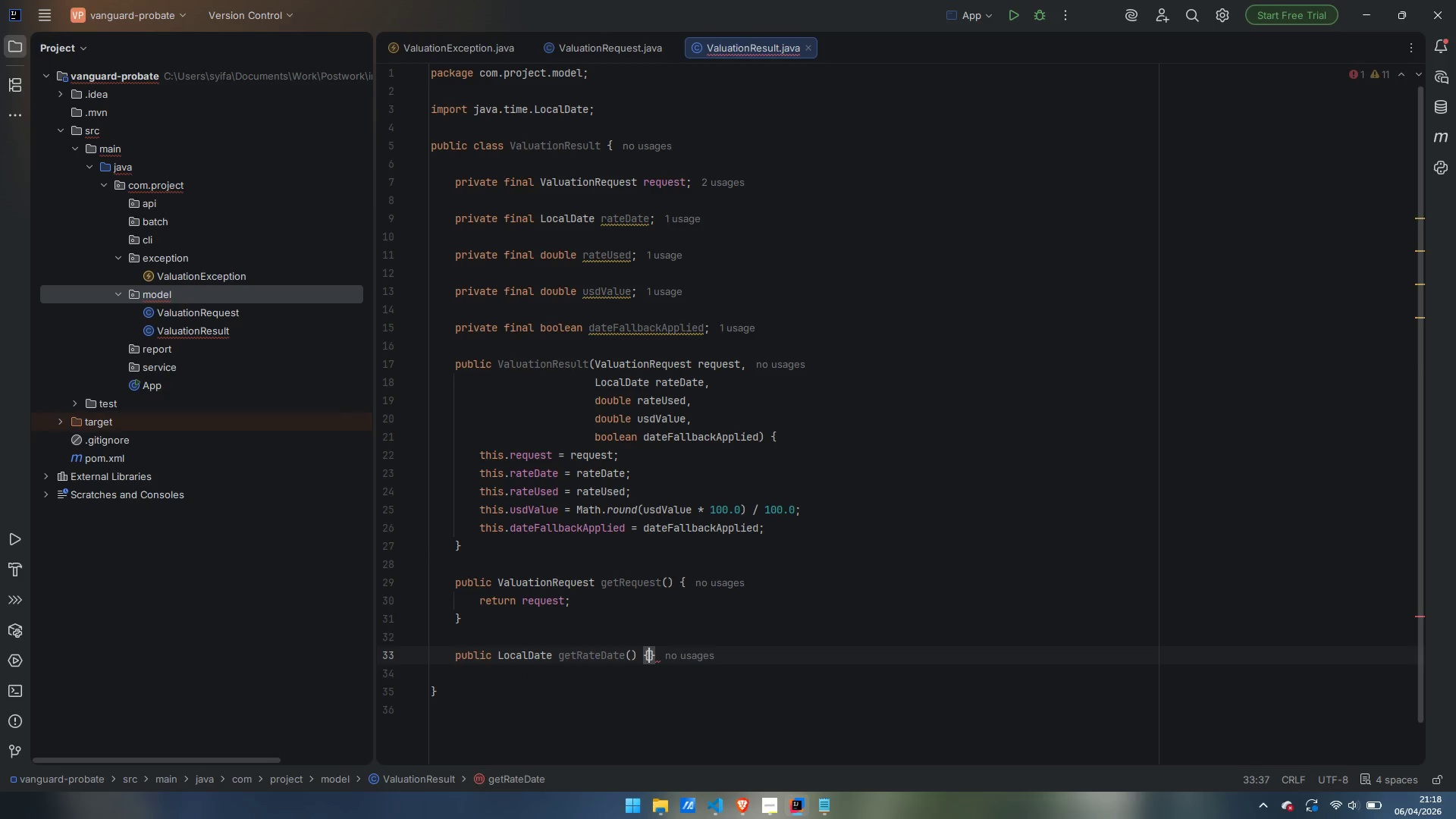 
key(Enter)
 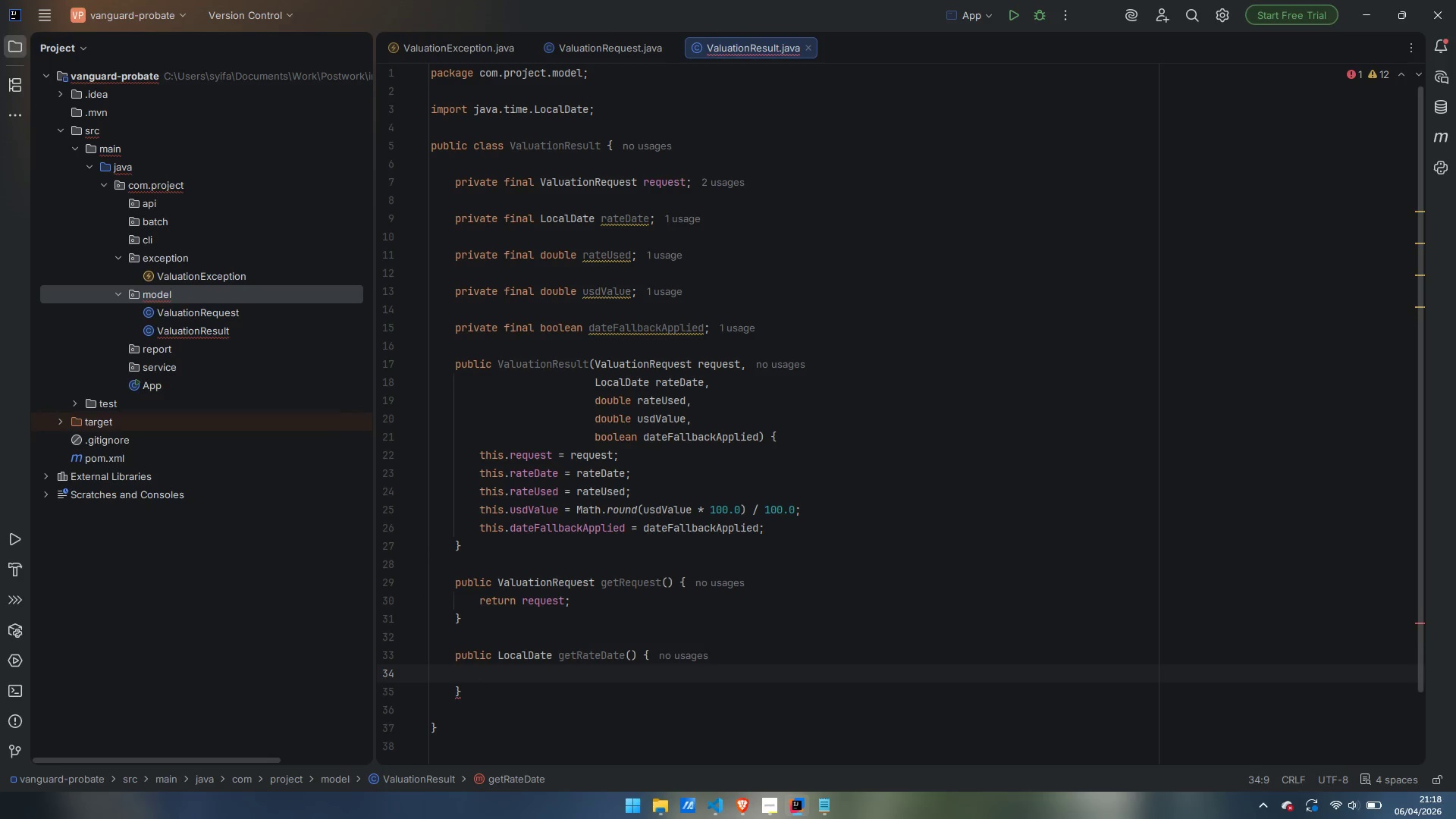 
type(return )
 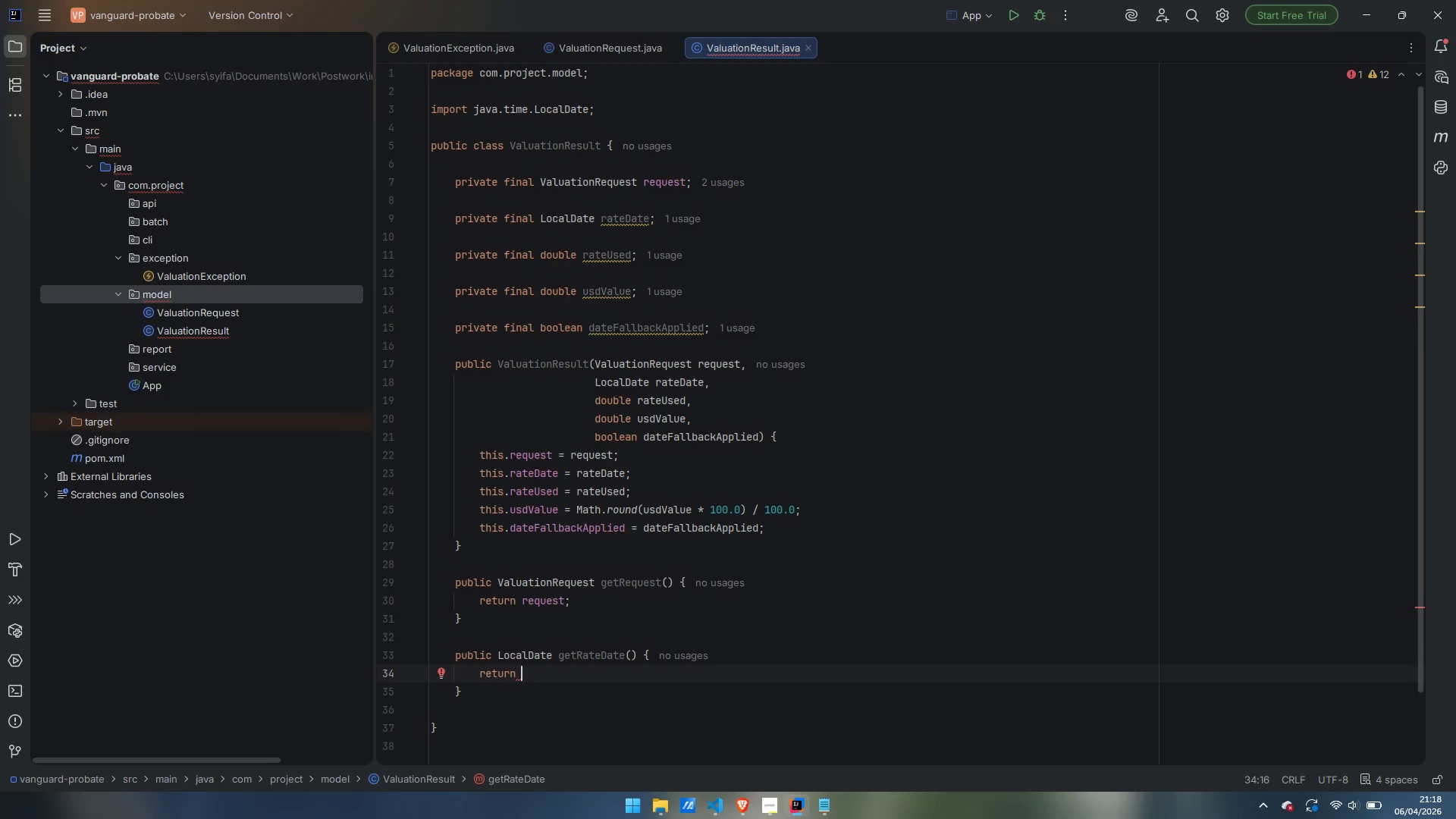 
type(rateDate;)
 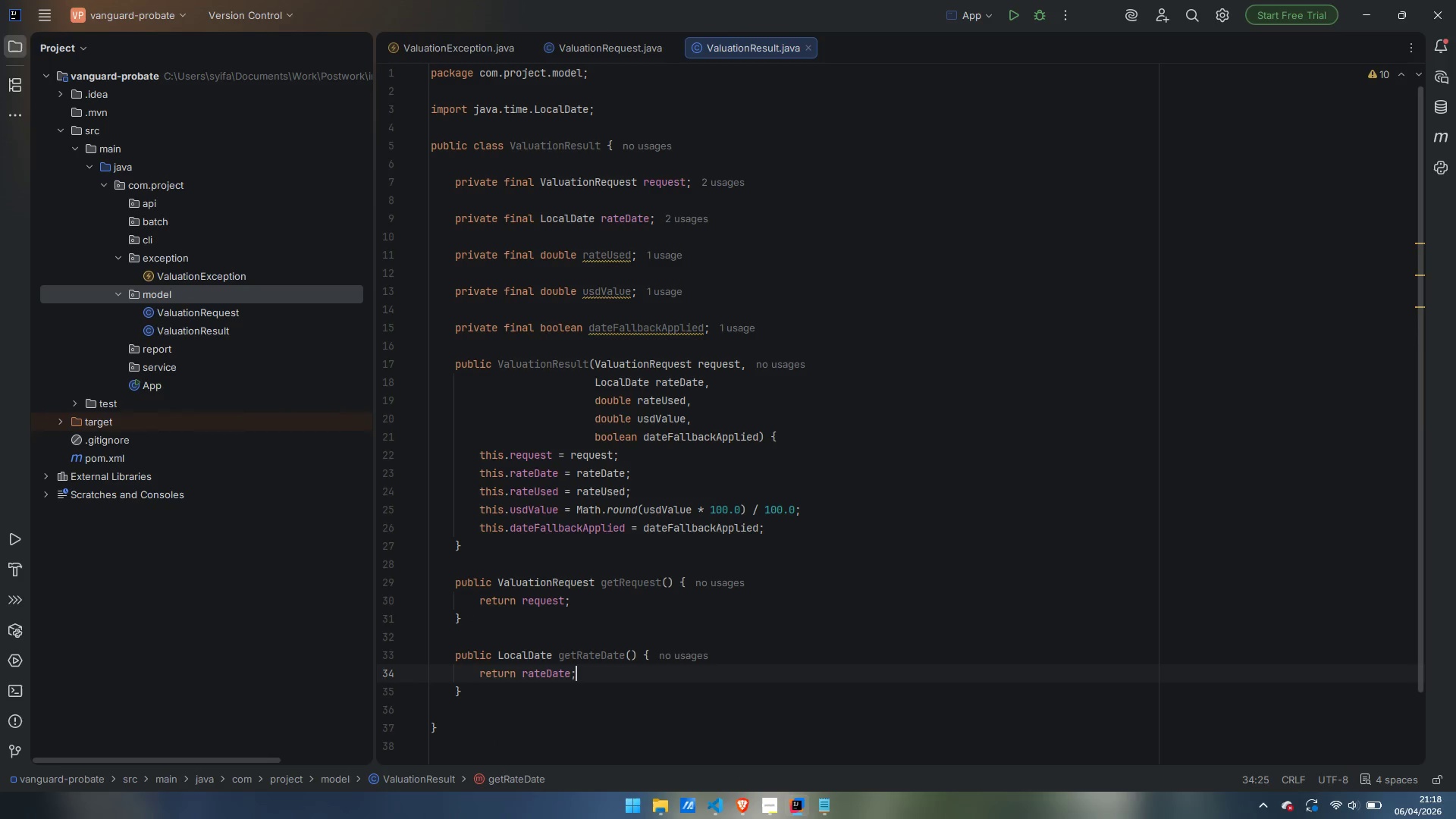 
key(ArrowDown)
 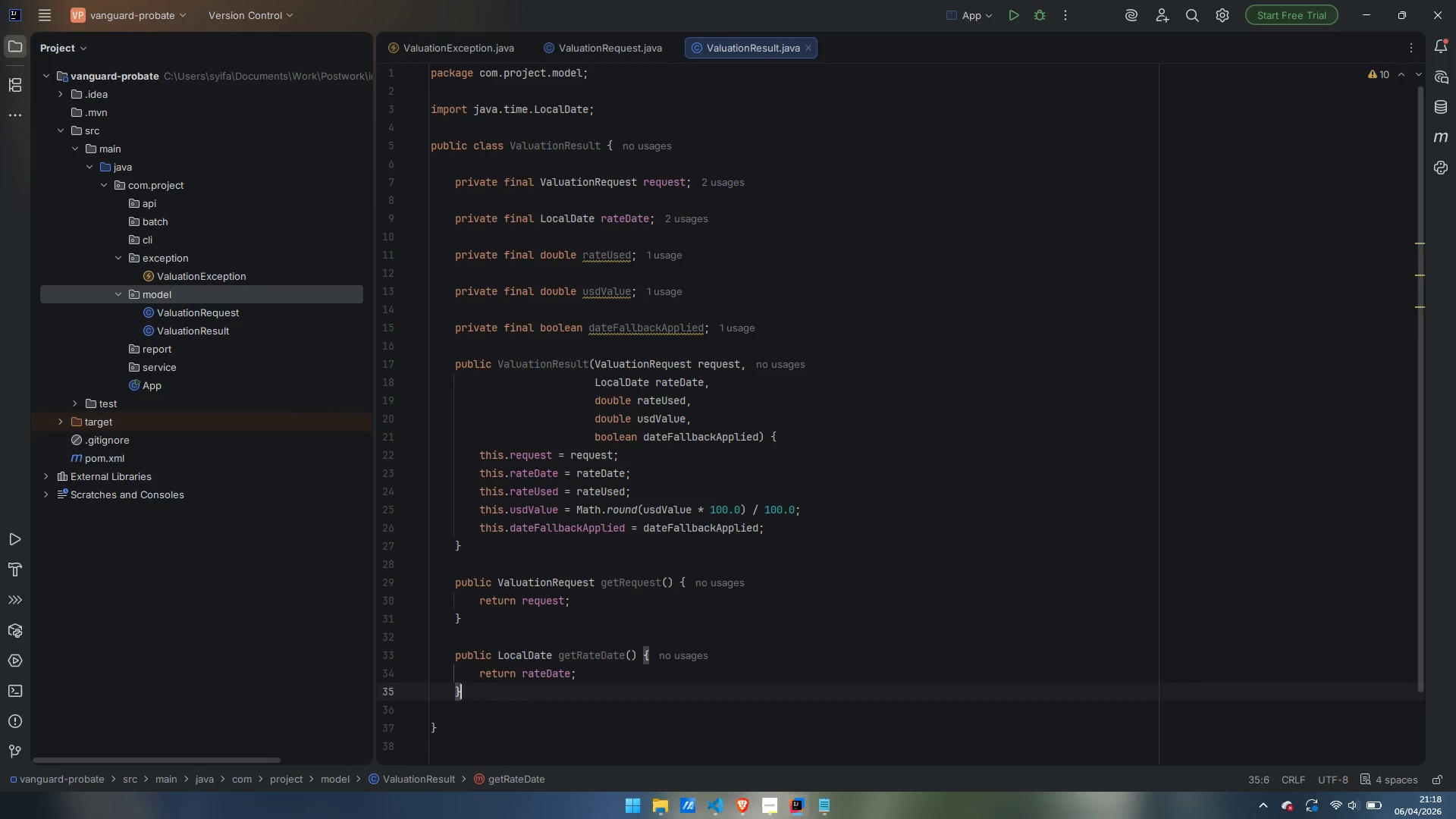 
key(Enter)
 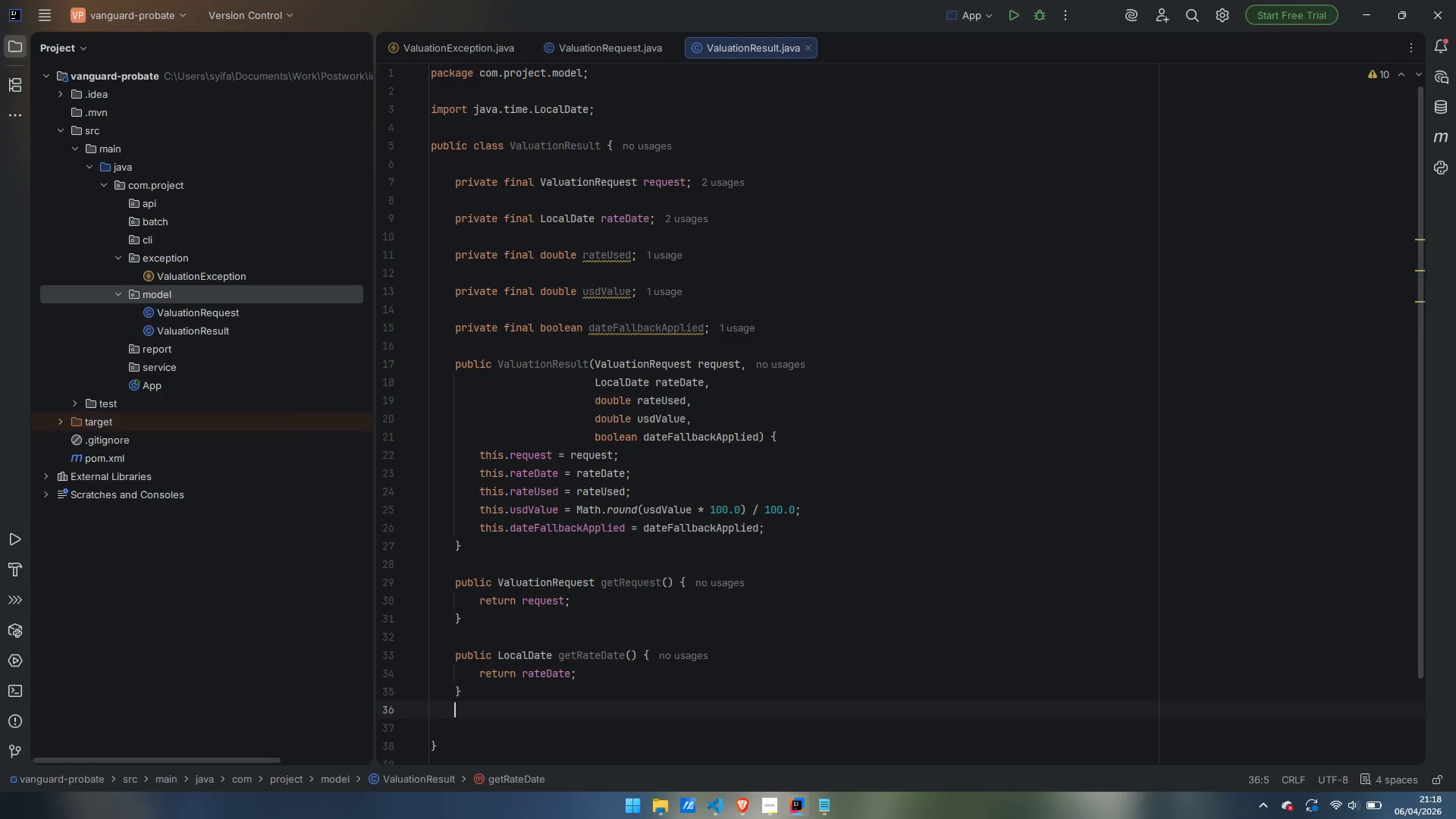 
key(Enter)
 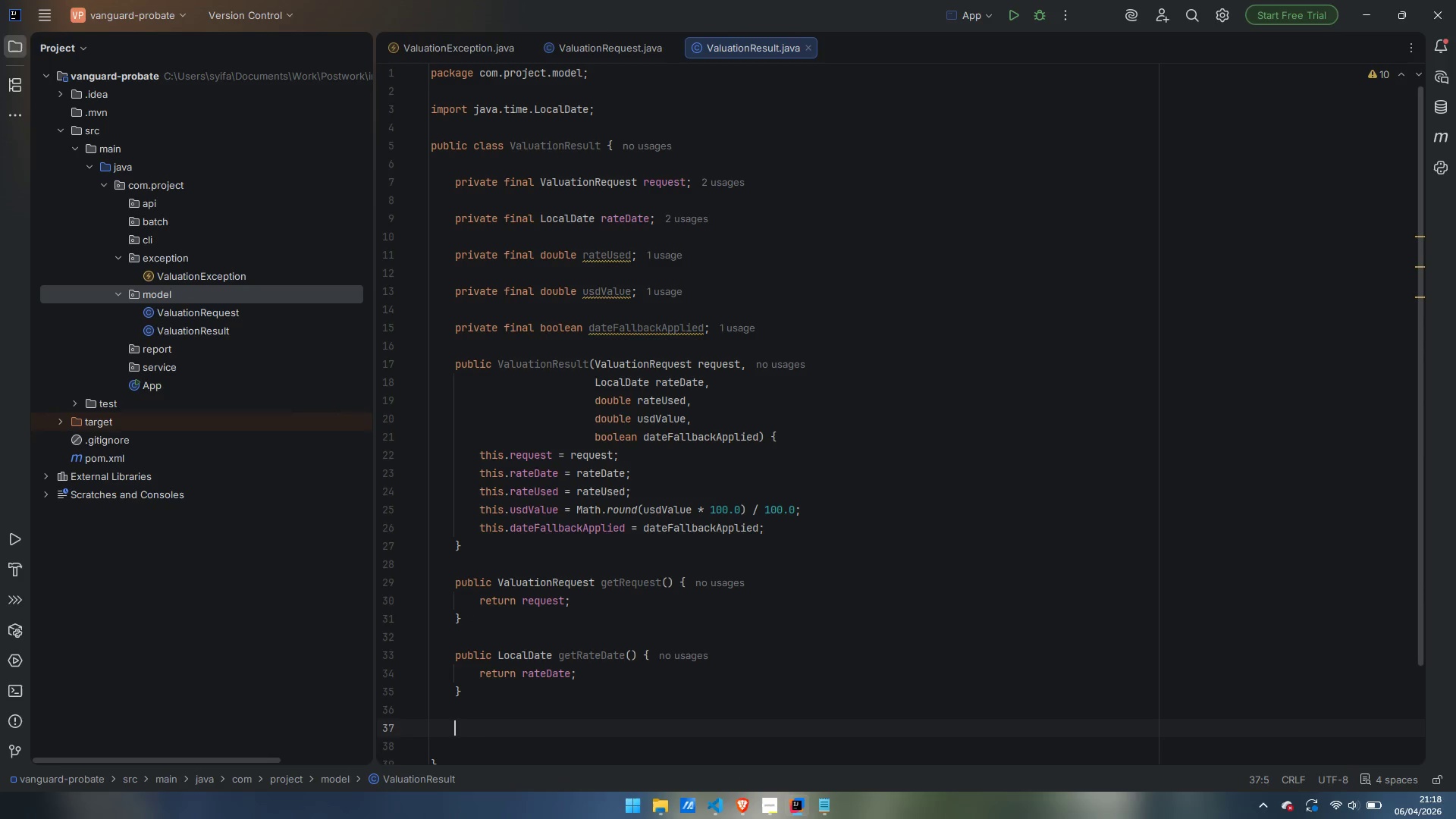 
type(public double getRateUsed() {)
 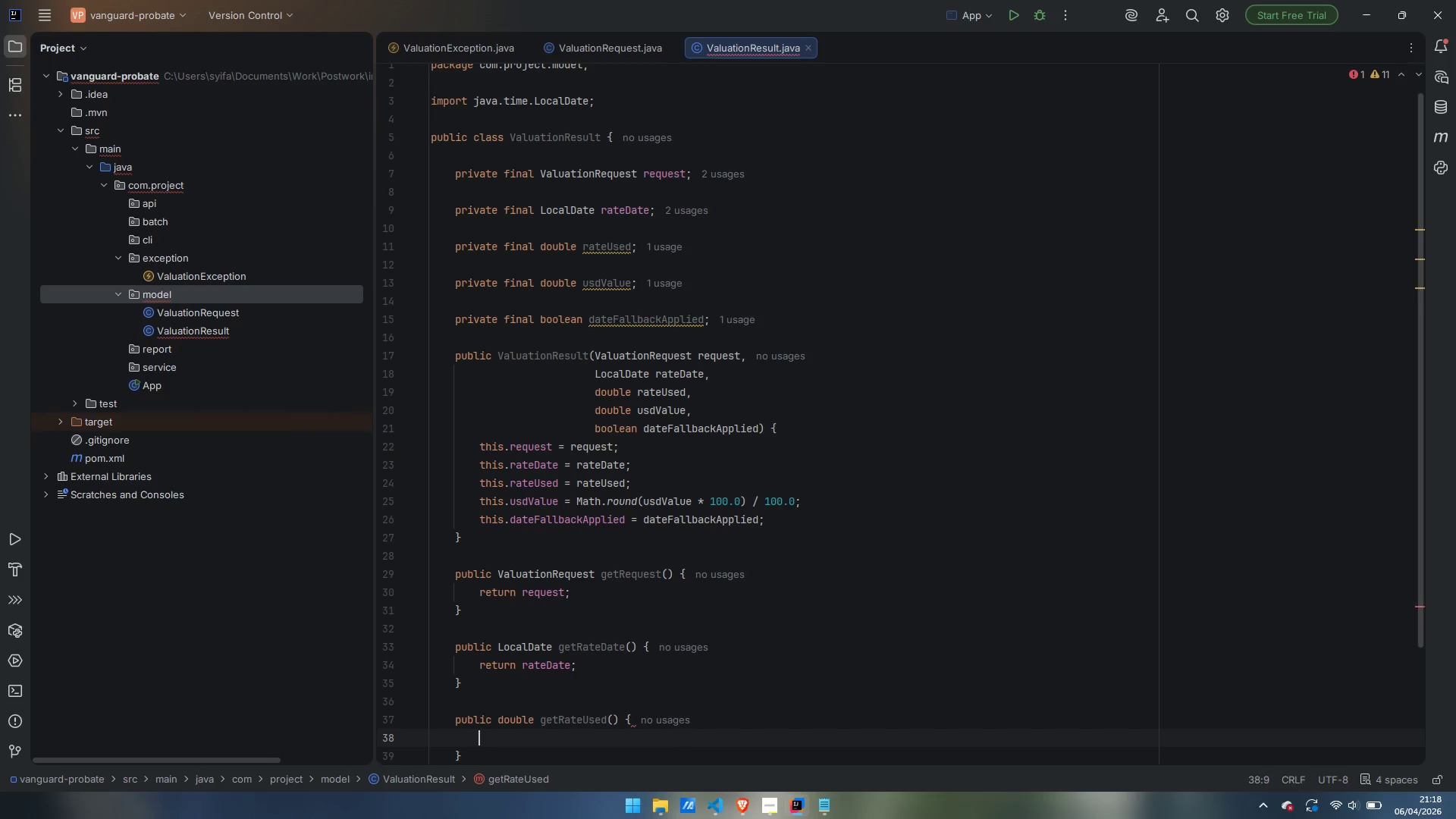 
 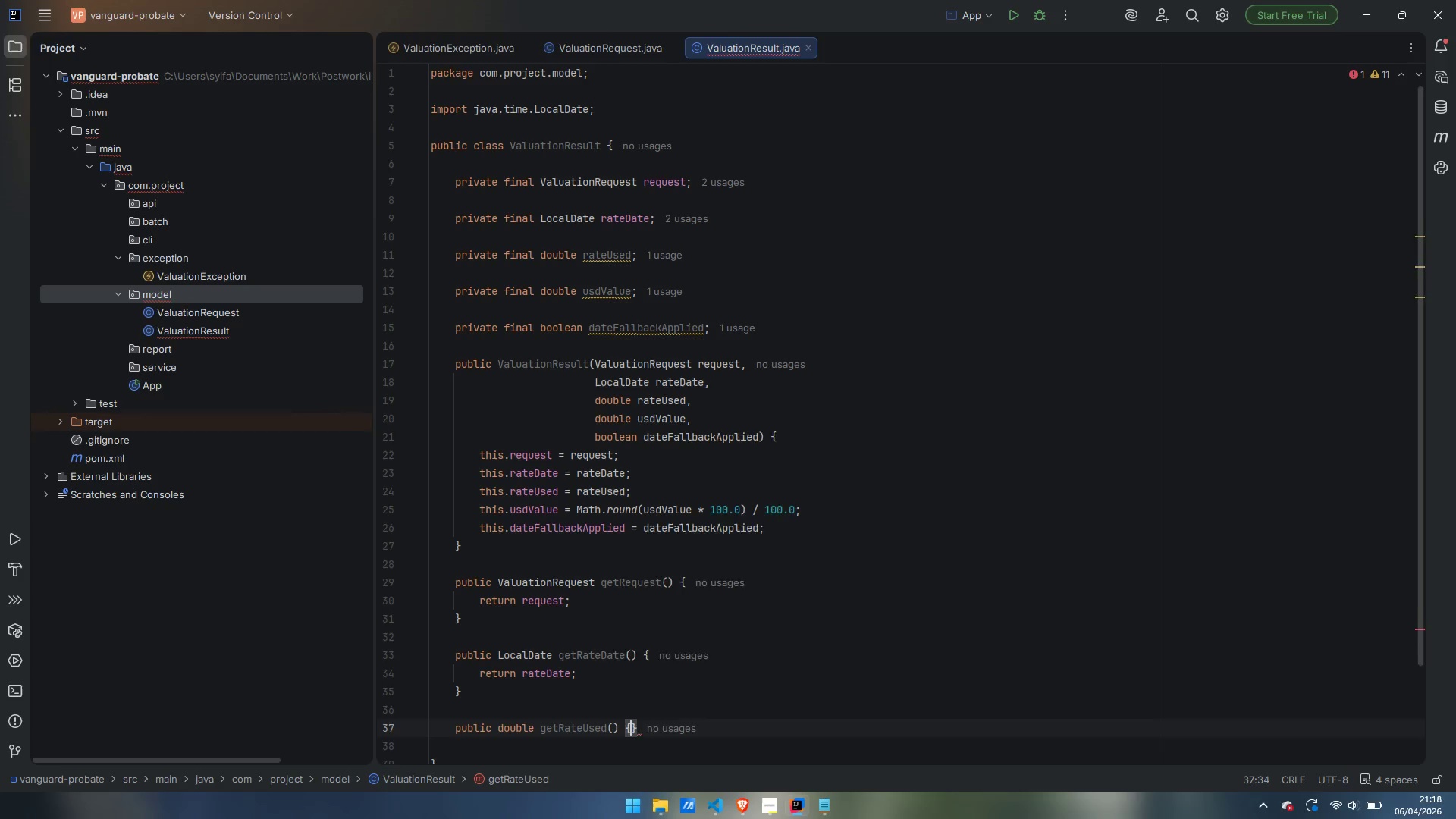 
key(Enter)
 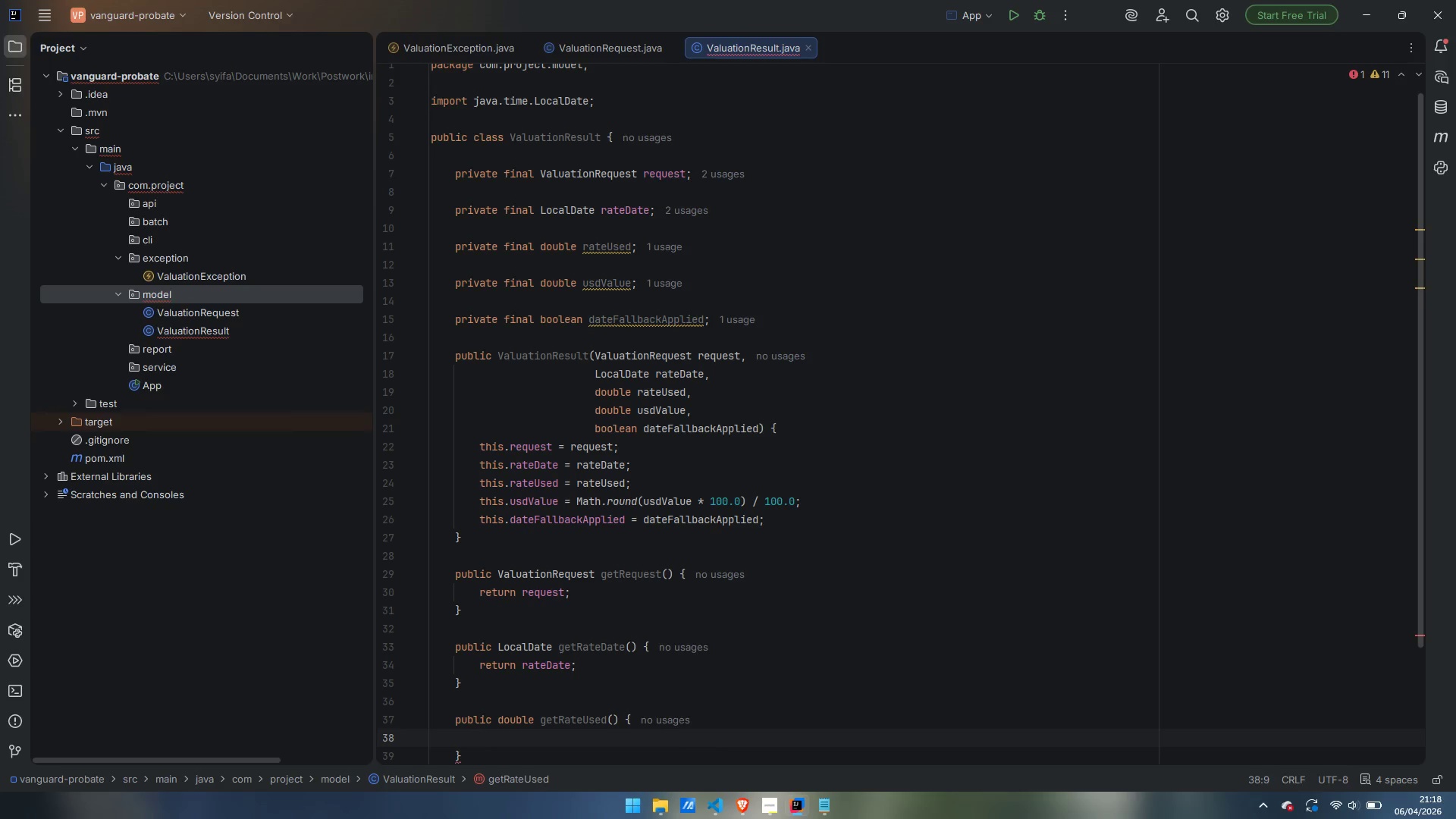 
type(return rateUsed;)
 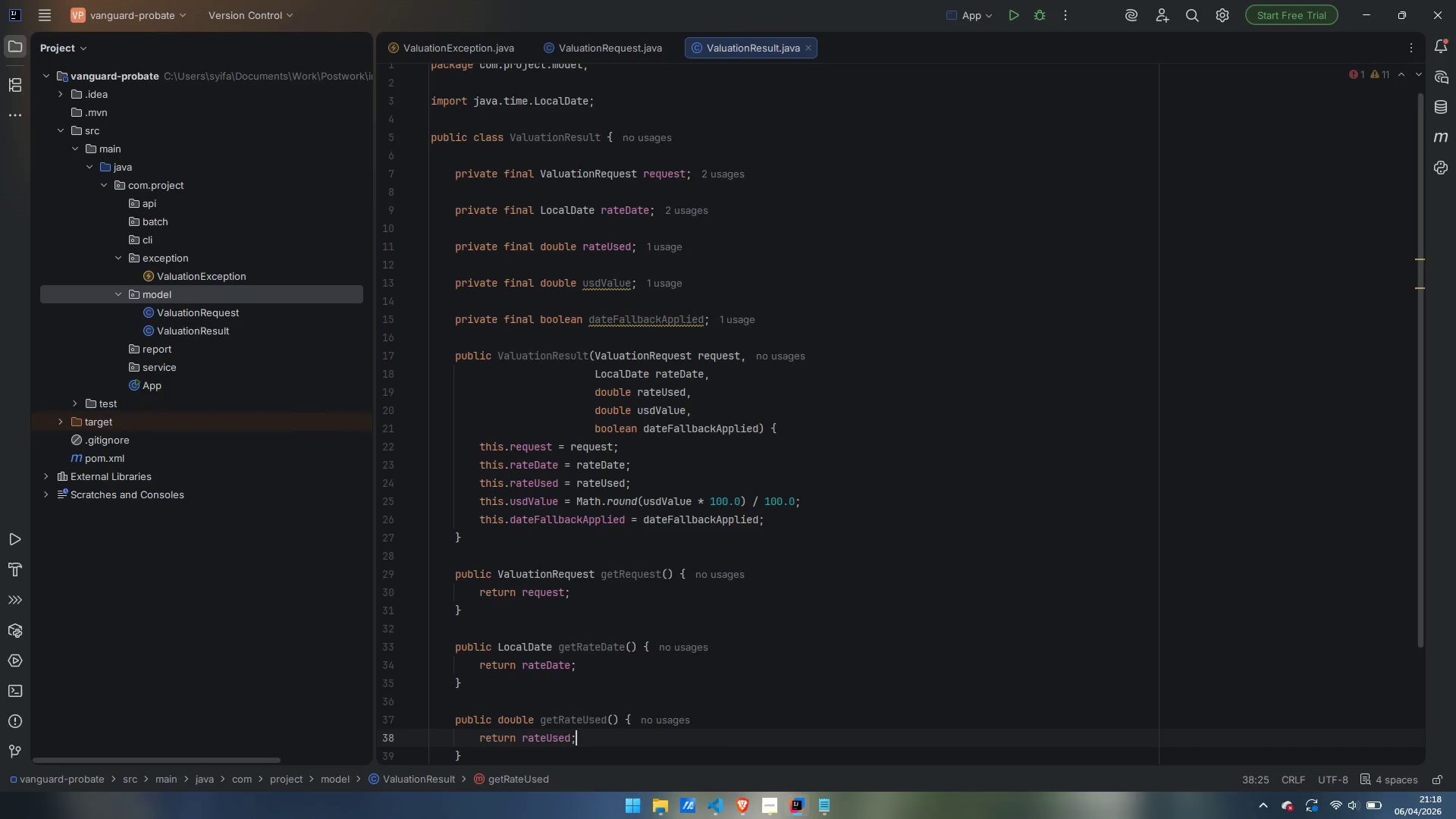 
key(ArrowDown)
 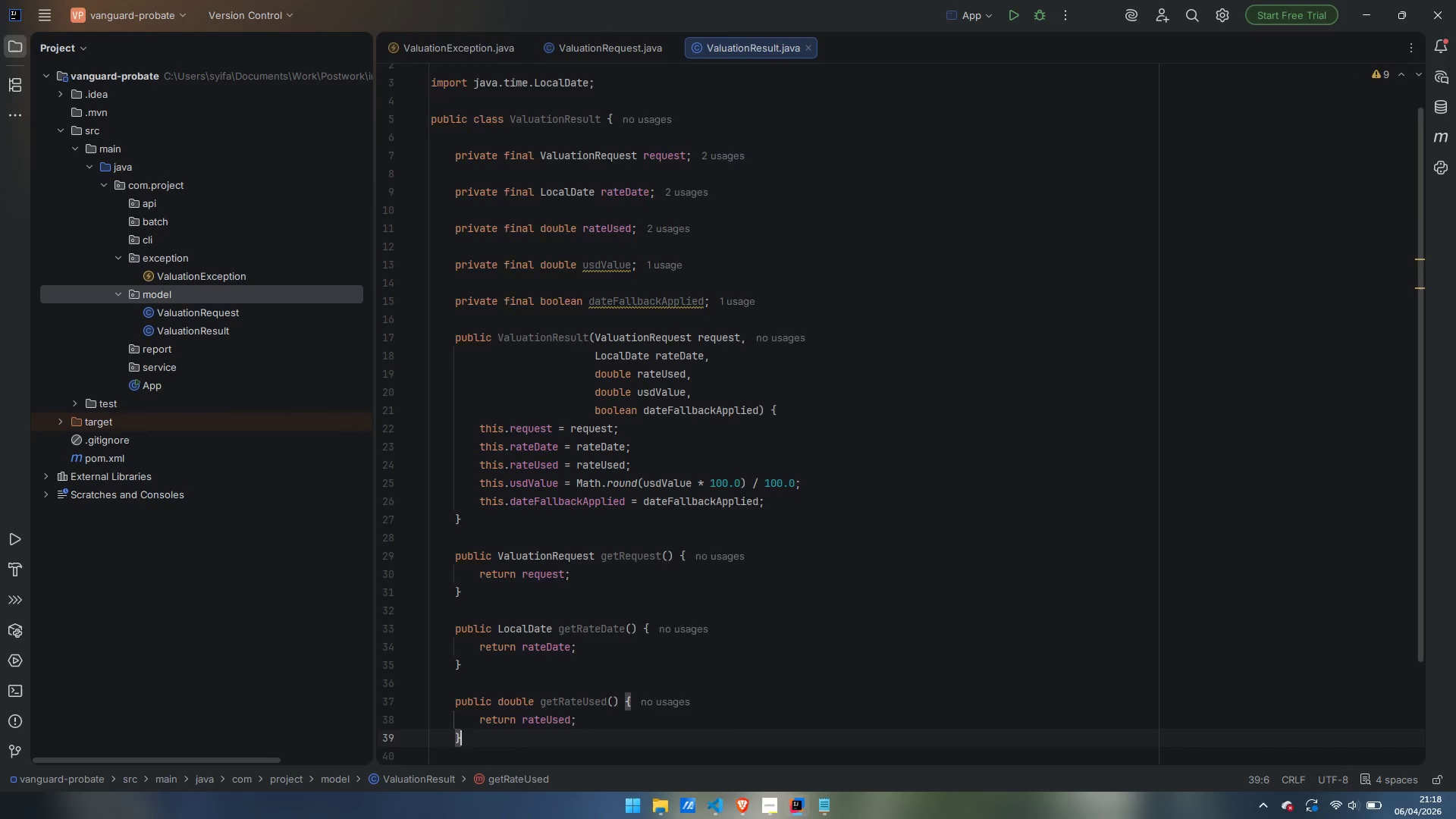 
key(Enter)
 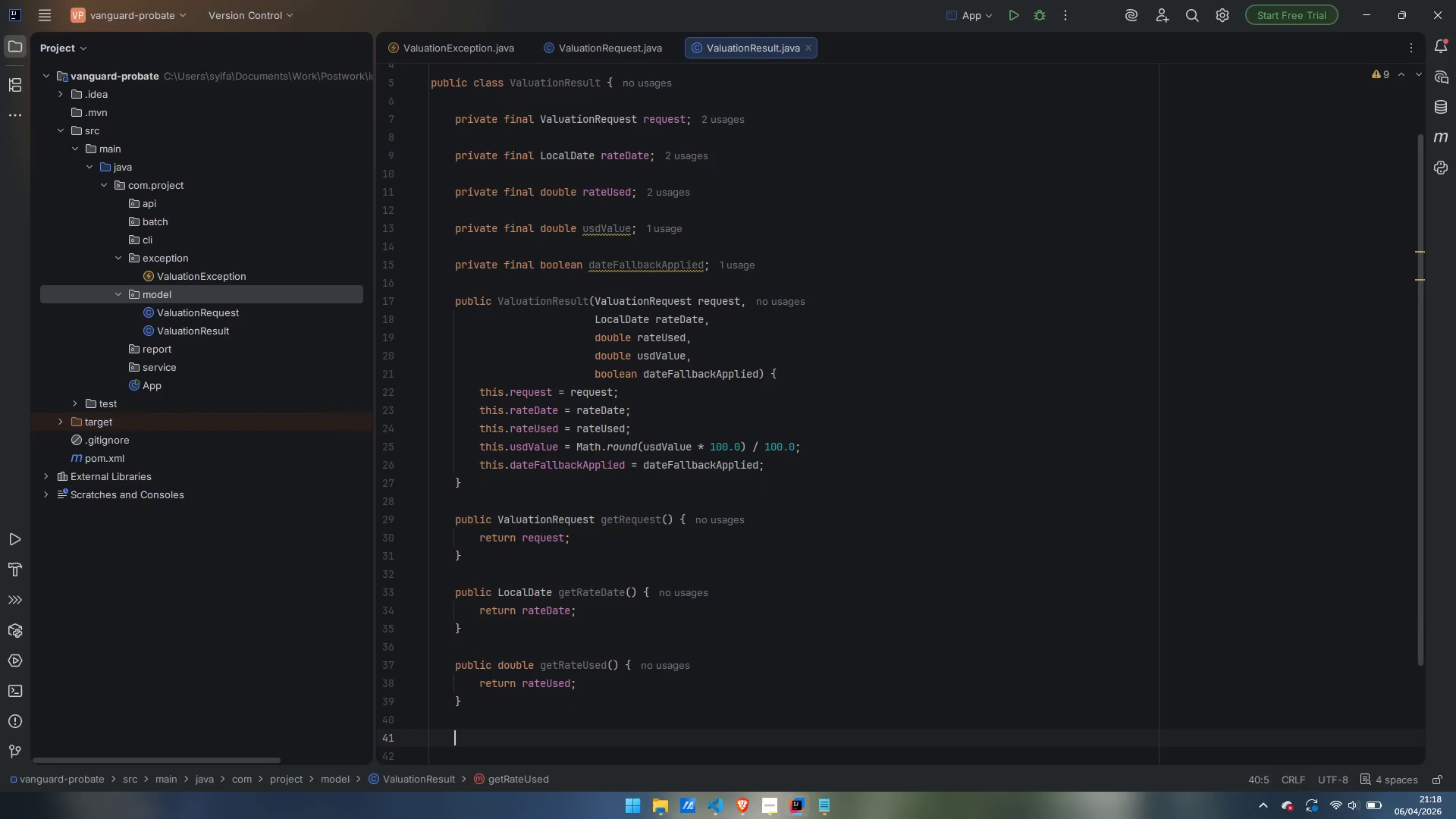 
key(Enter)
 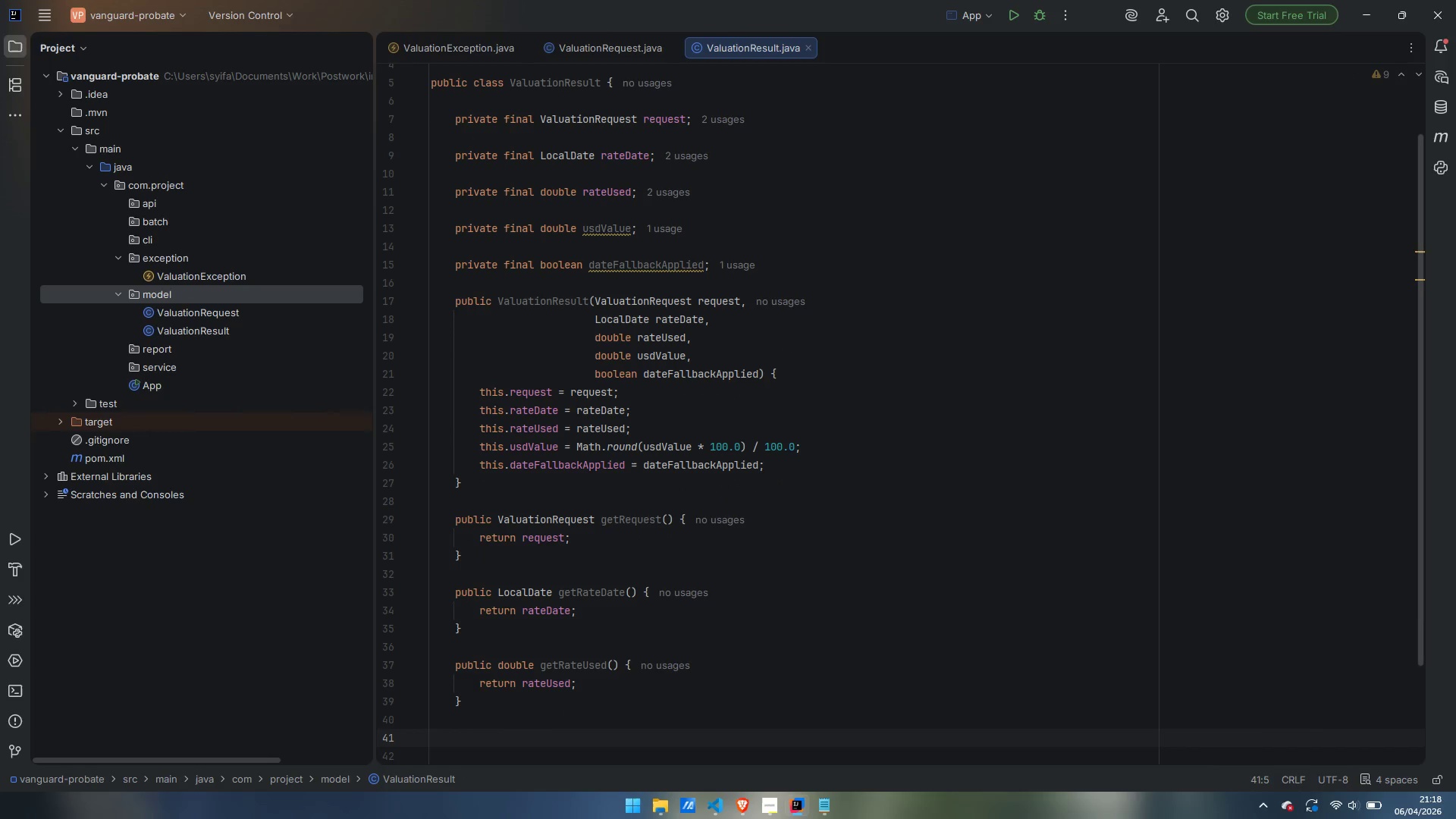 
type(public double getUsdValue() {)
 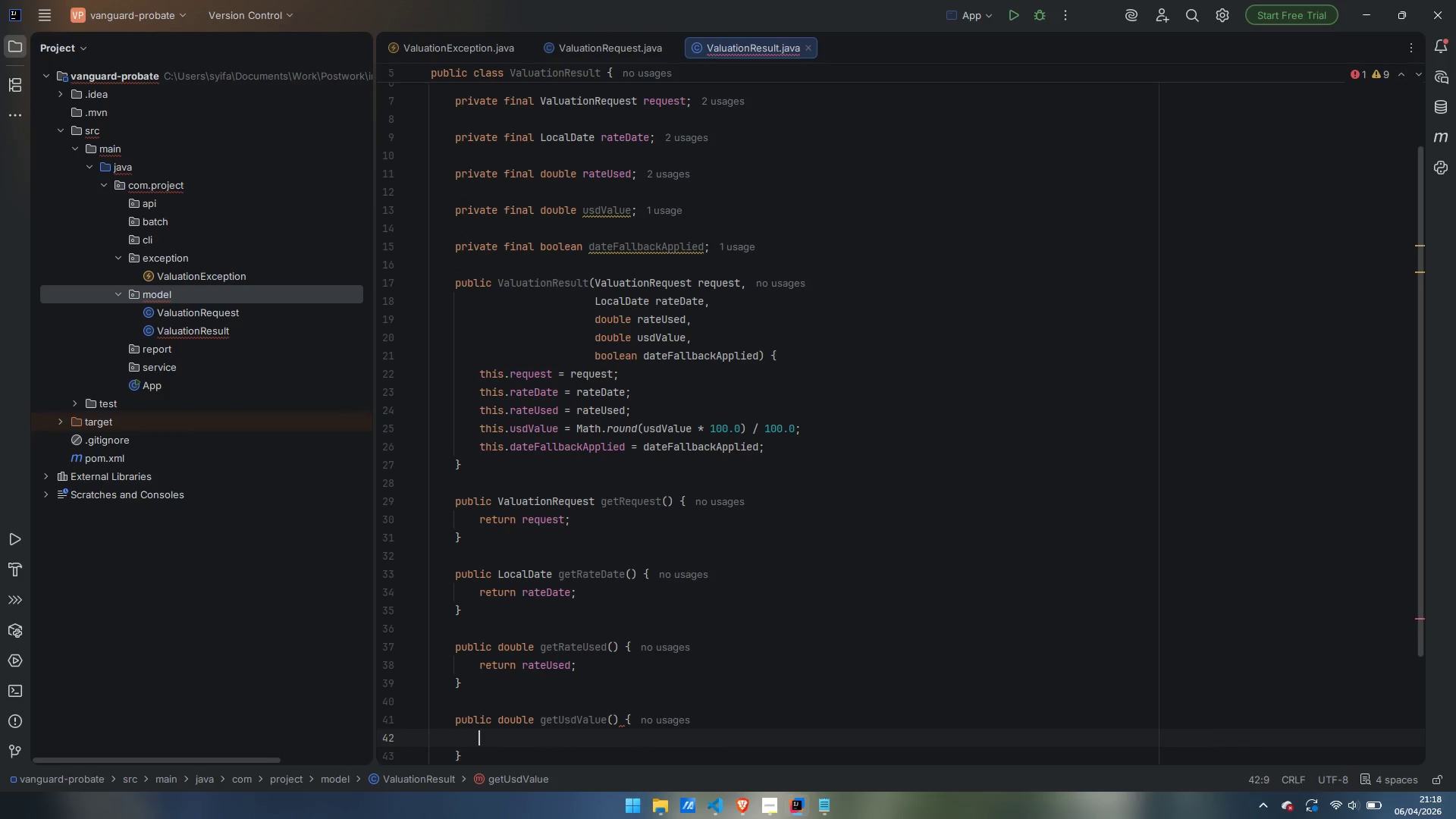 
 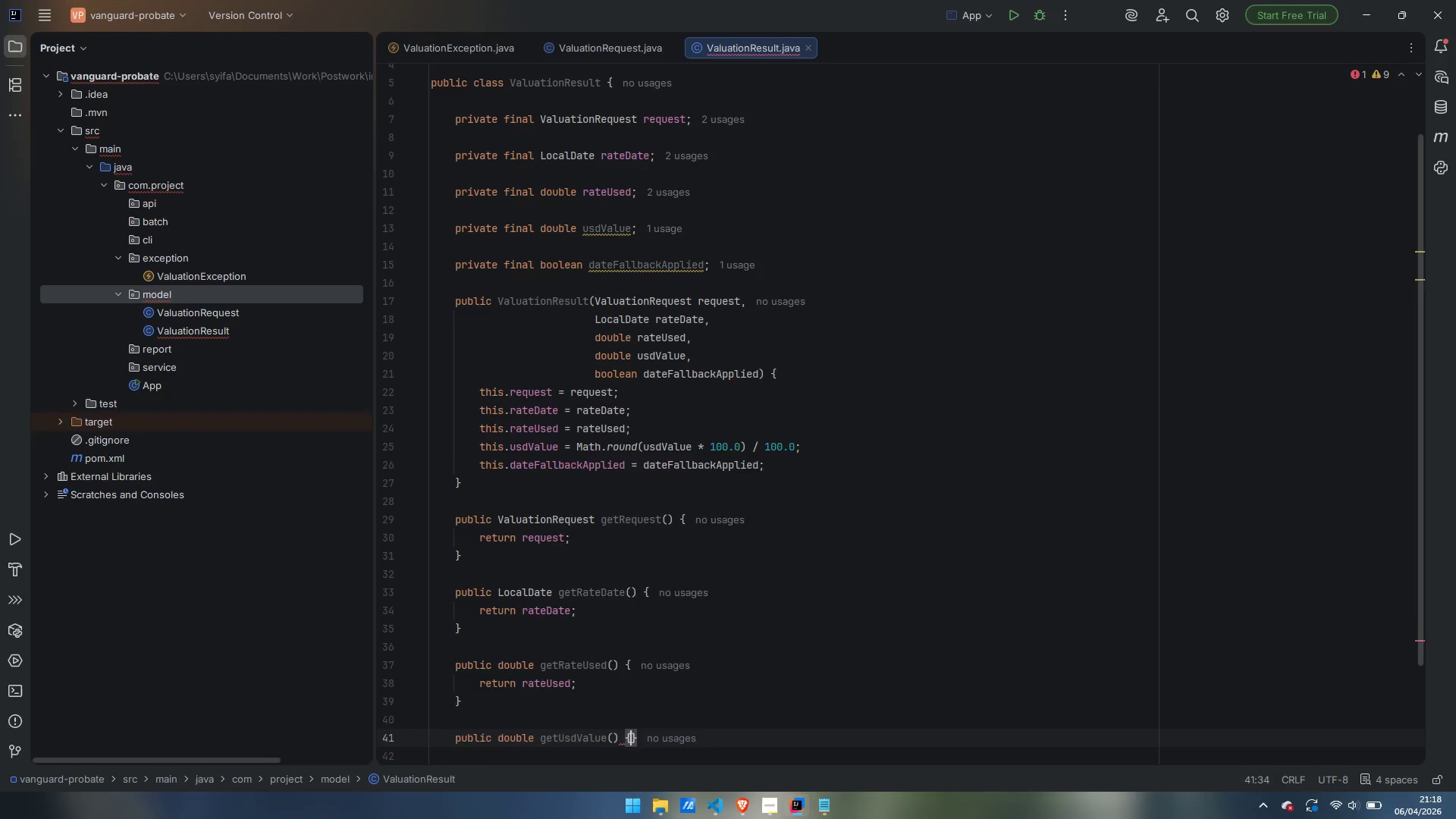 
key(Enter)
 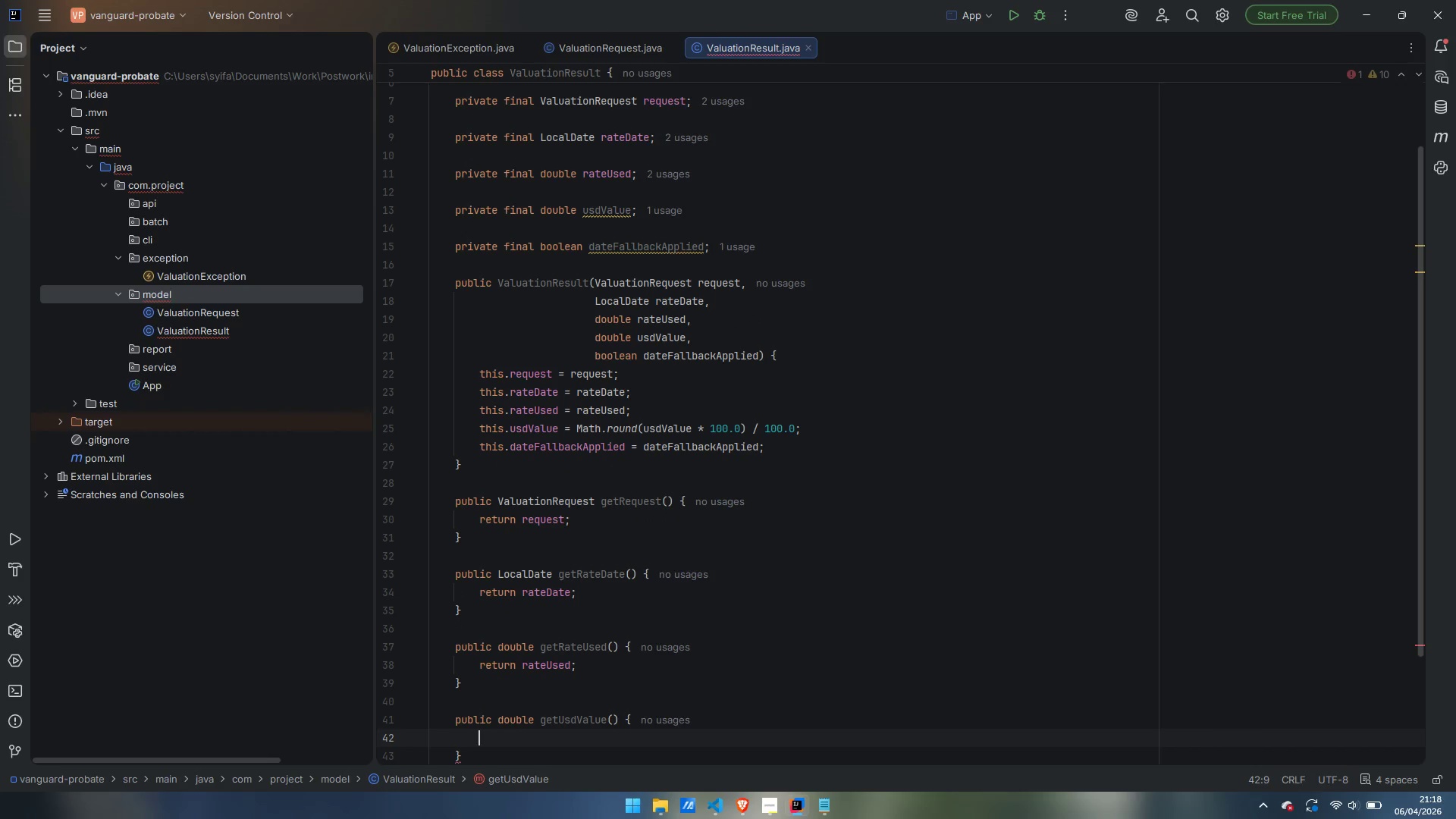 
type(return )
 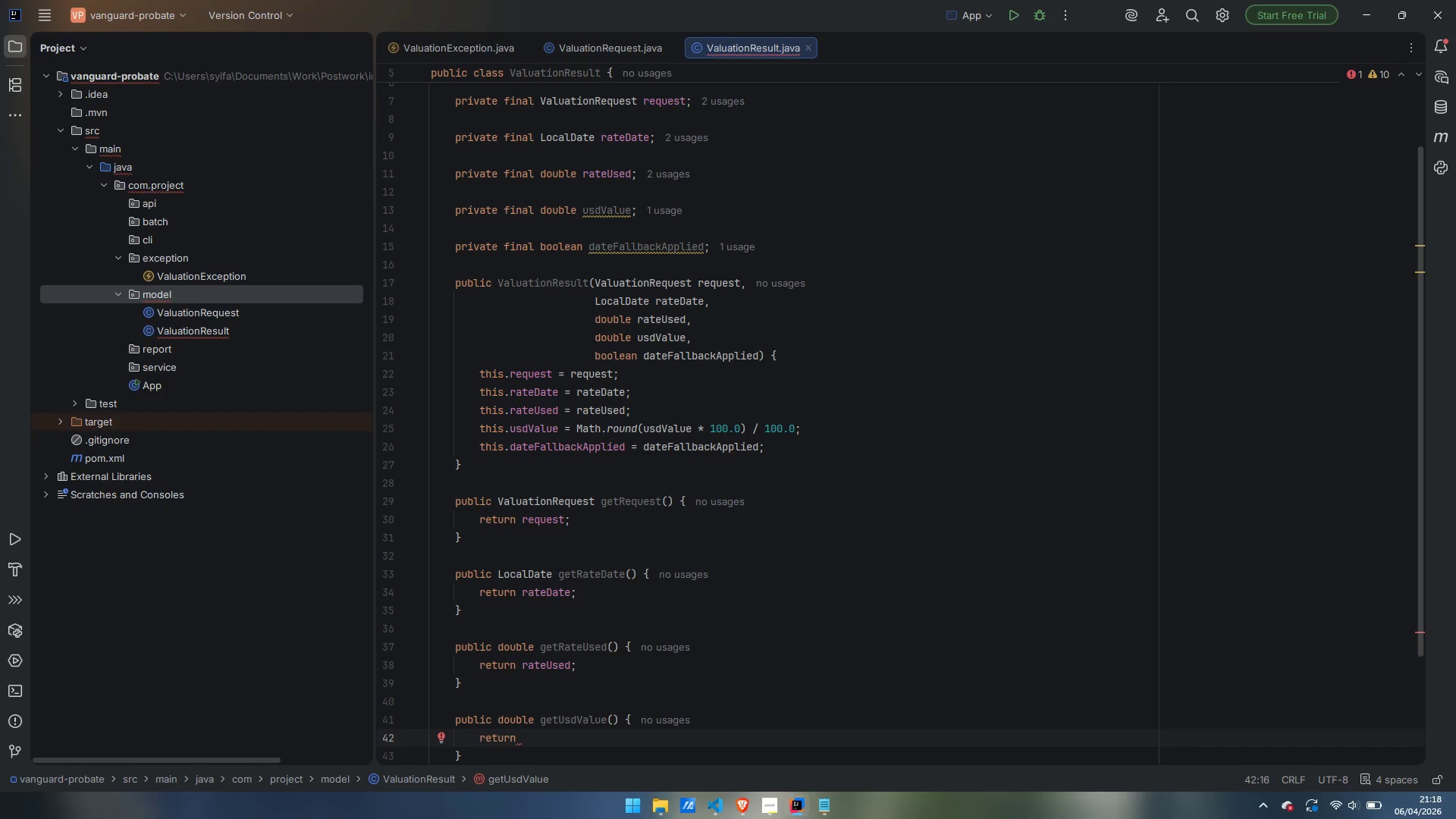 
wait(14.03)
 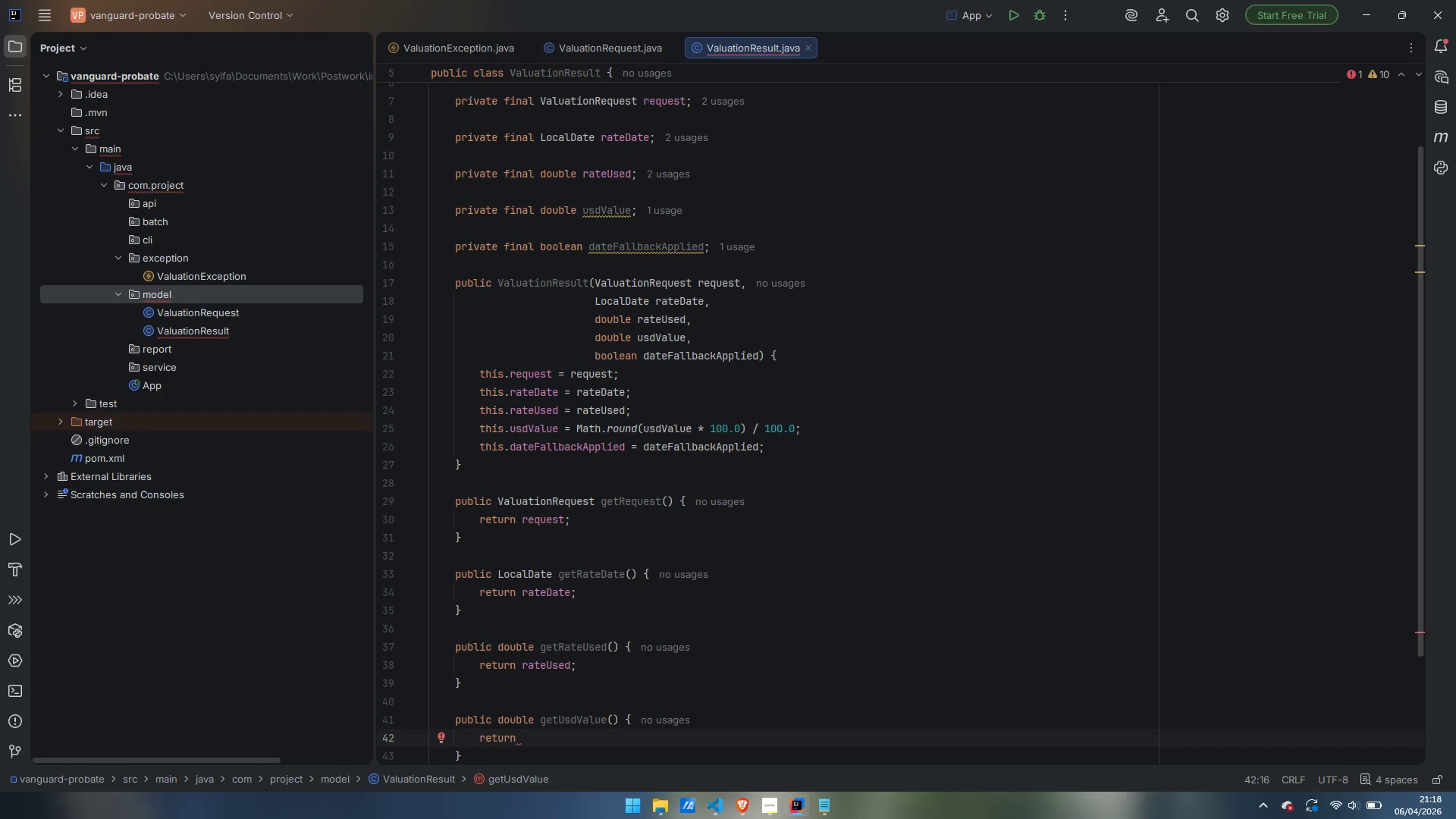 
type(usdValue;)
 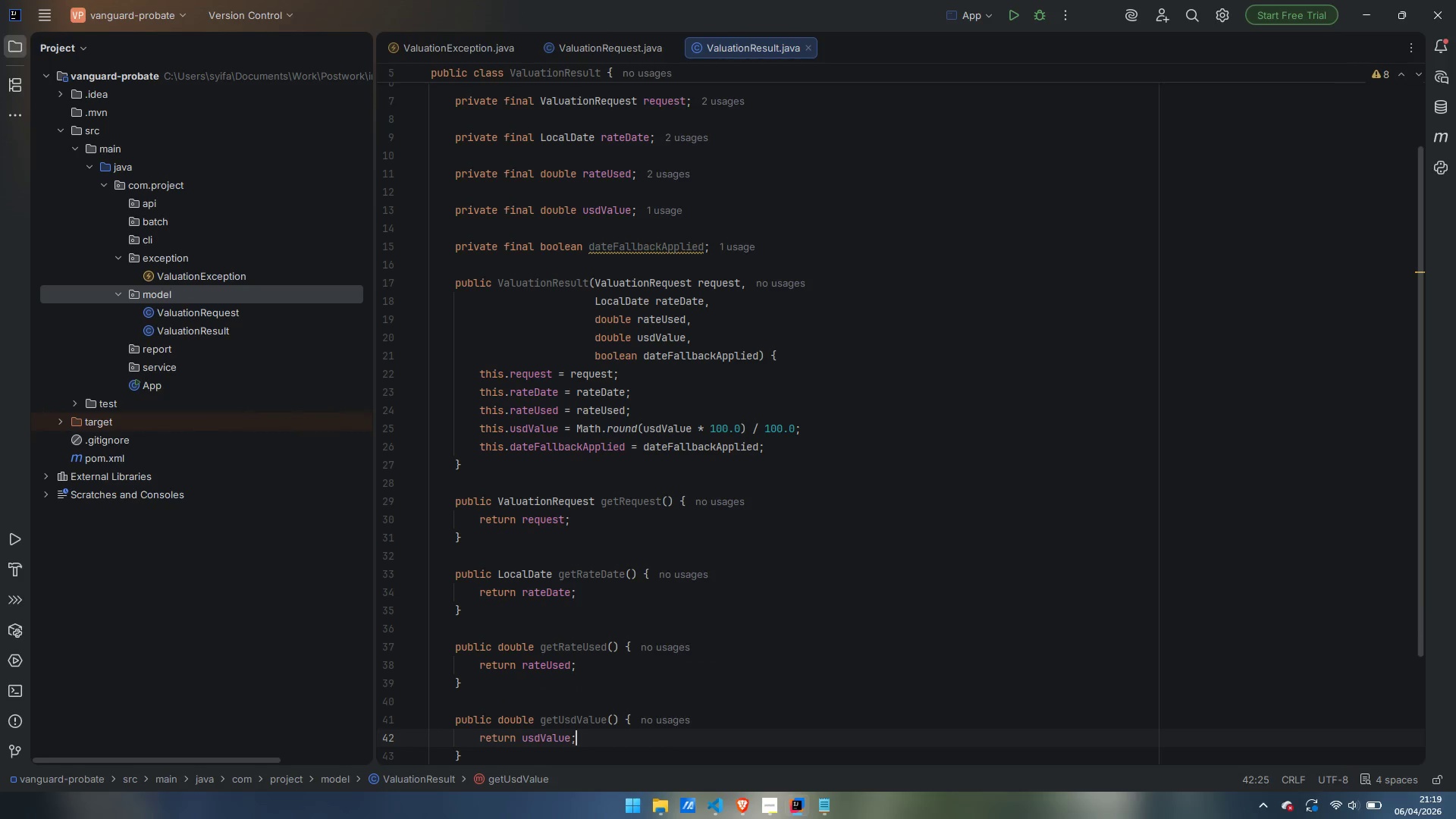 
key(ArrowDown)
 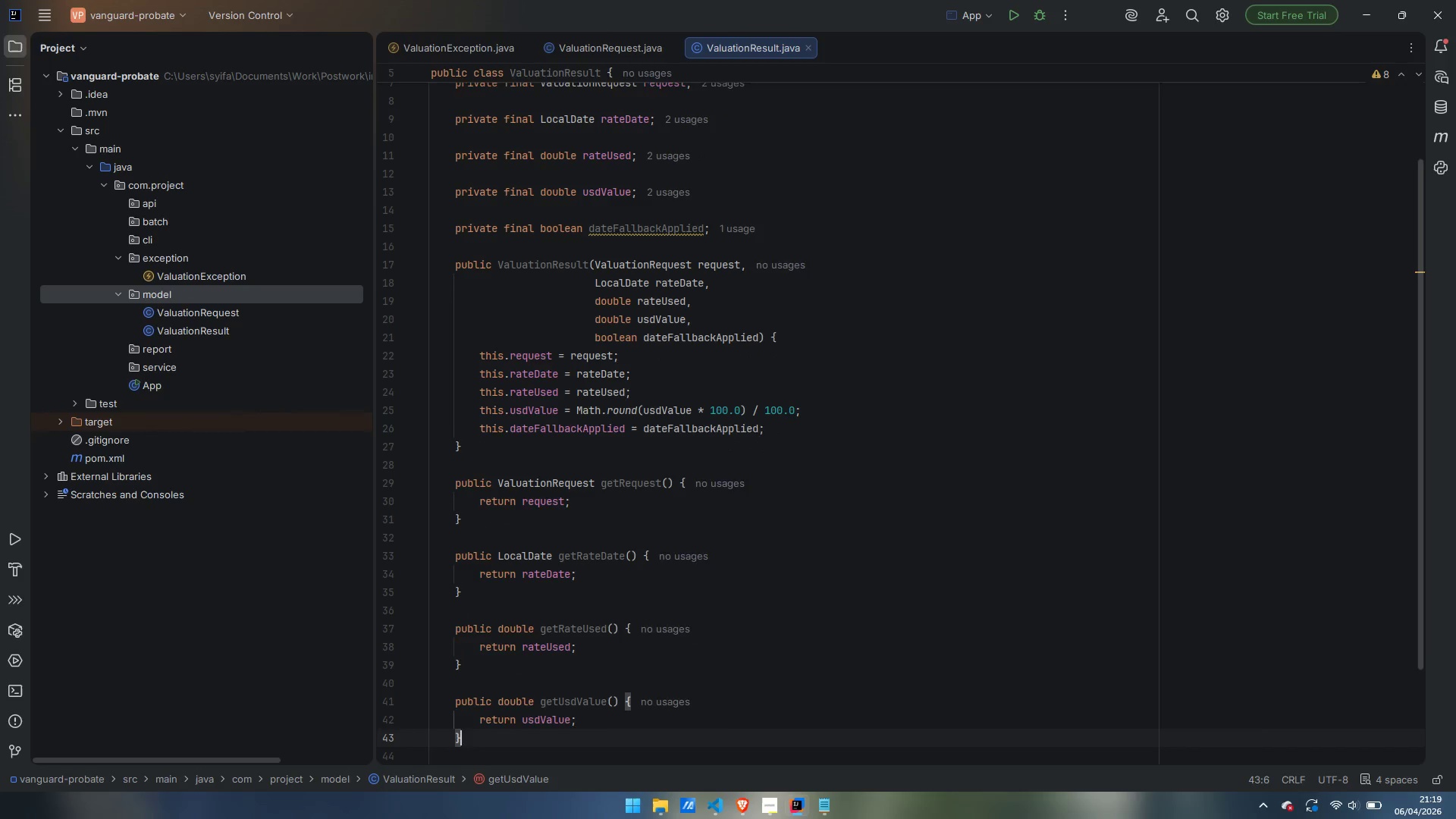 
key(Enter)
 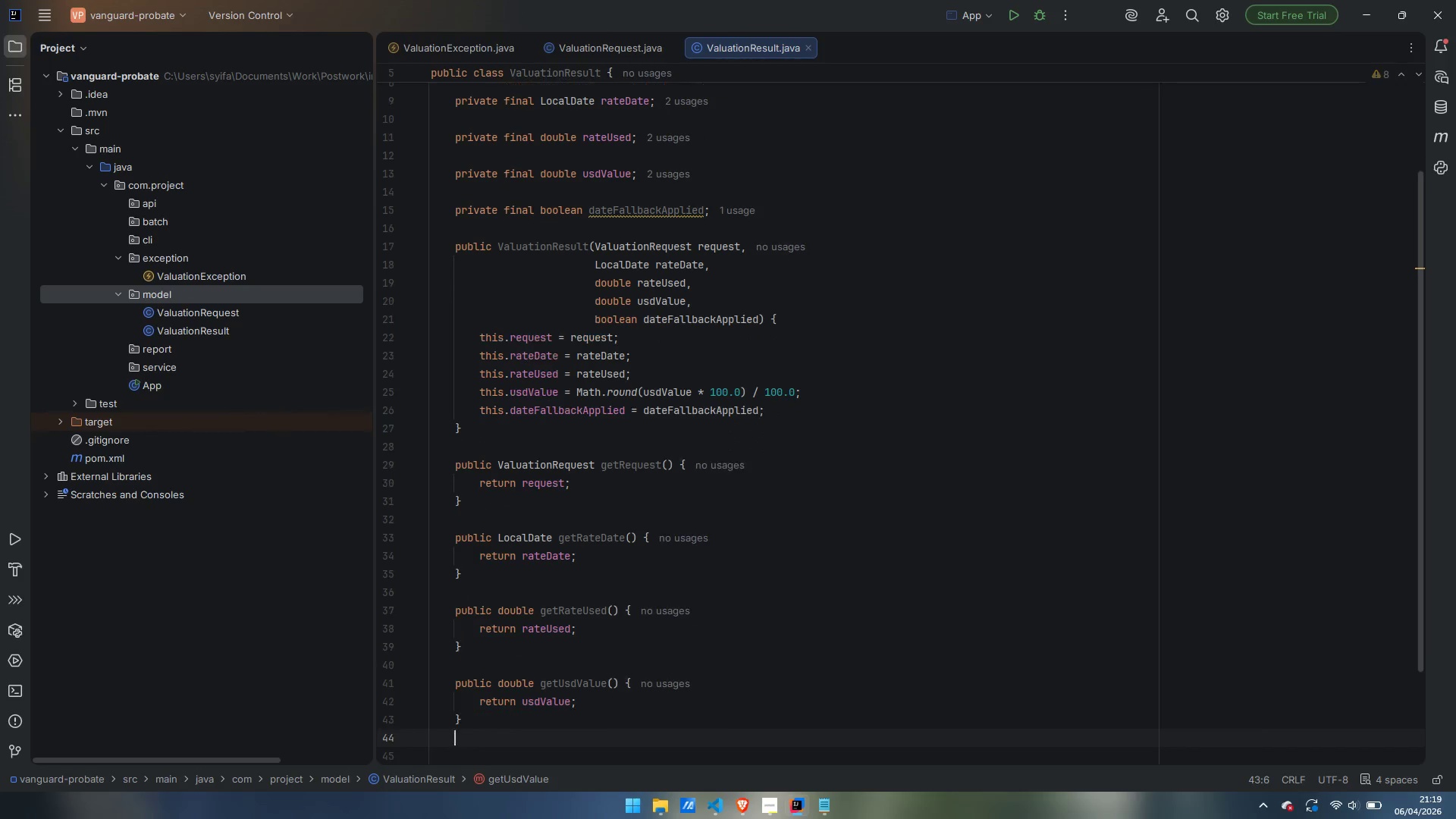 
key(Enter)
 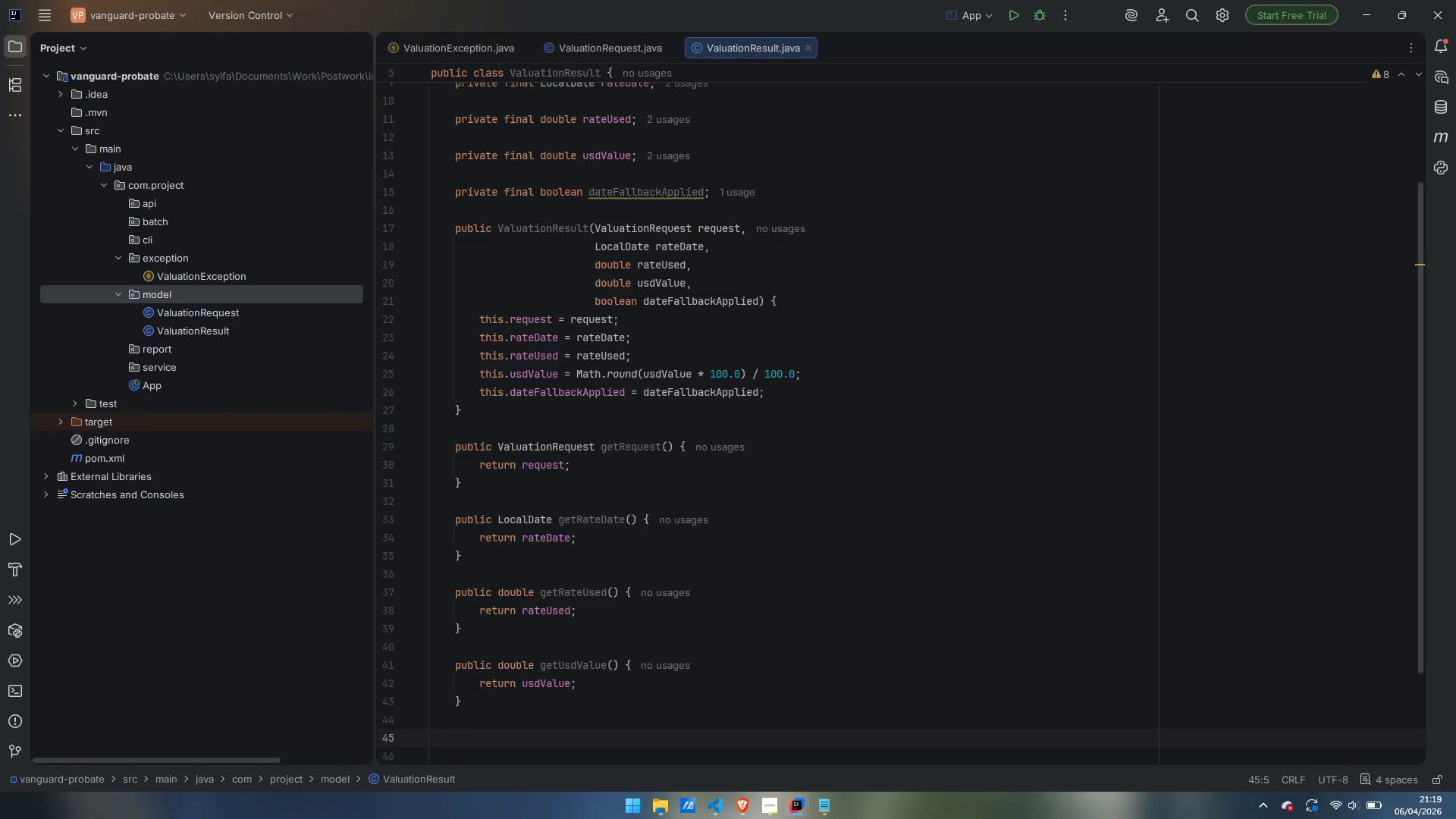 
wait(13.73)
 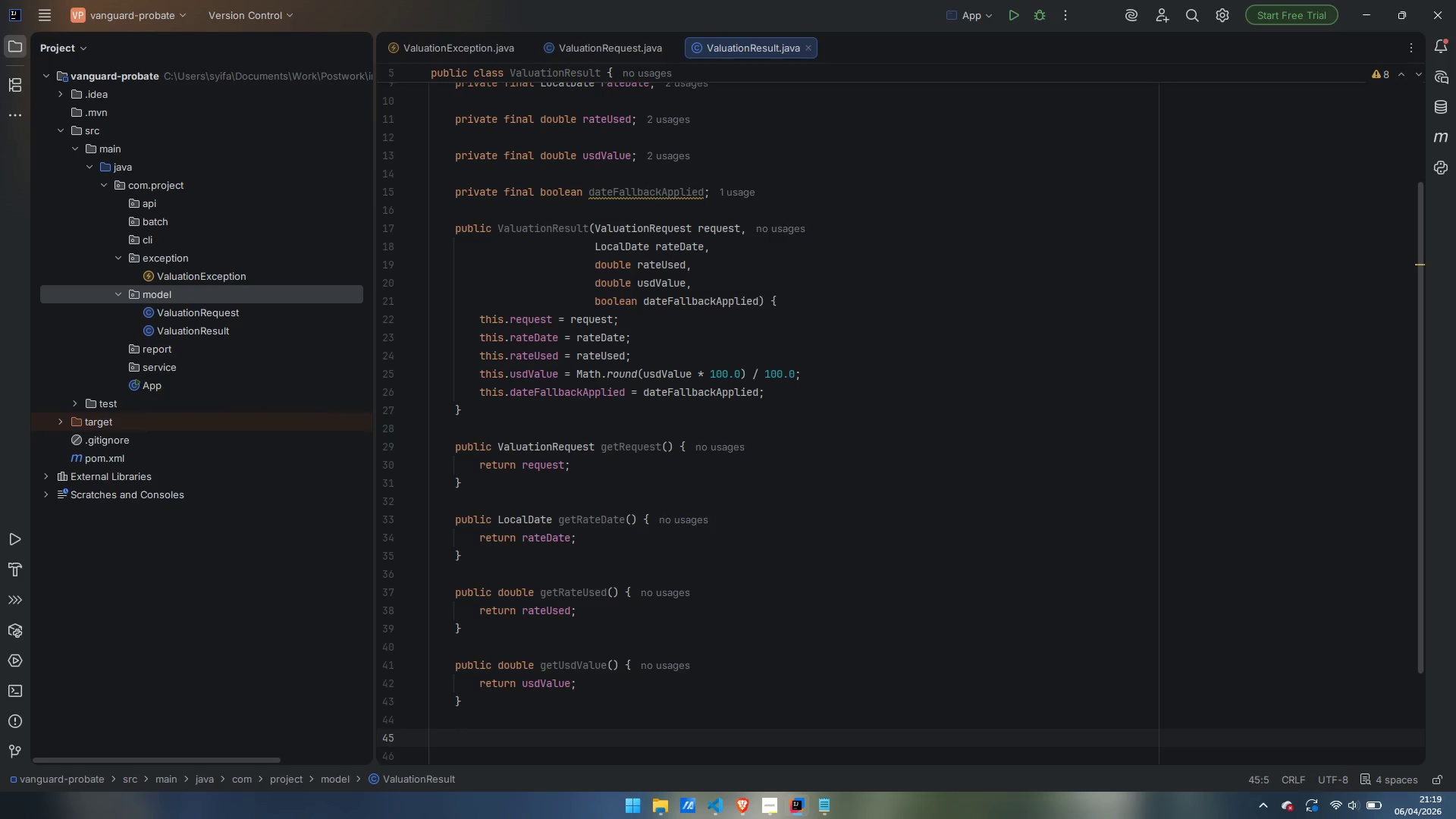 
type(public )
 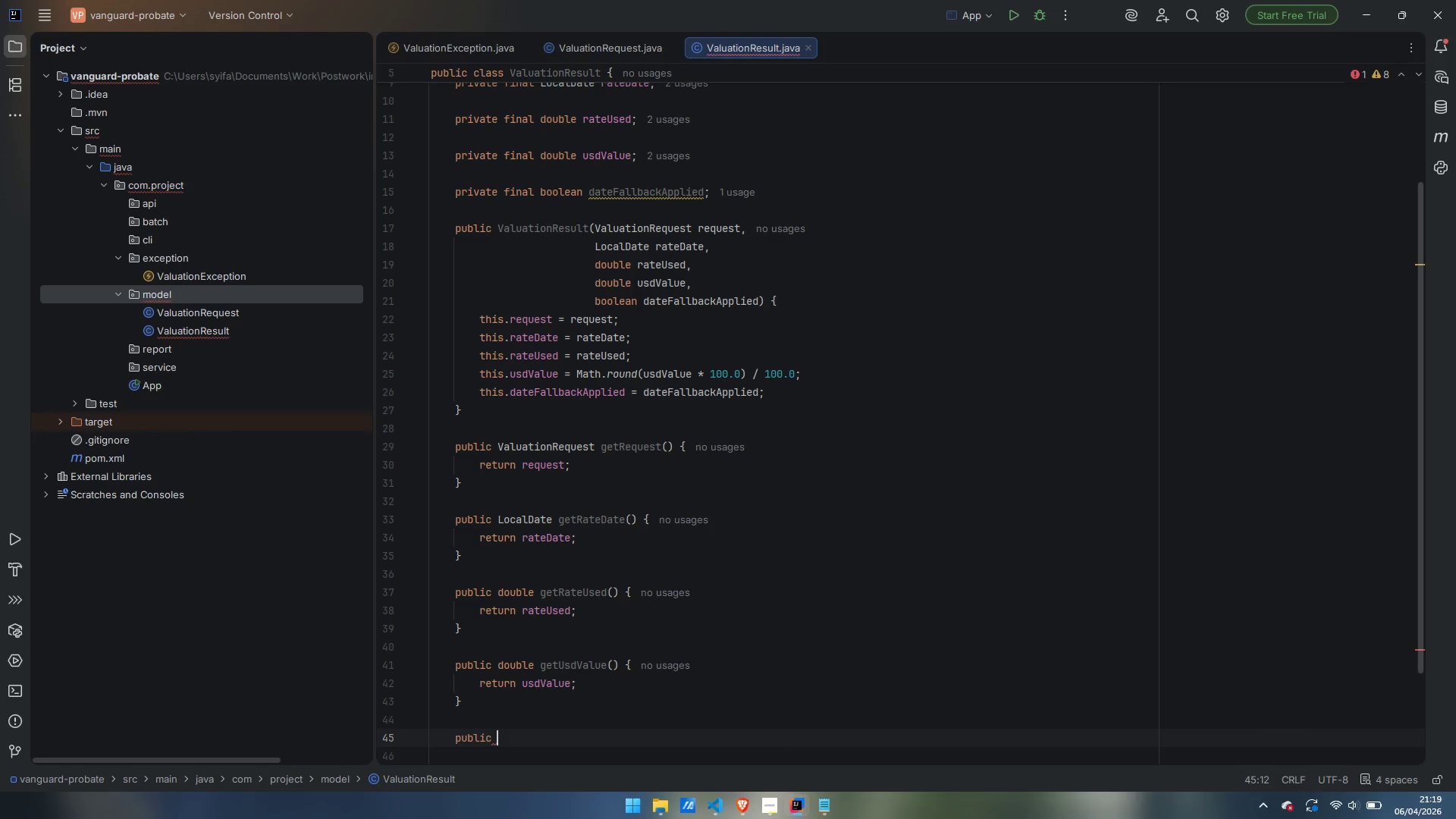 
type(boolean isDateFAll)
key(Backspace)
key(Backspace)
key(Backspace)
type(allbackApplied() {)
 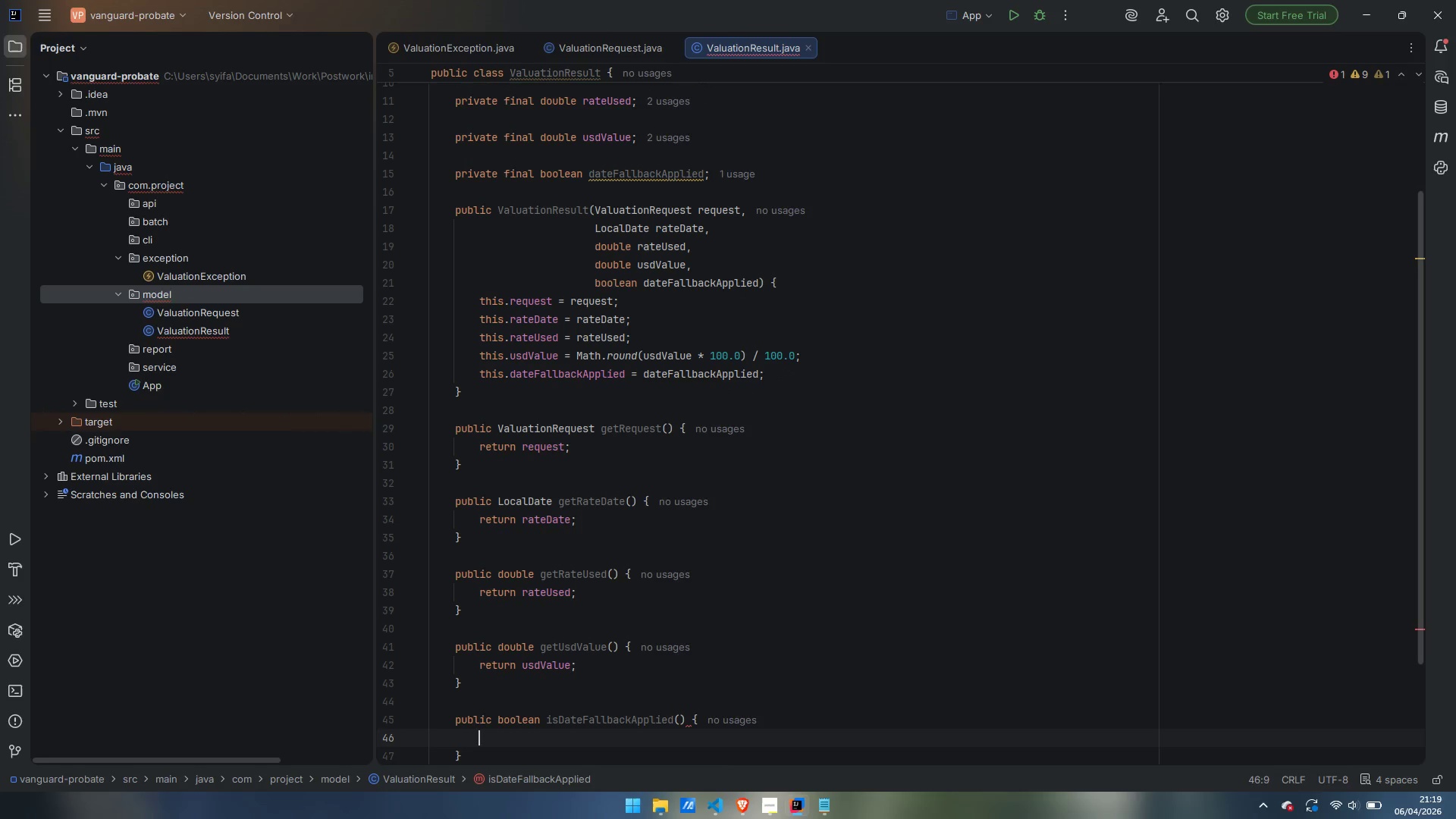 
 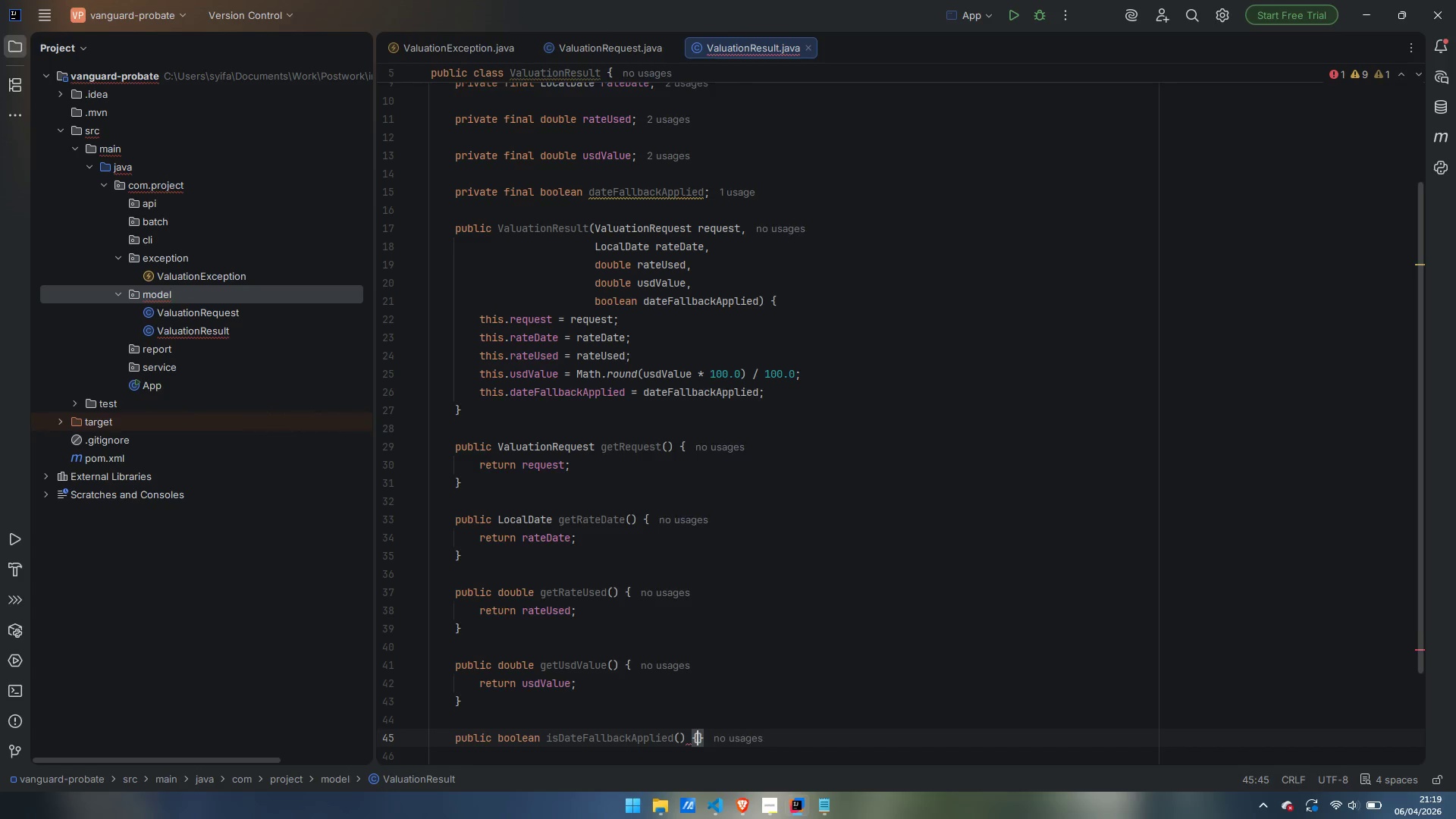 
key(Enter)
 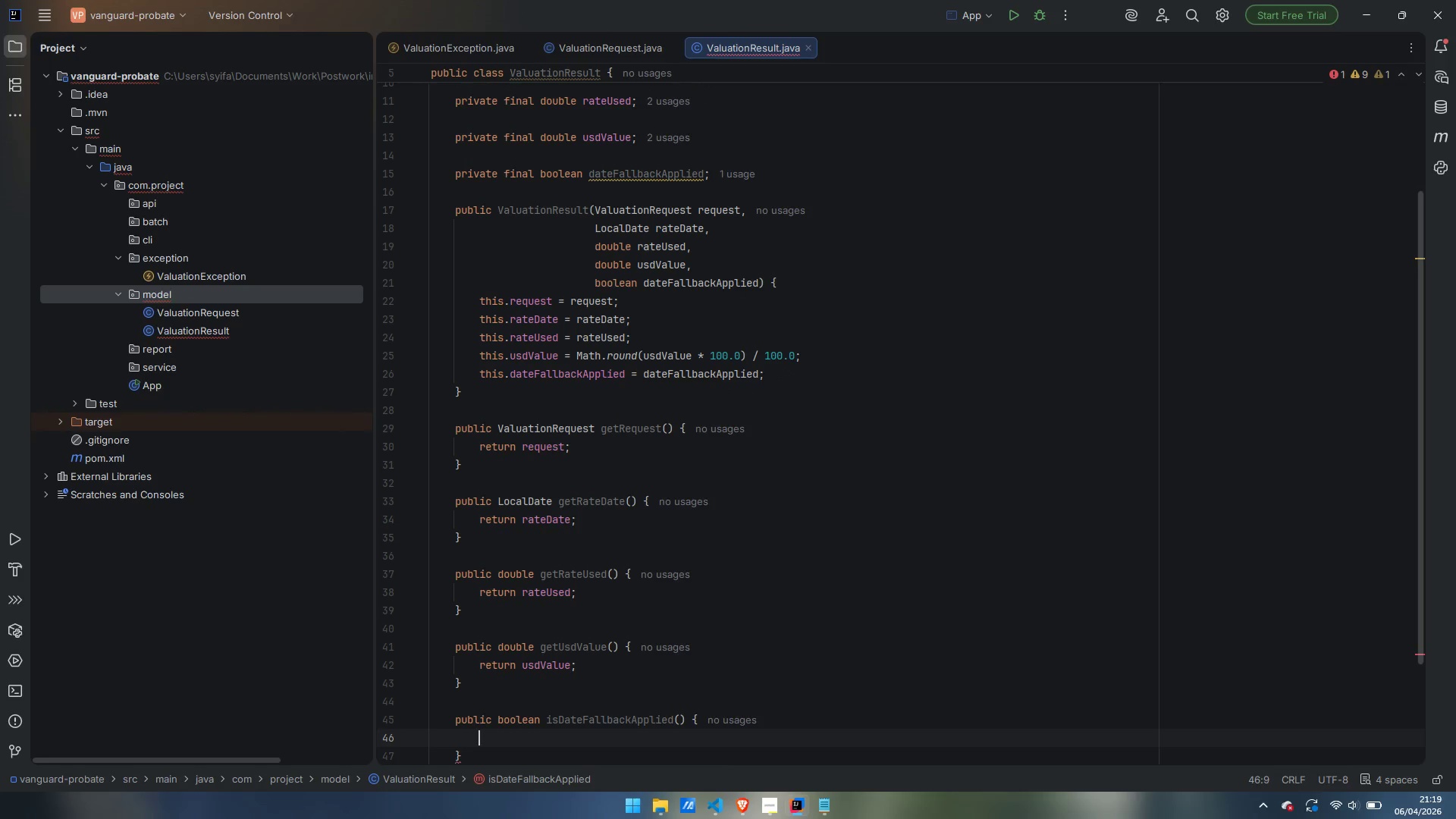 
type(return dateFallbackApplied;)
 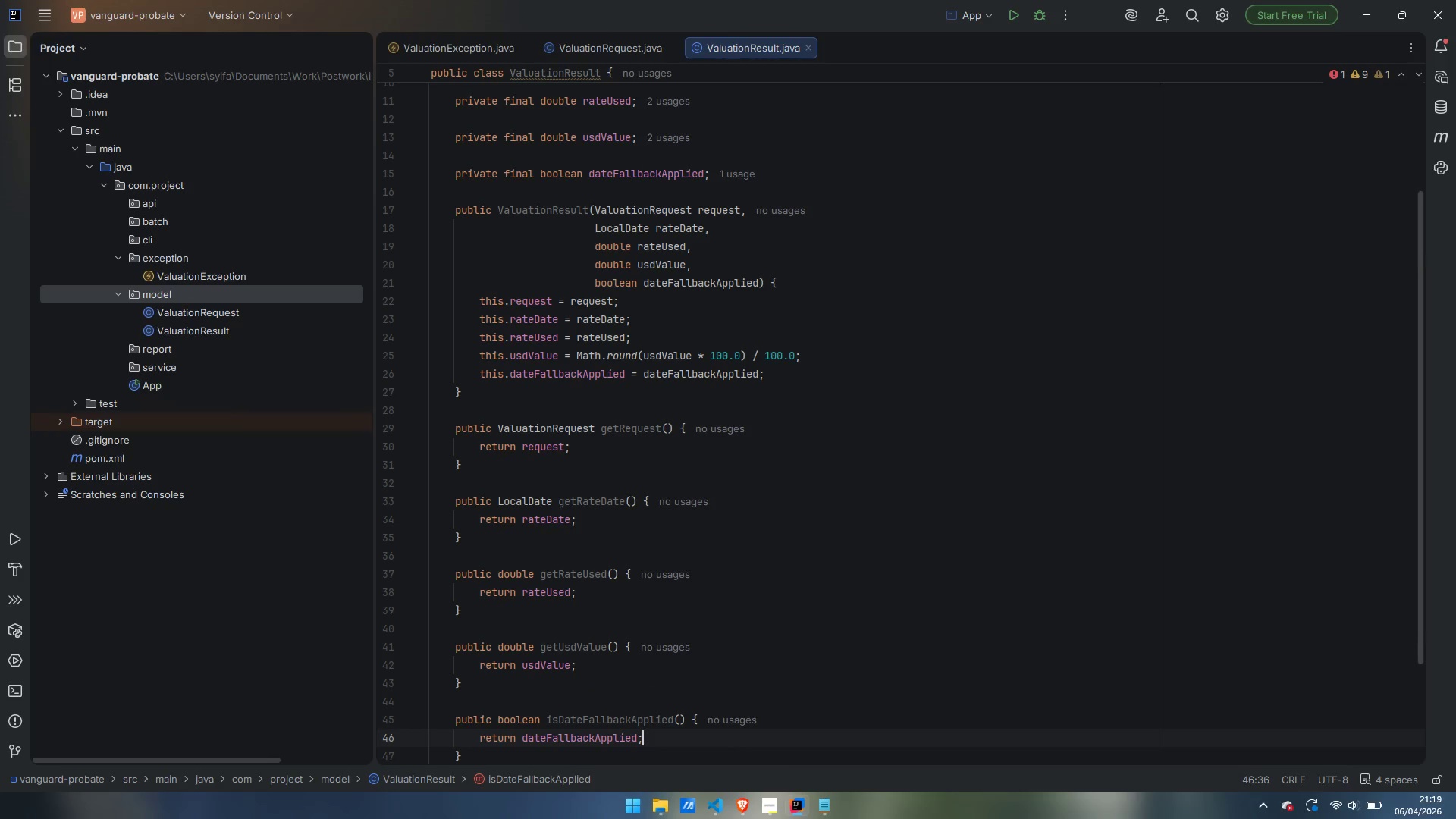 
wait(21.19)
 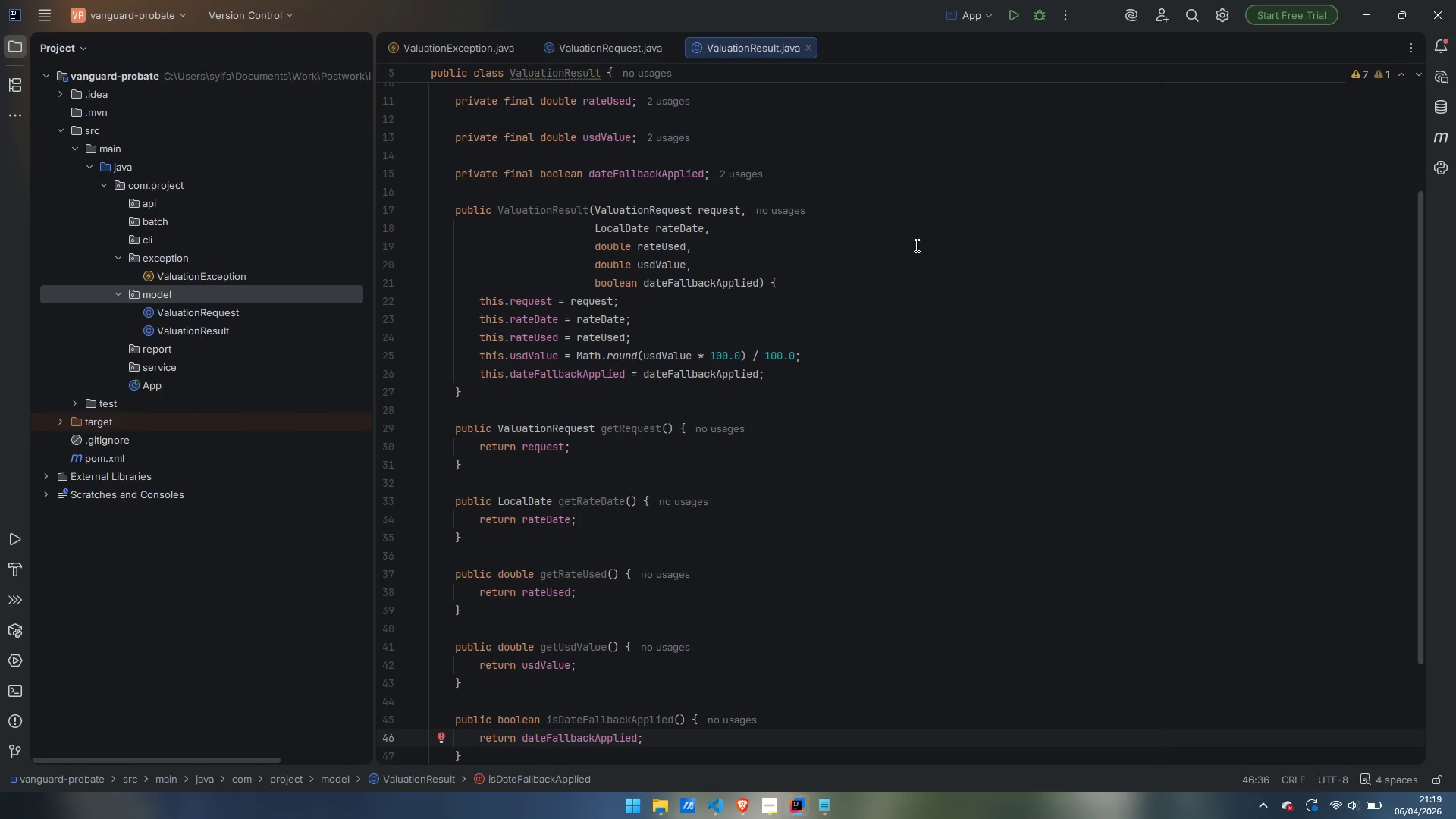 
scroll: coordinate [924, 330], scroll_direction: down, amount: 3.0
 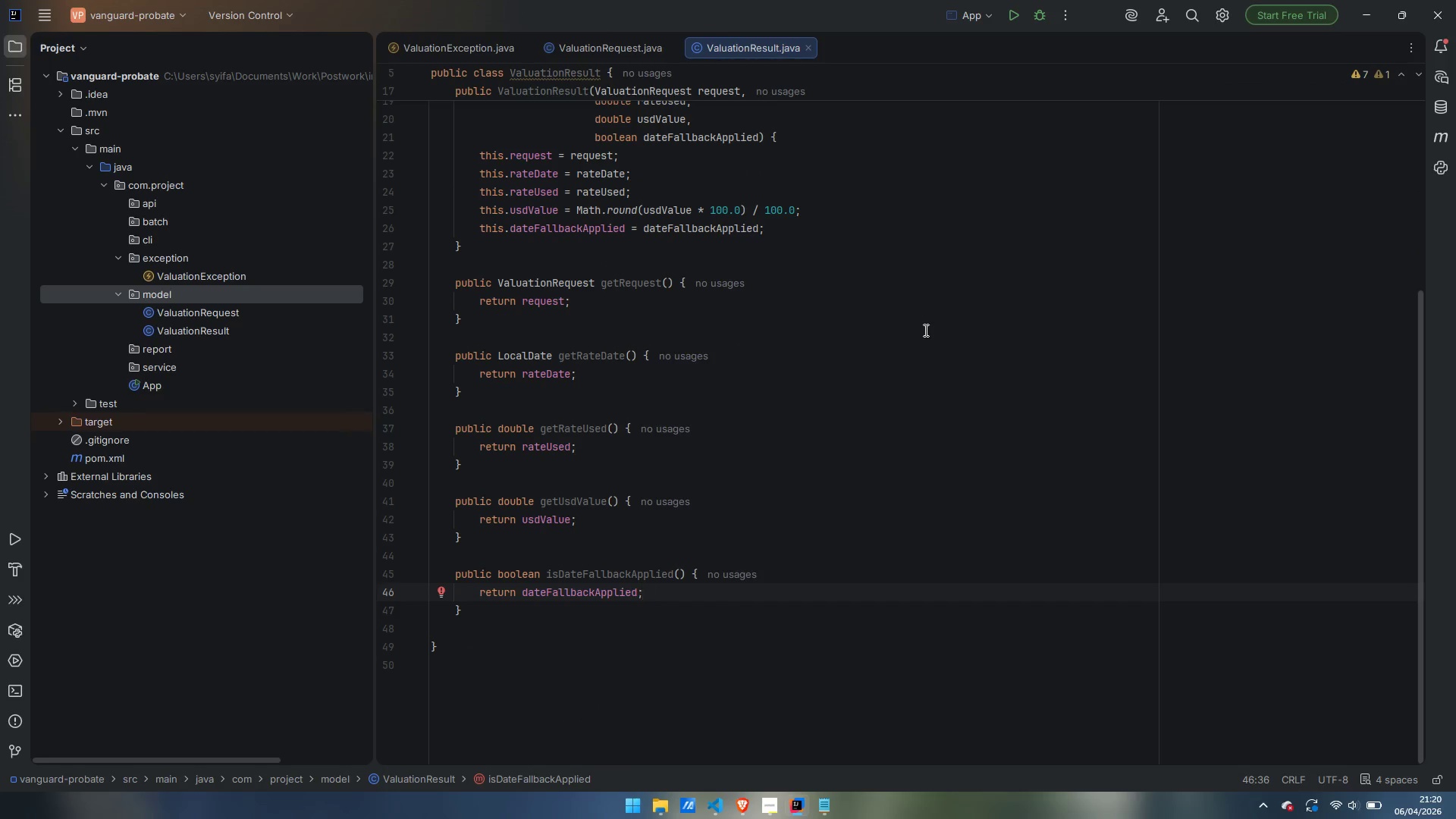 
scroll: coordinate [924, 330], scroll_direction: up, amount: 11.0
 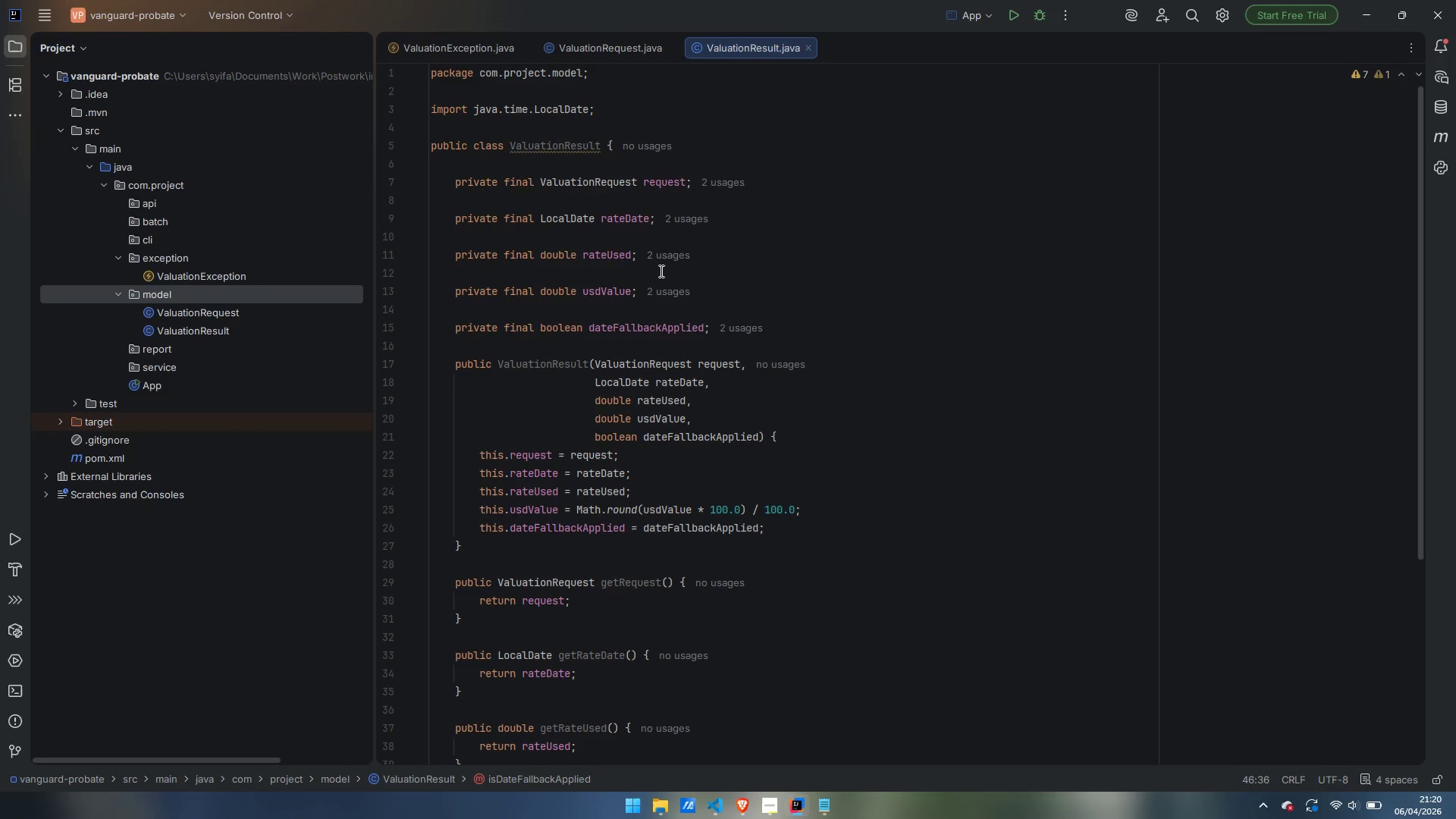 
mouse_move([562, 149])
 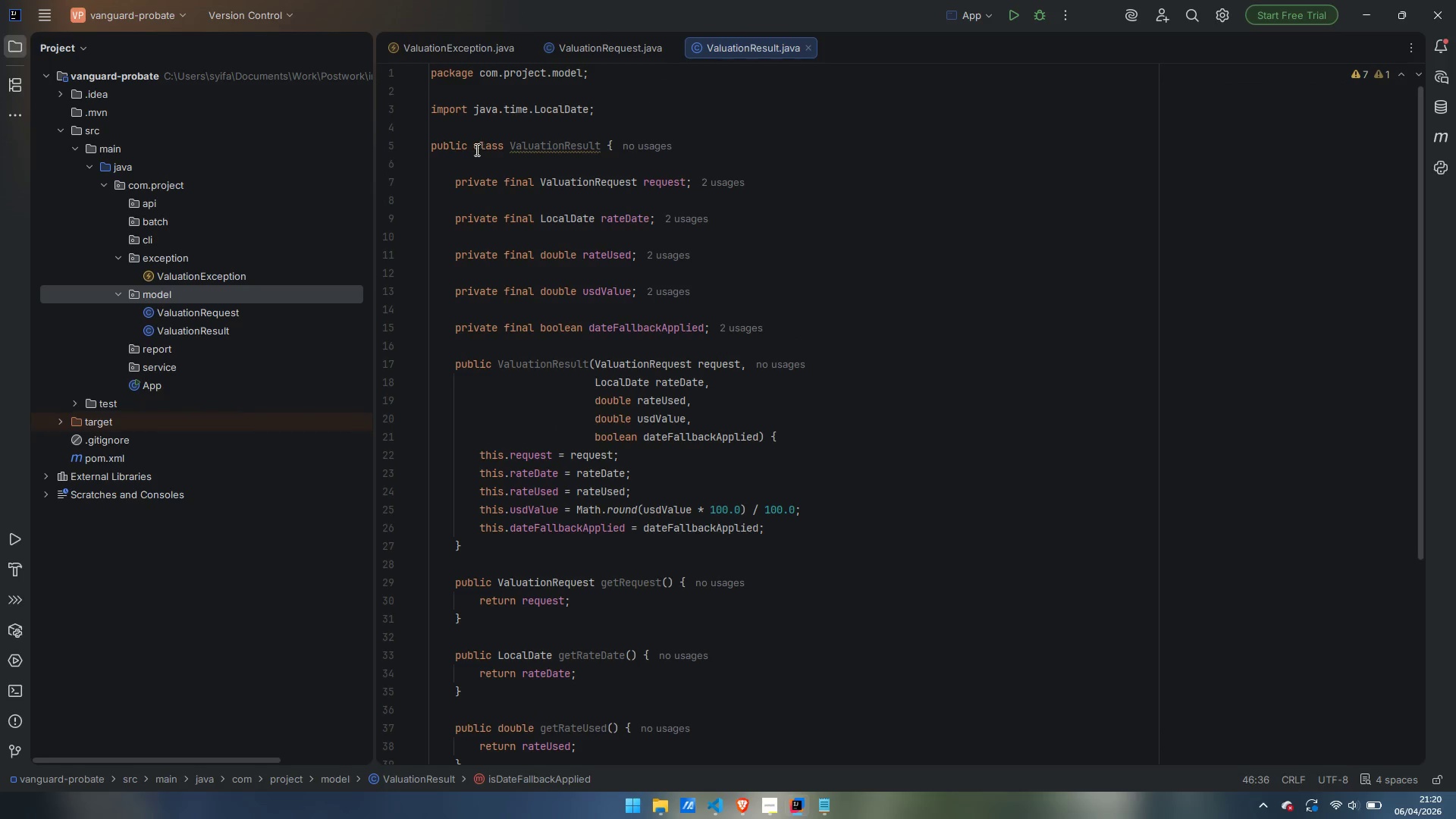 
left_click([457, 127])
 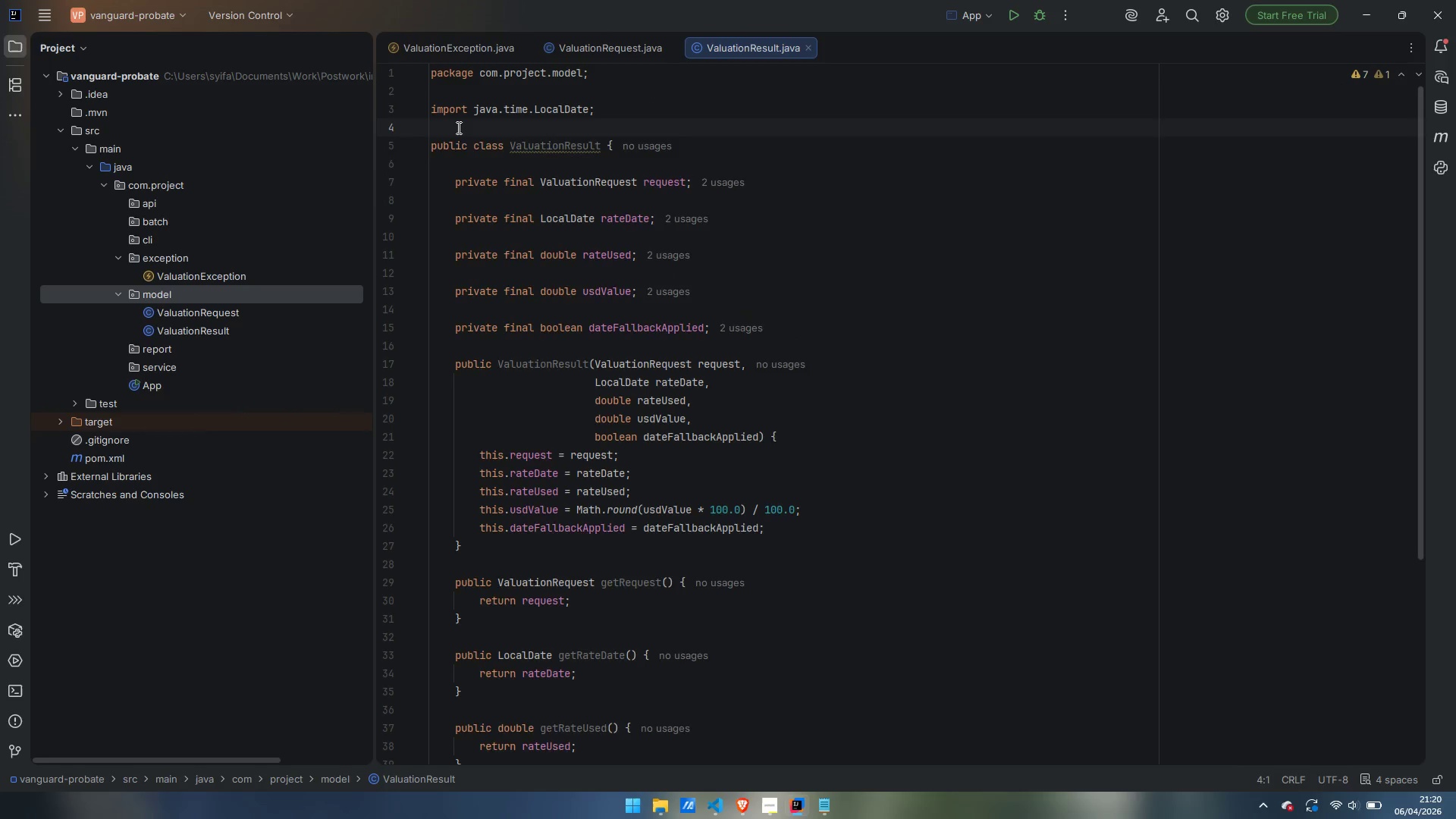 
key(Enter)
 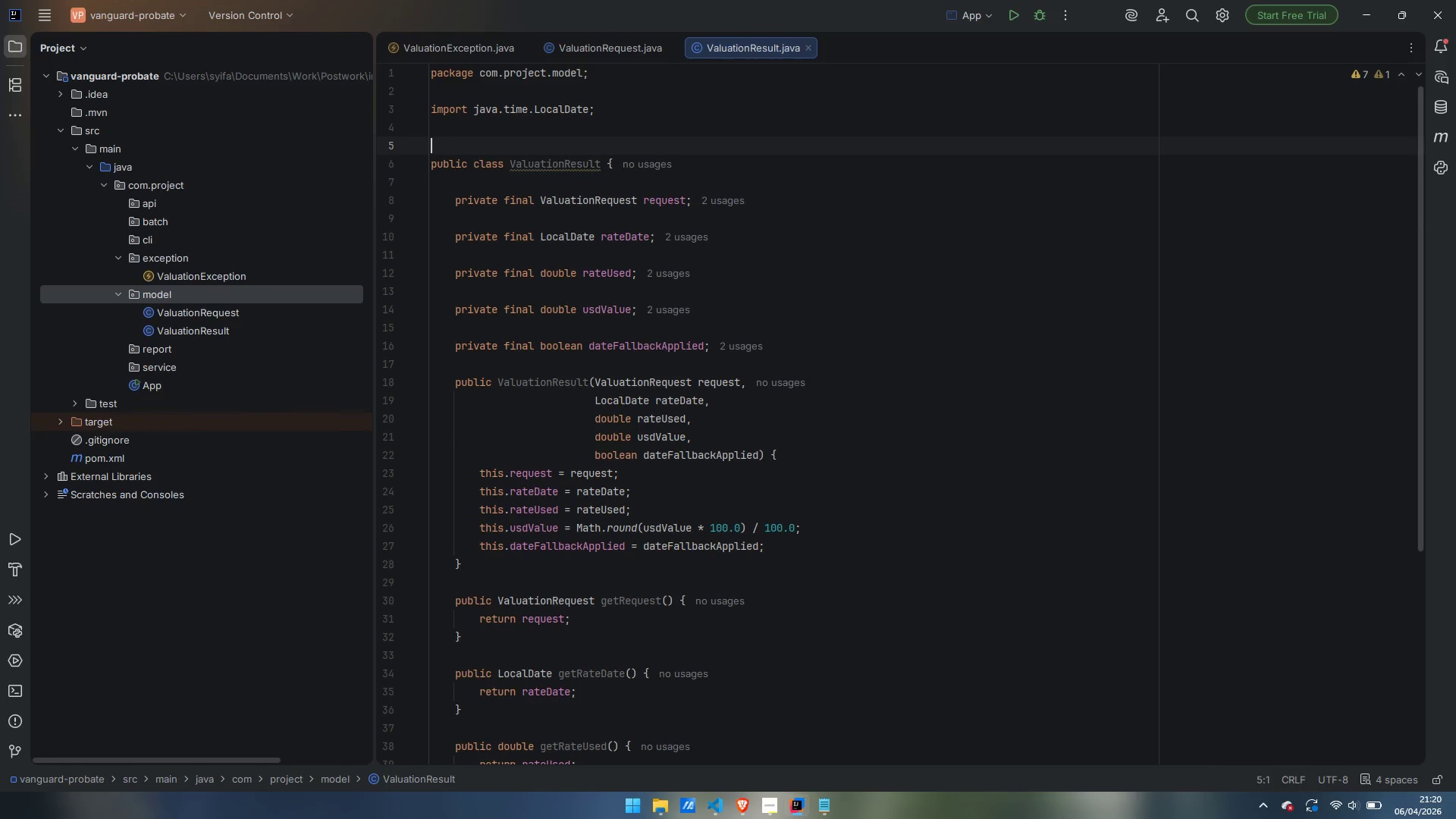 
type(/**)
 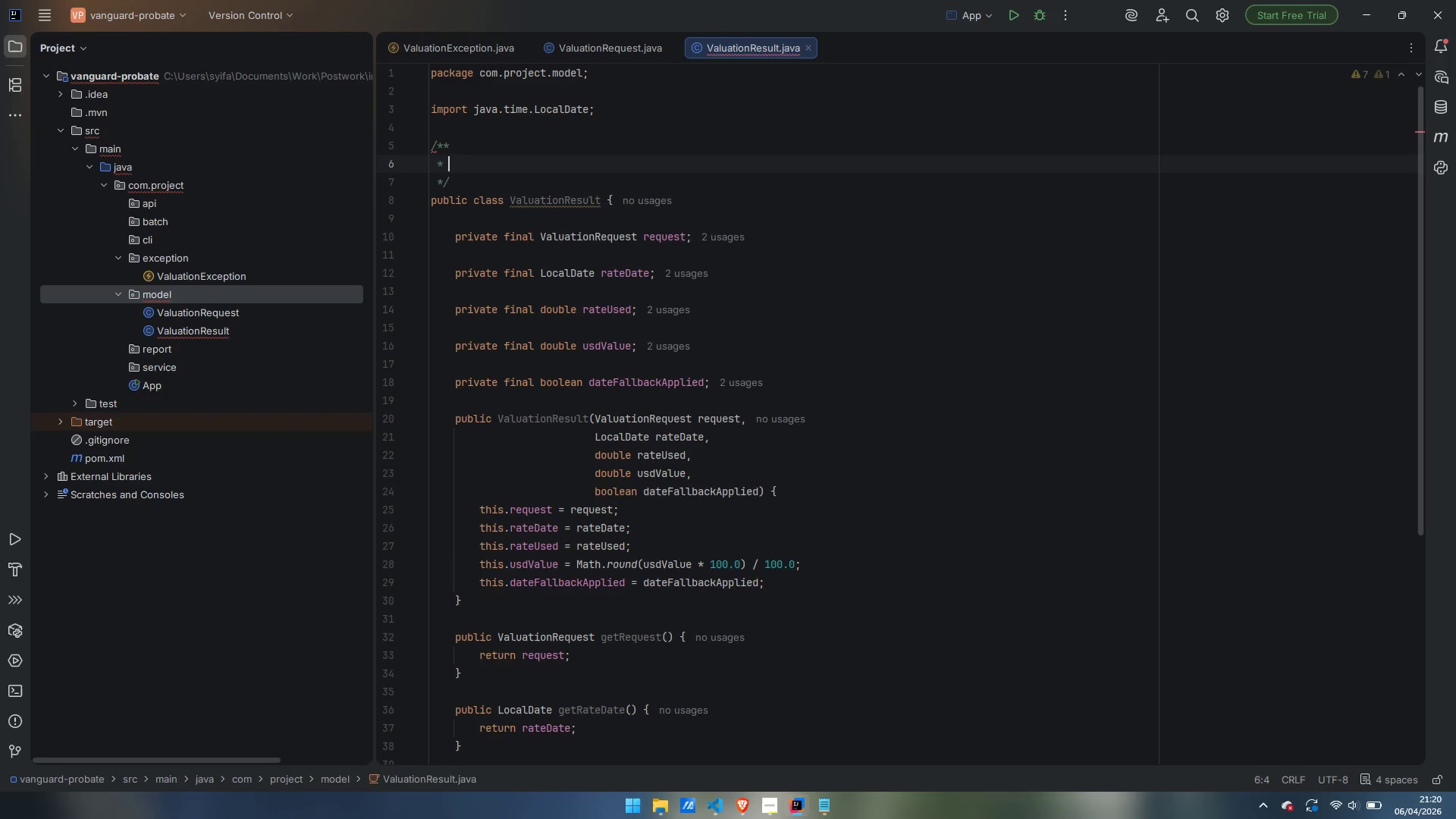 
 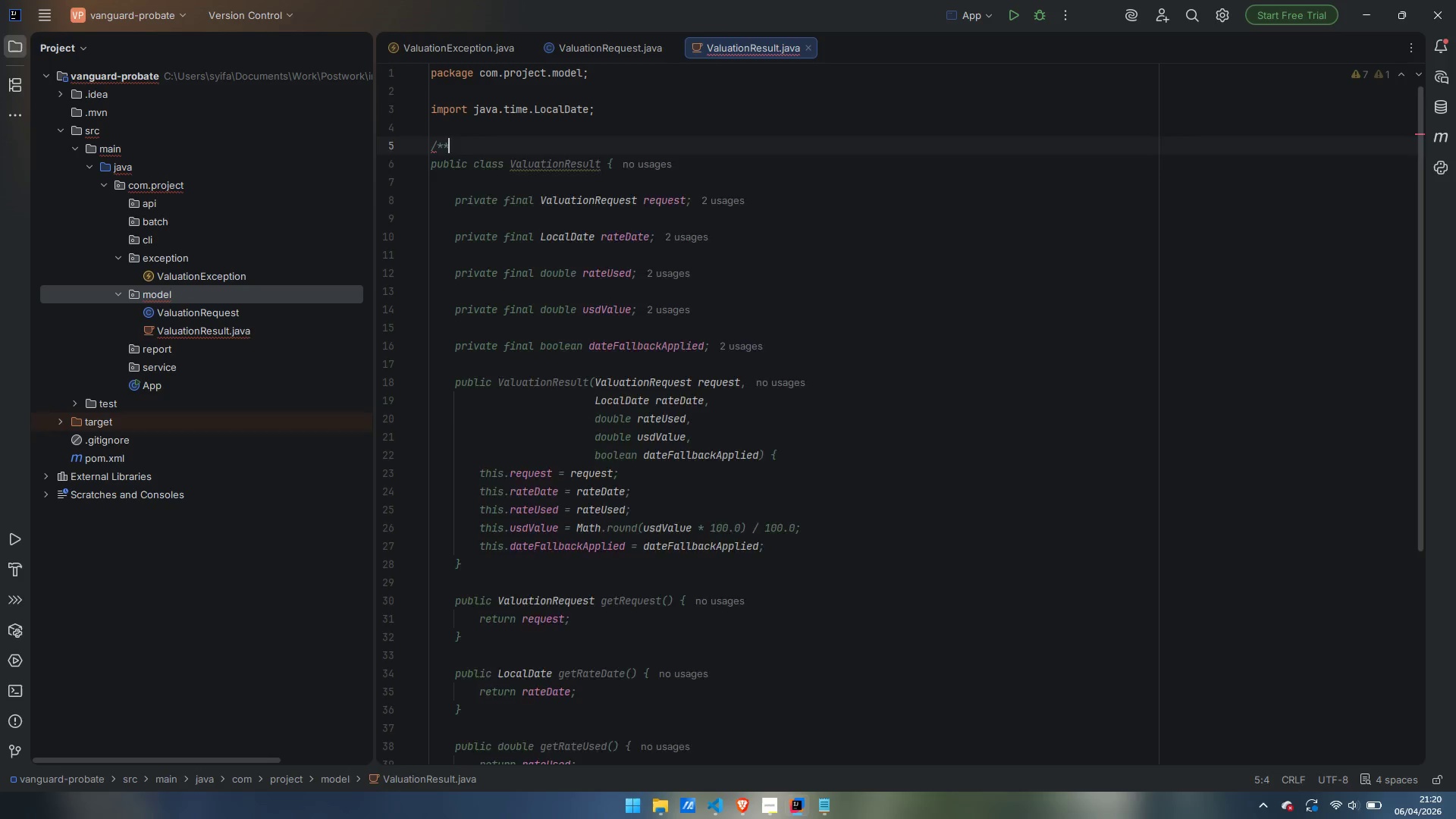 
key(Enter)
 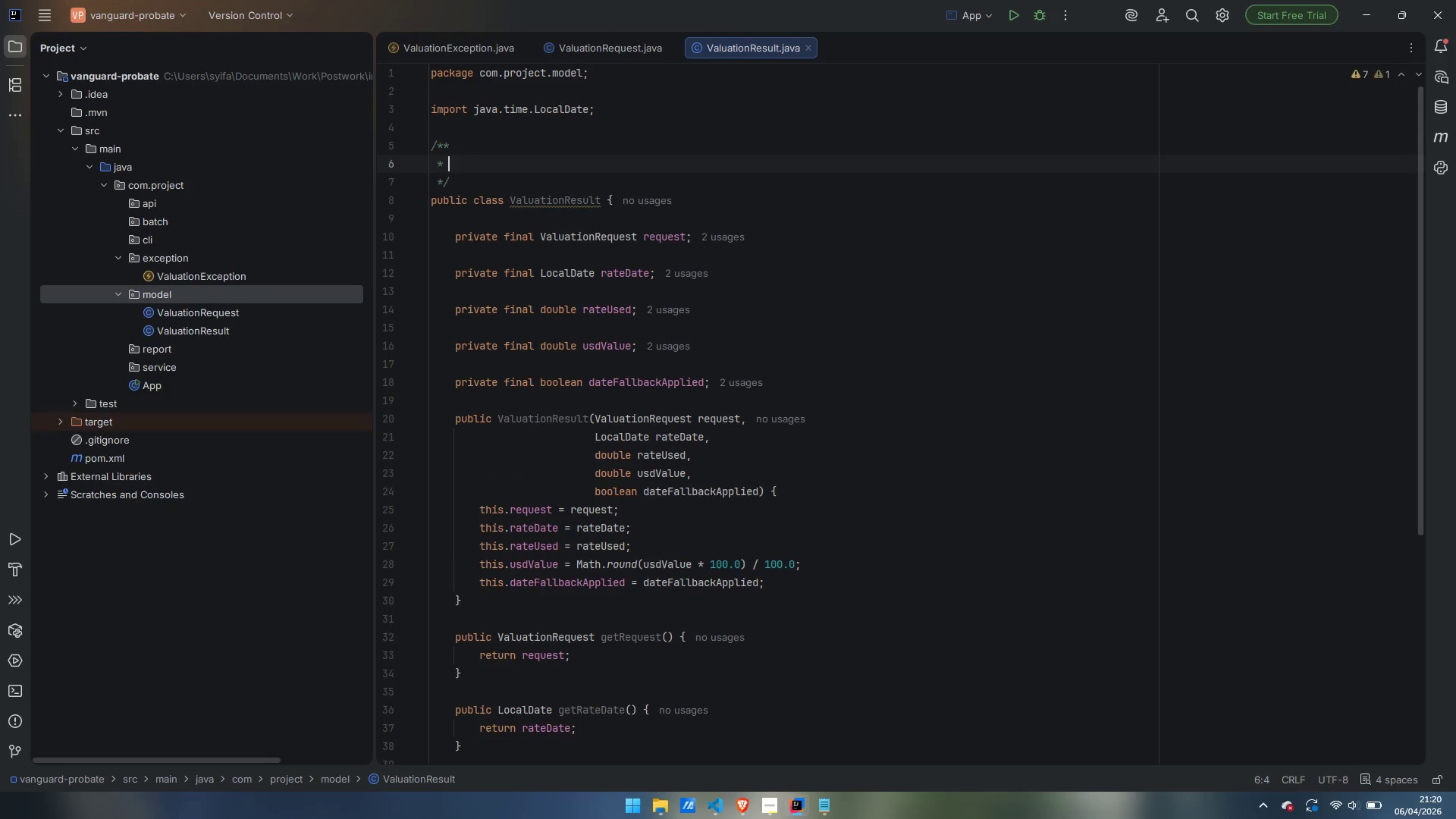 
type(Holds the computed result of a single asset valuation.)
 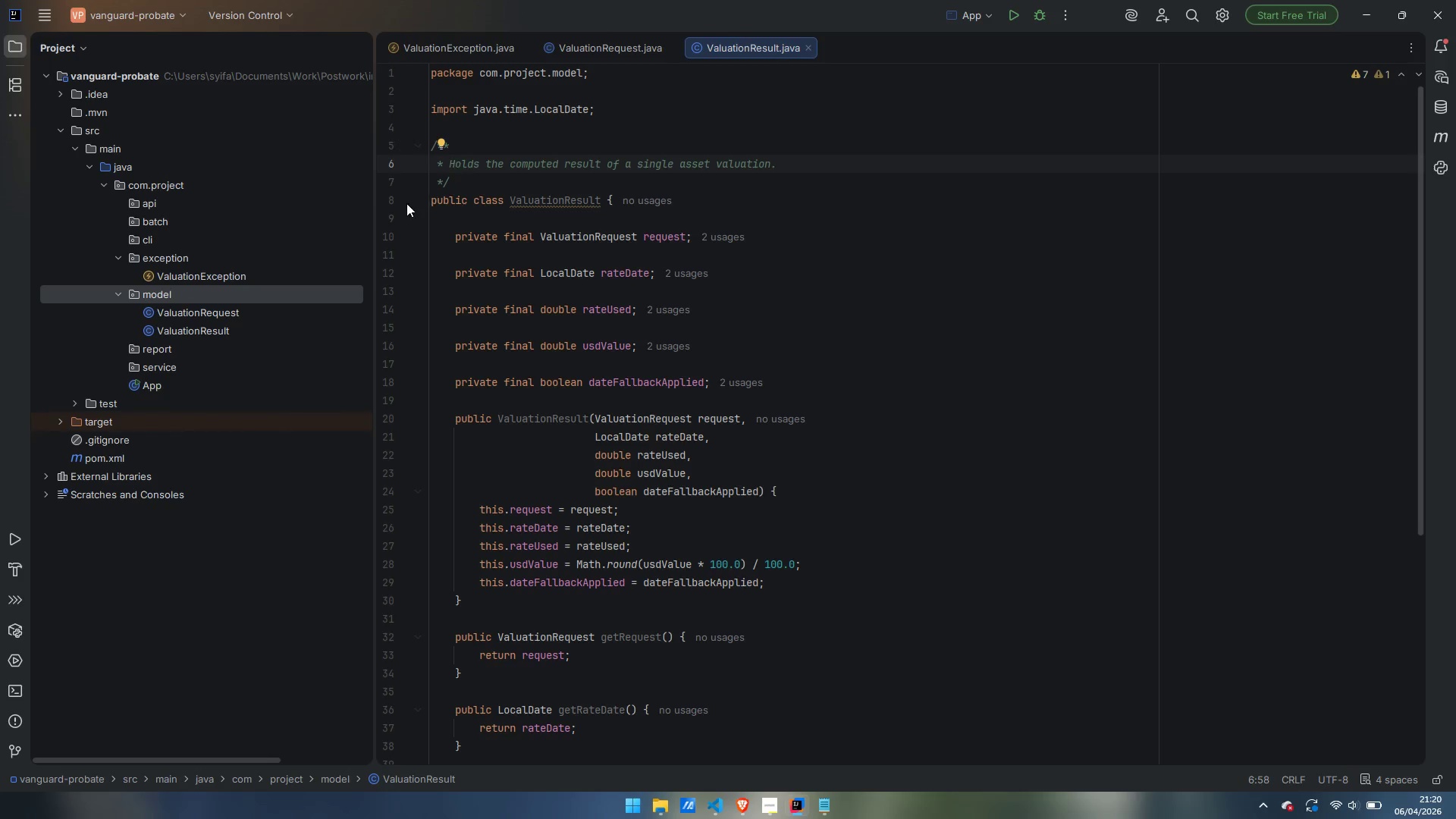 
left_click([594, 253])
 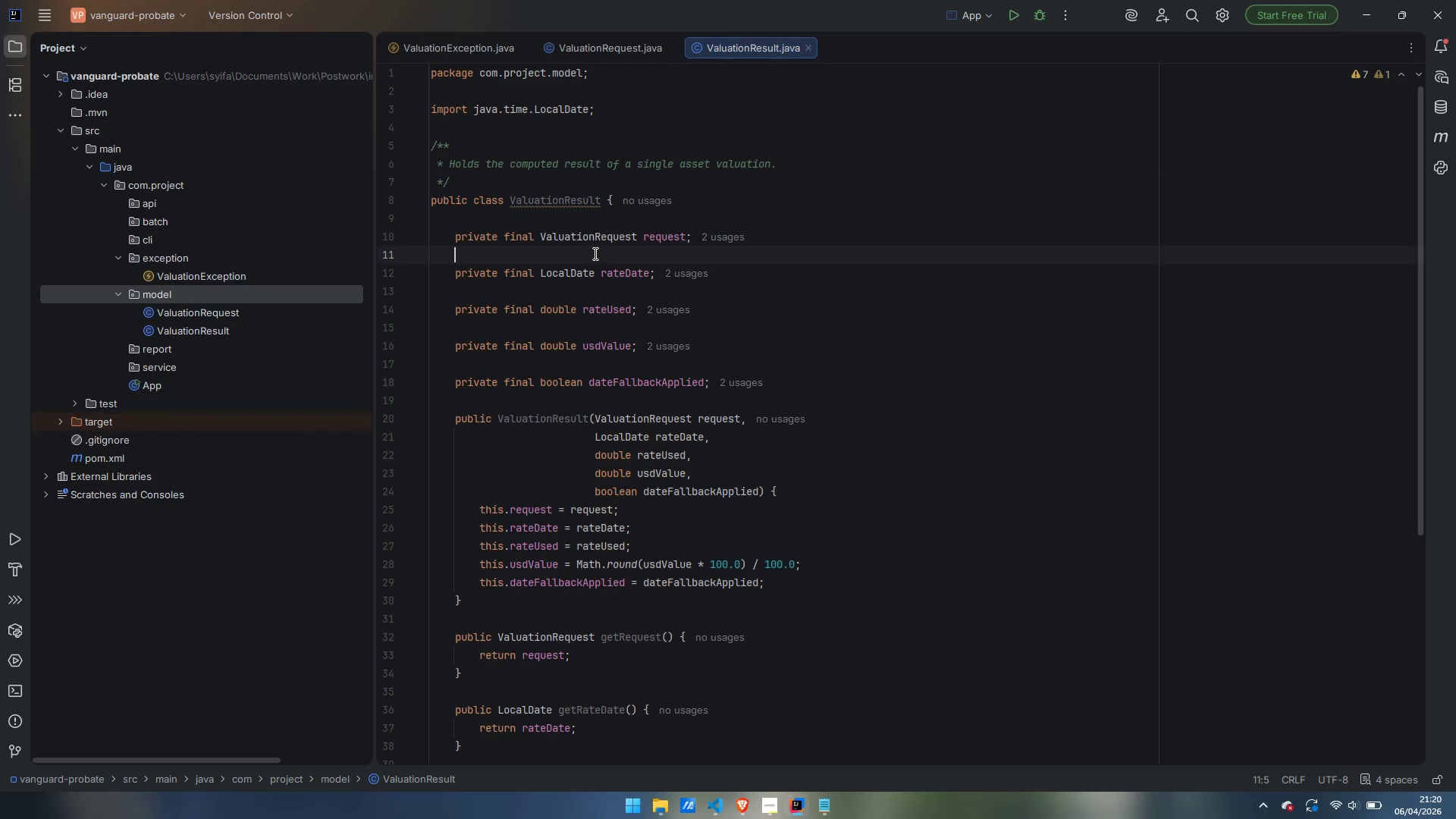 
key(Enter)
 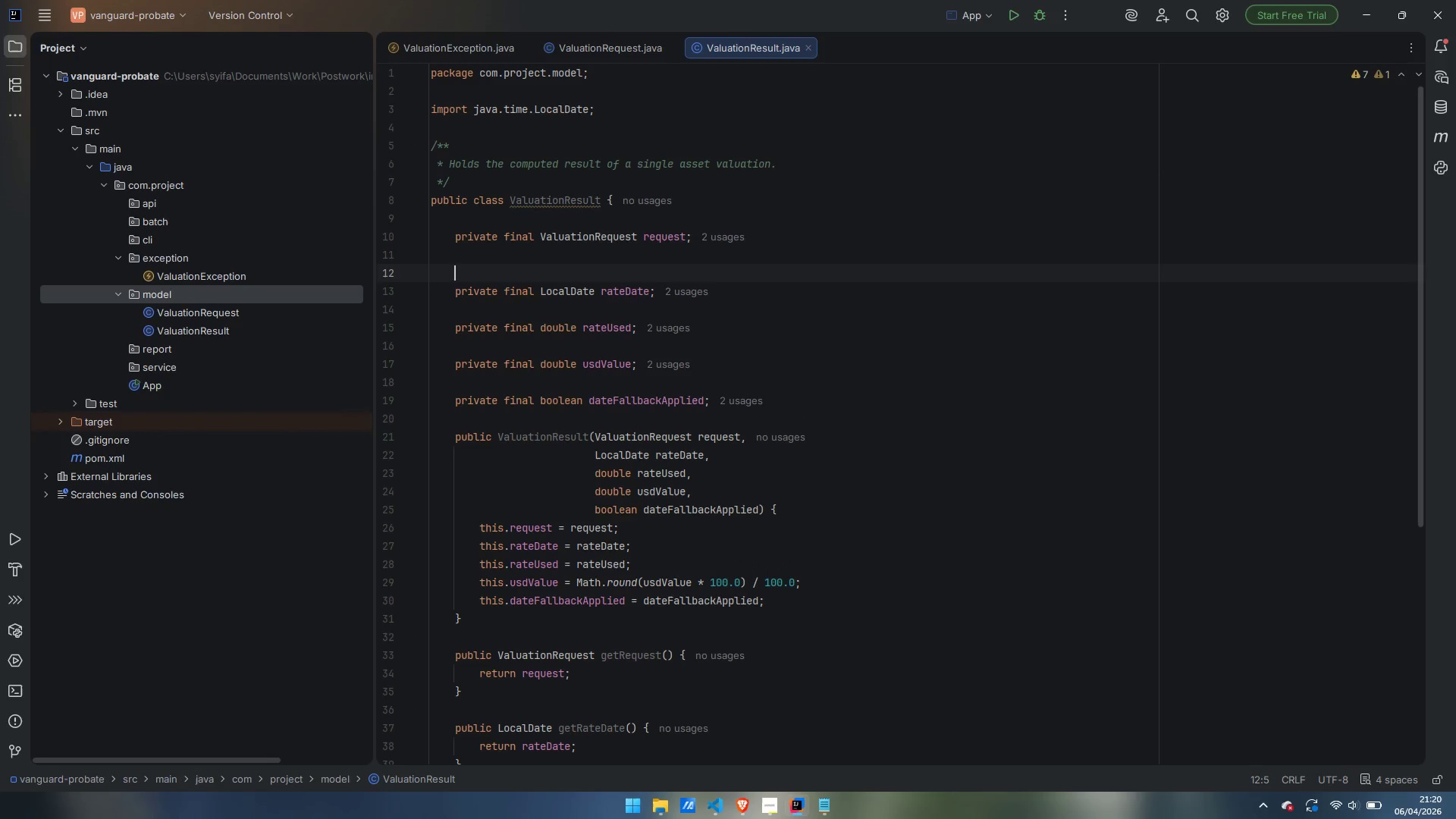 
type(/** The date for which the exhan)
 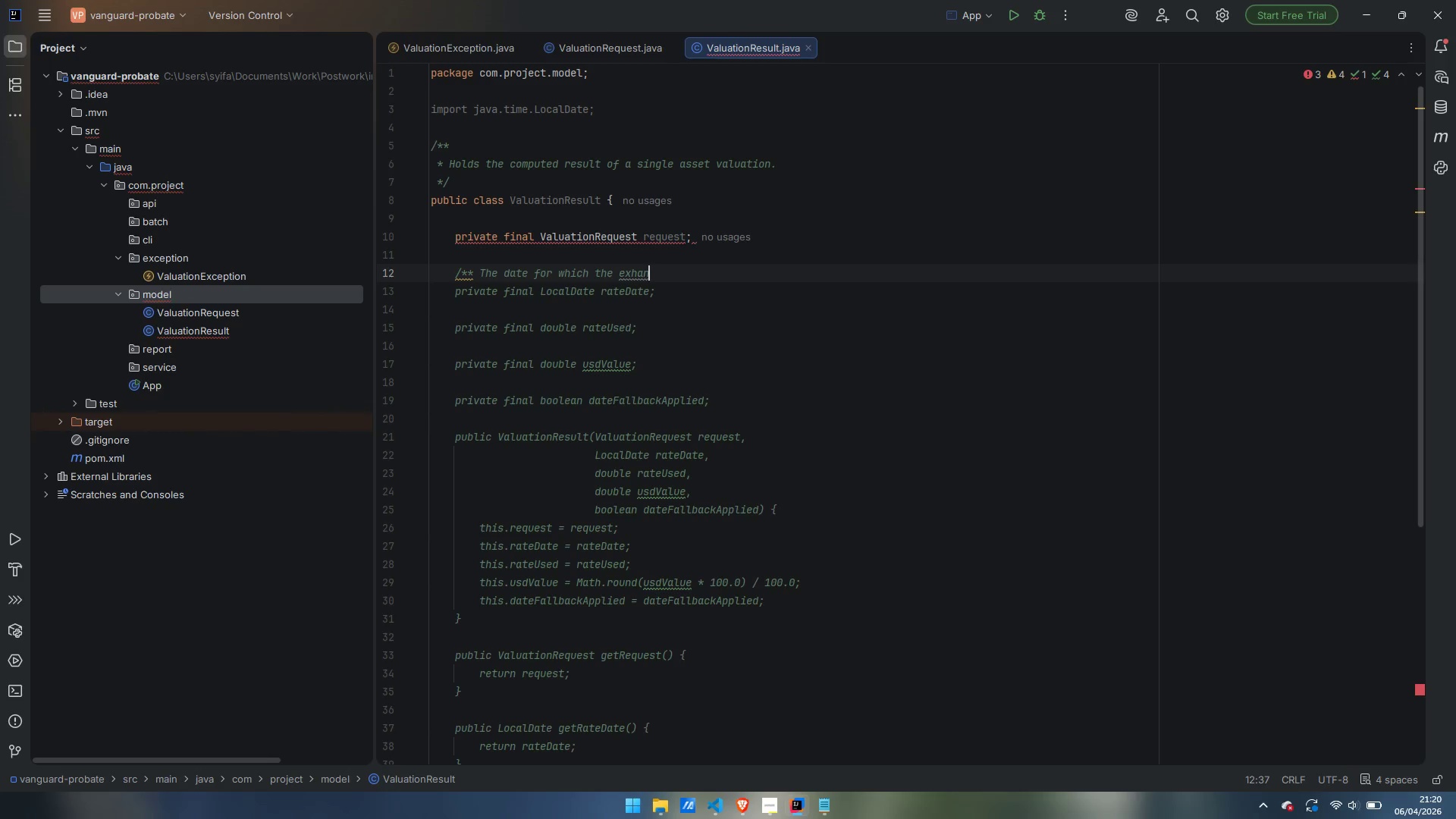 
 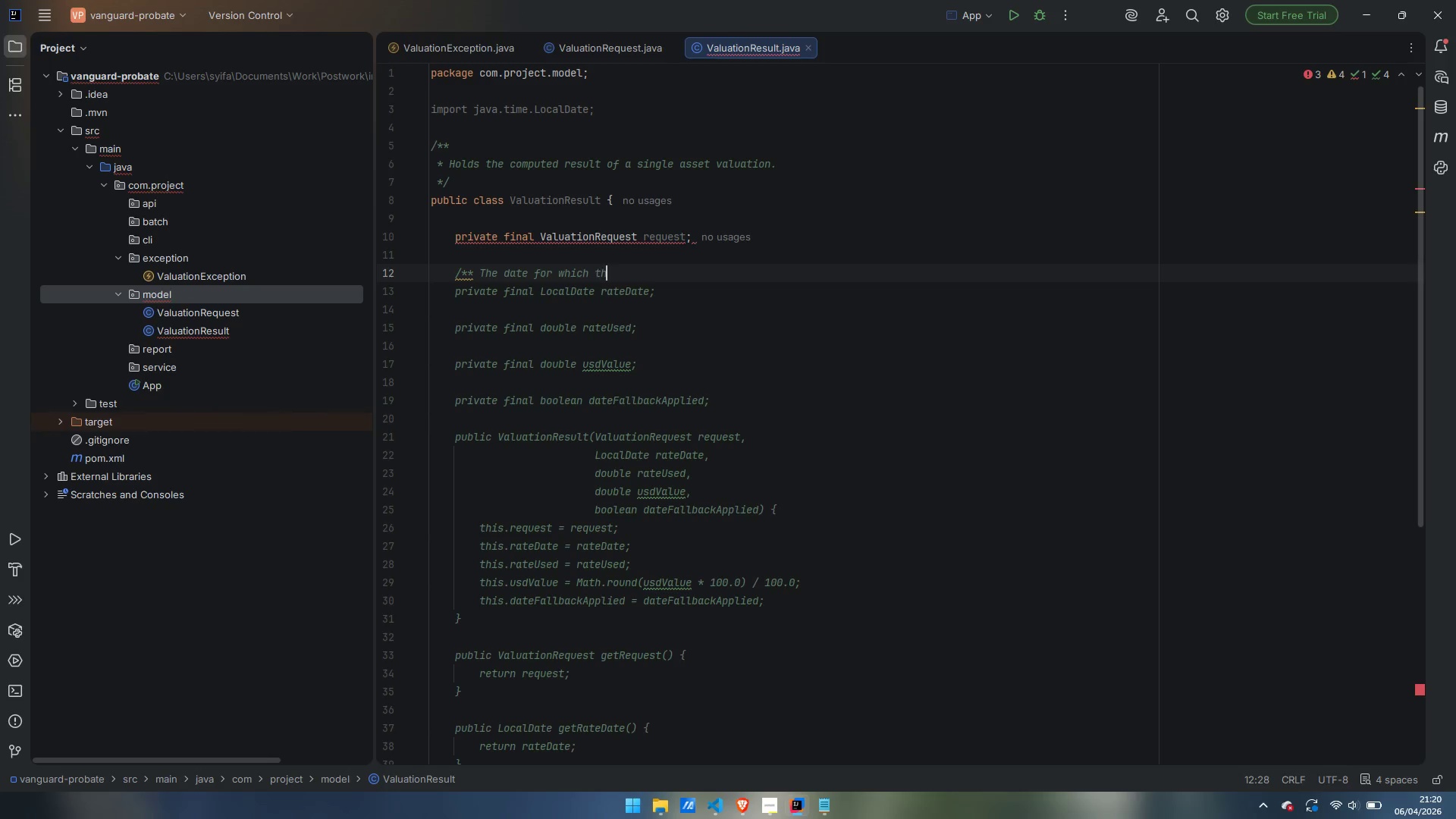 
key(Control+ControlLeft)
 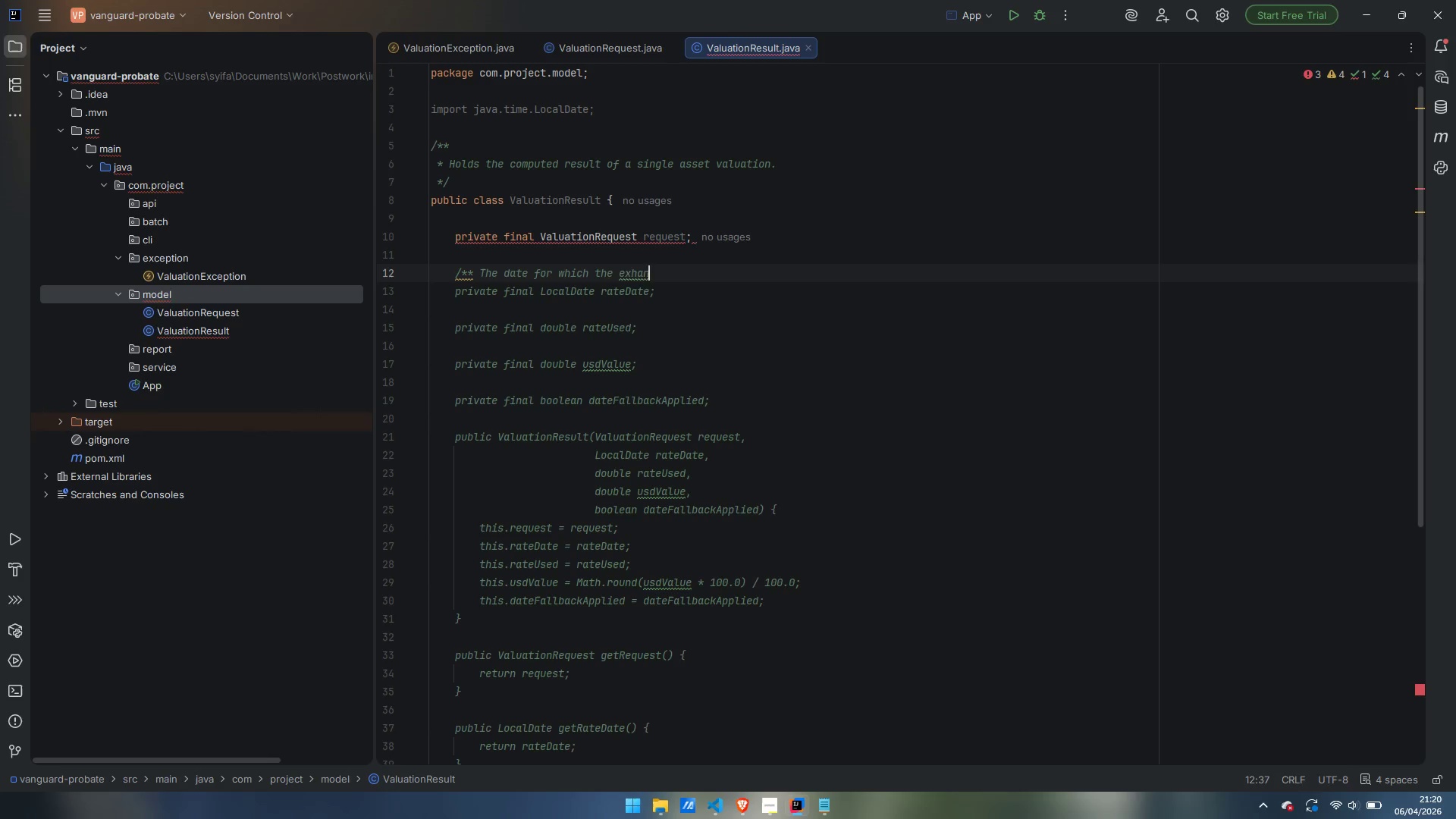 
key(Control+Backspace)
 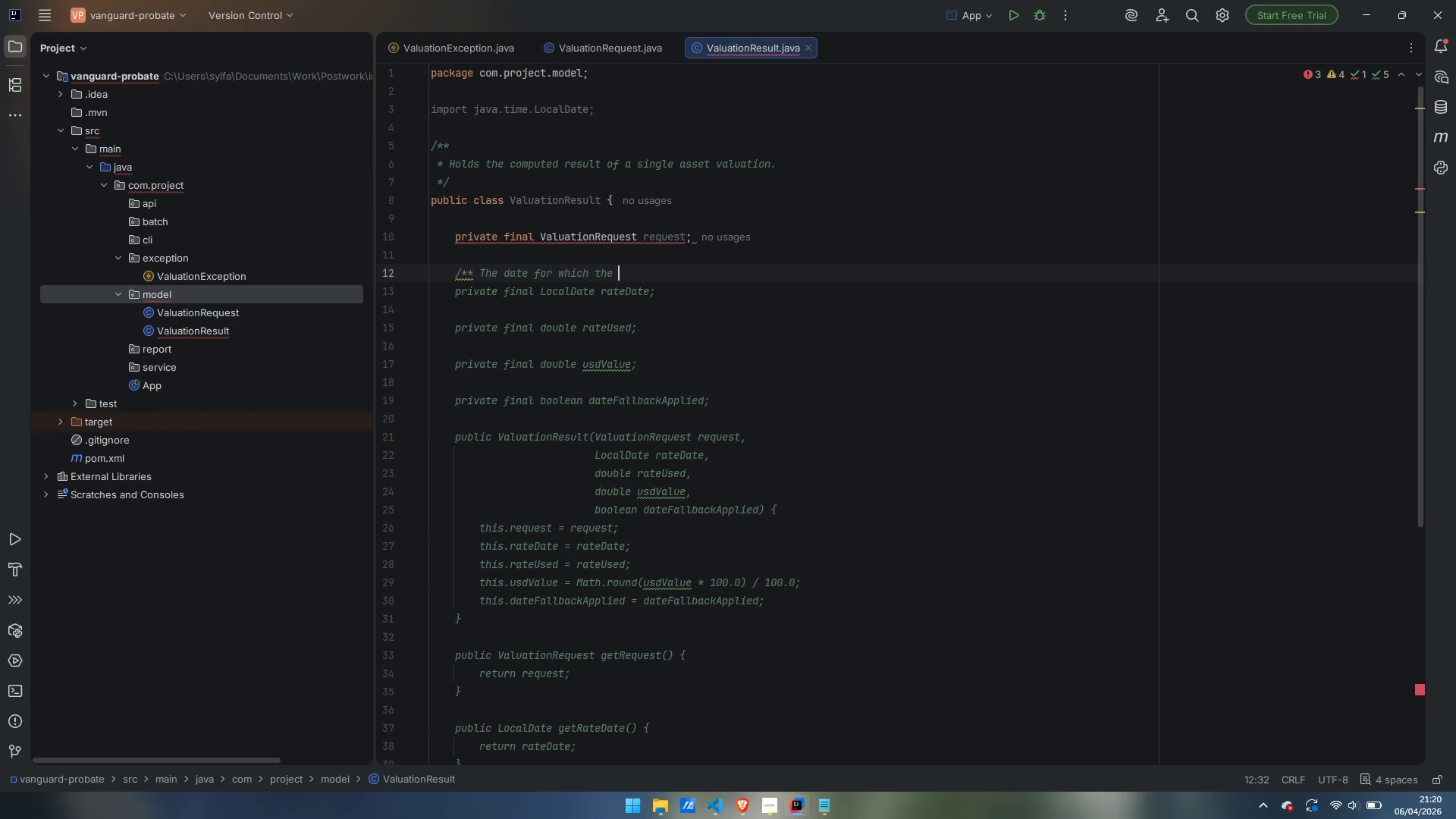 
type(exchange rate is actiua)
key(Backspace)
key(Backspace)
key(Backspace)
type(ually valid. */)
 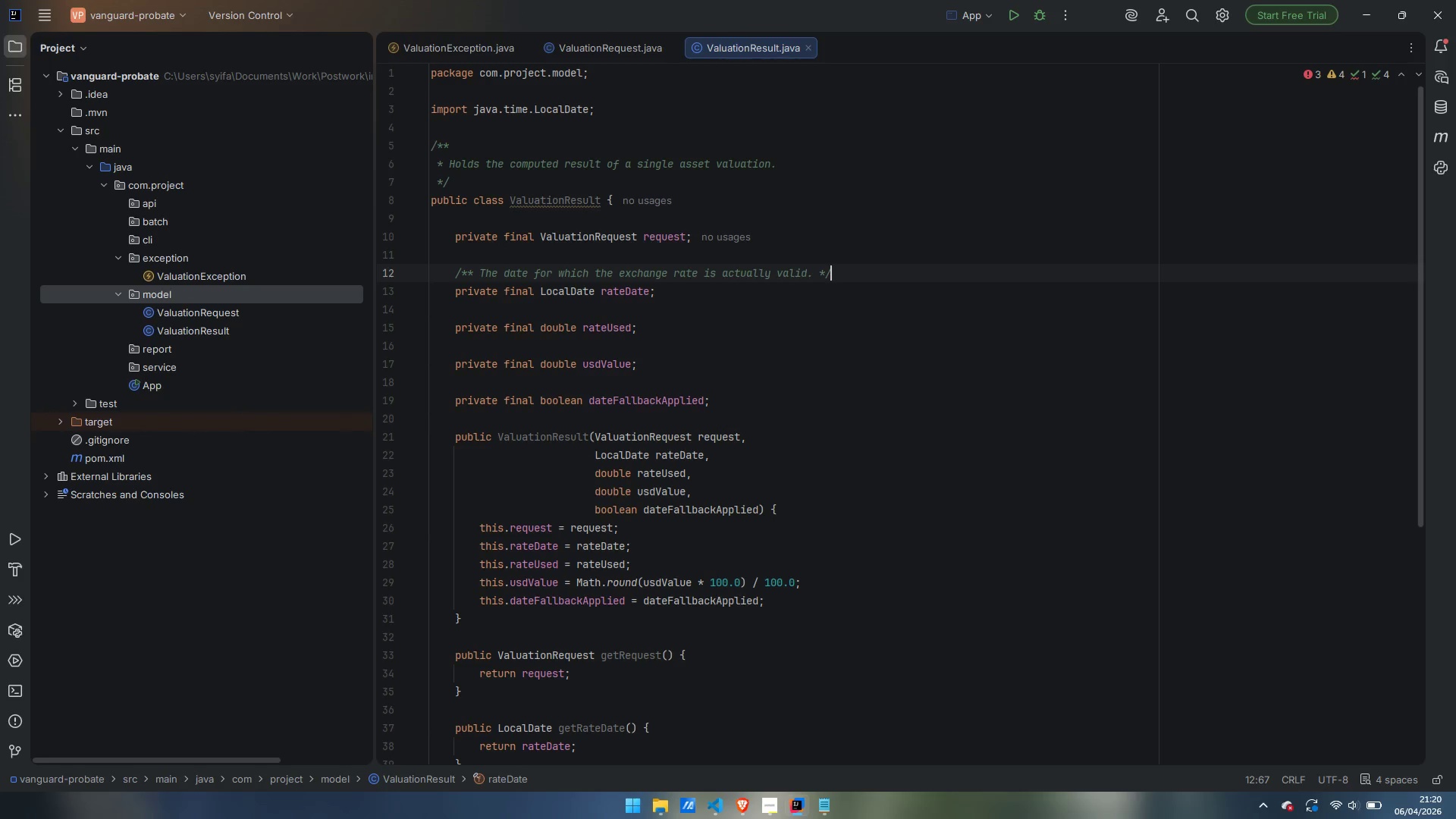 
left_click([502, 312])
 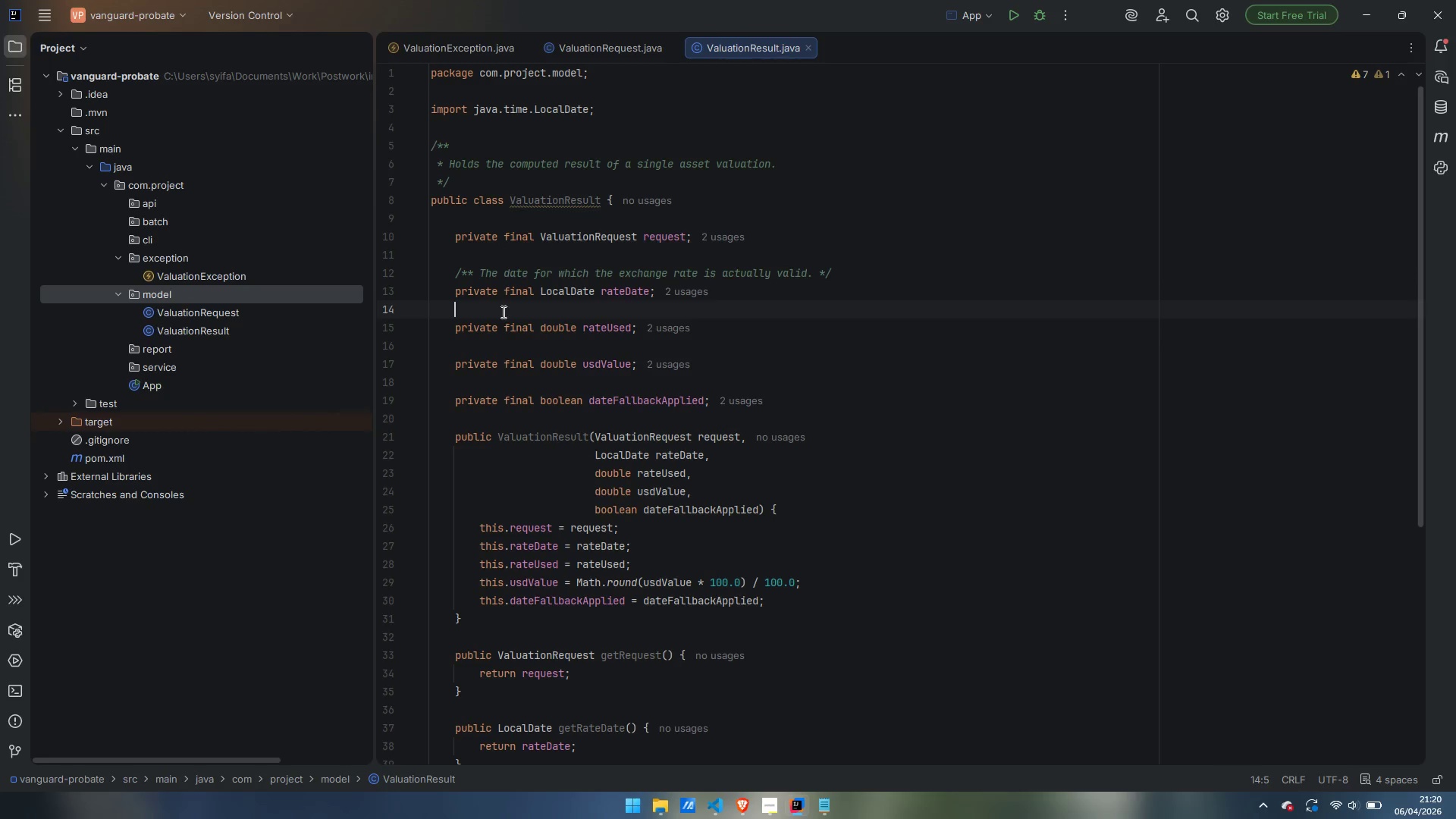 
key(Enter)
 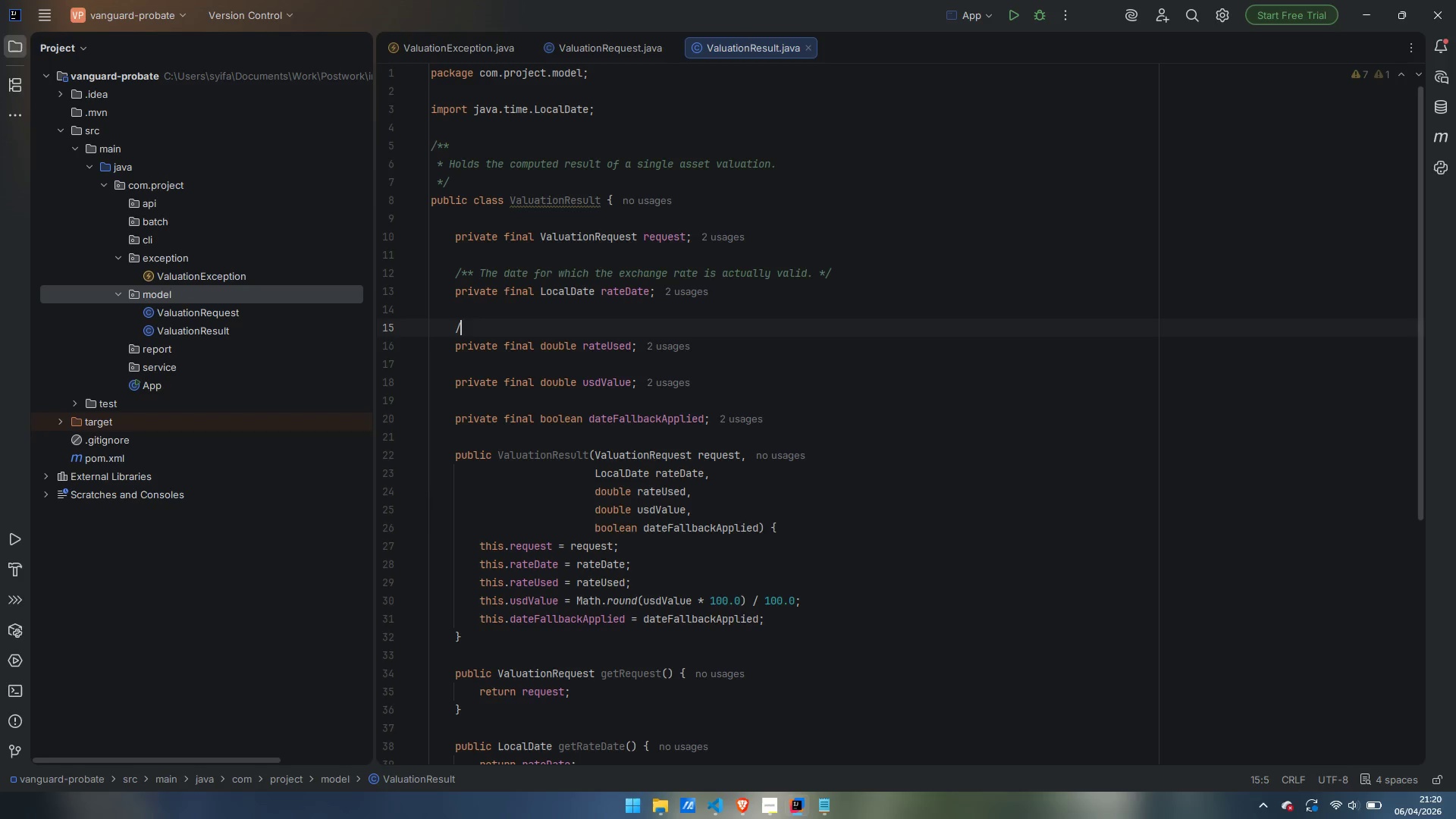 
type(/** )
 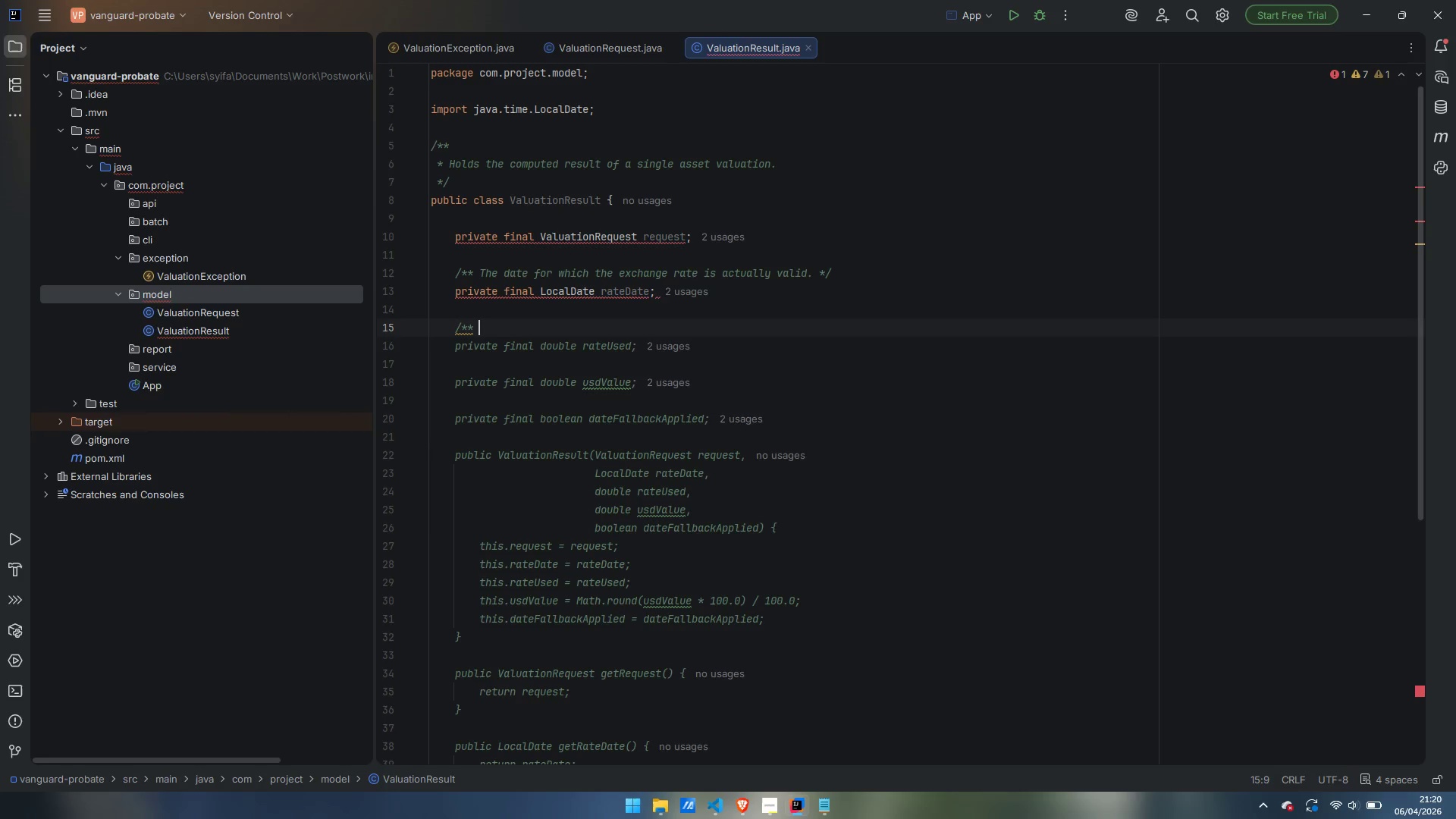 
type(The USD)
 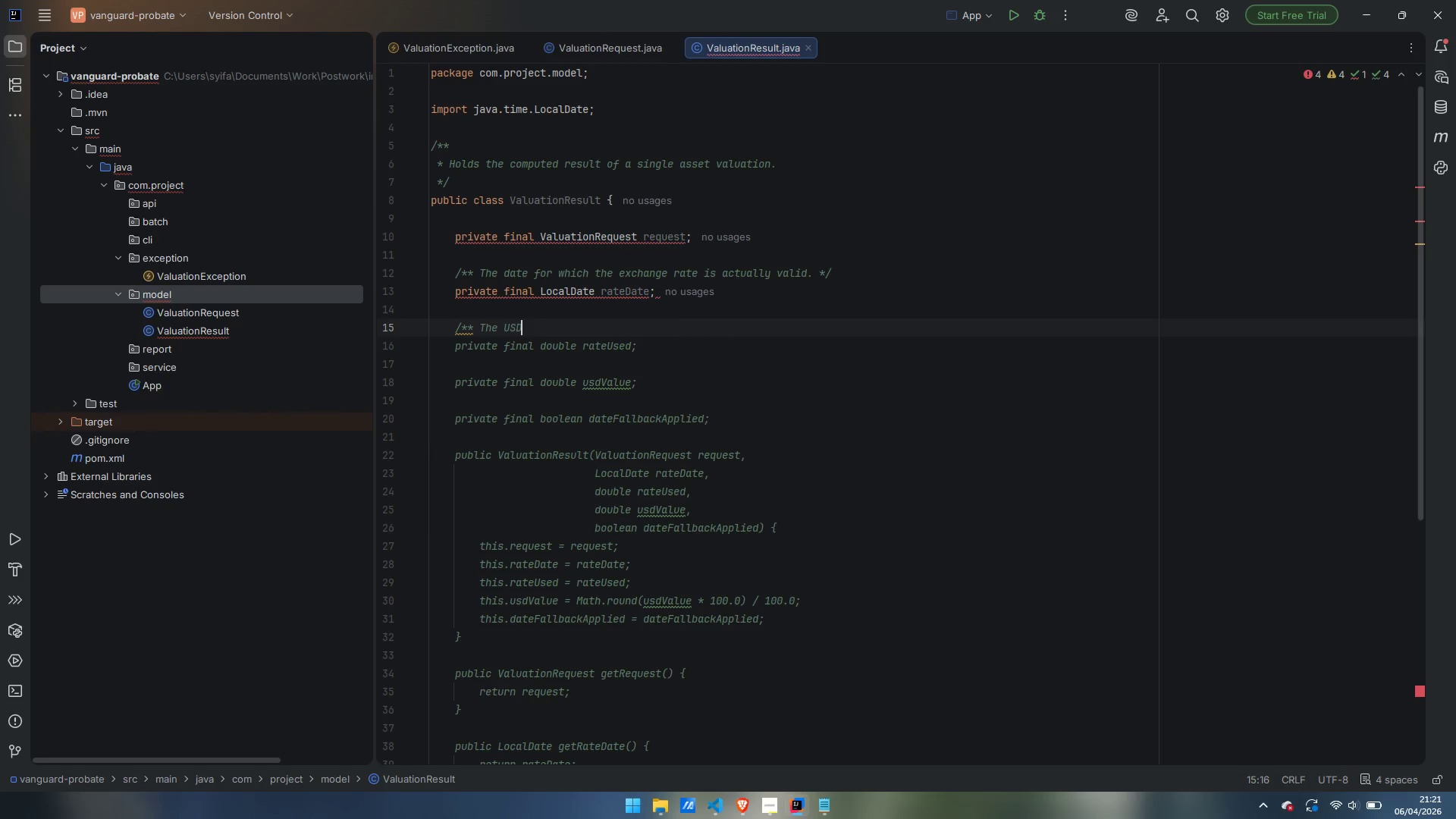 
key(Slash)
 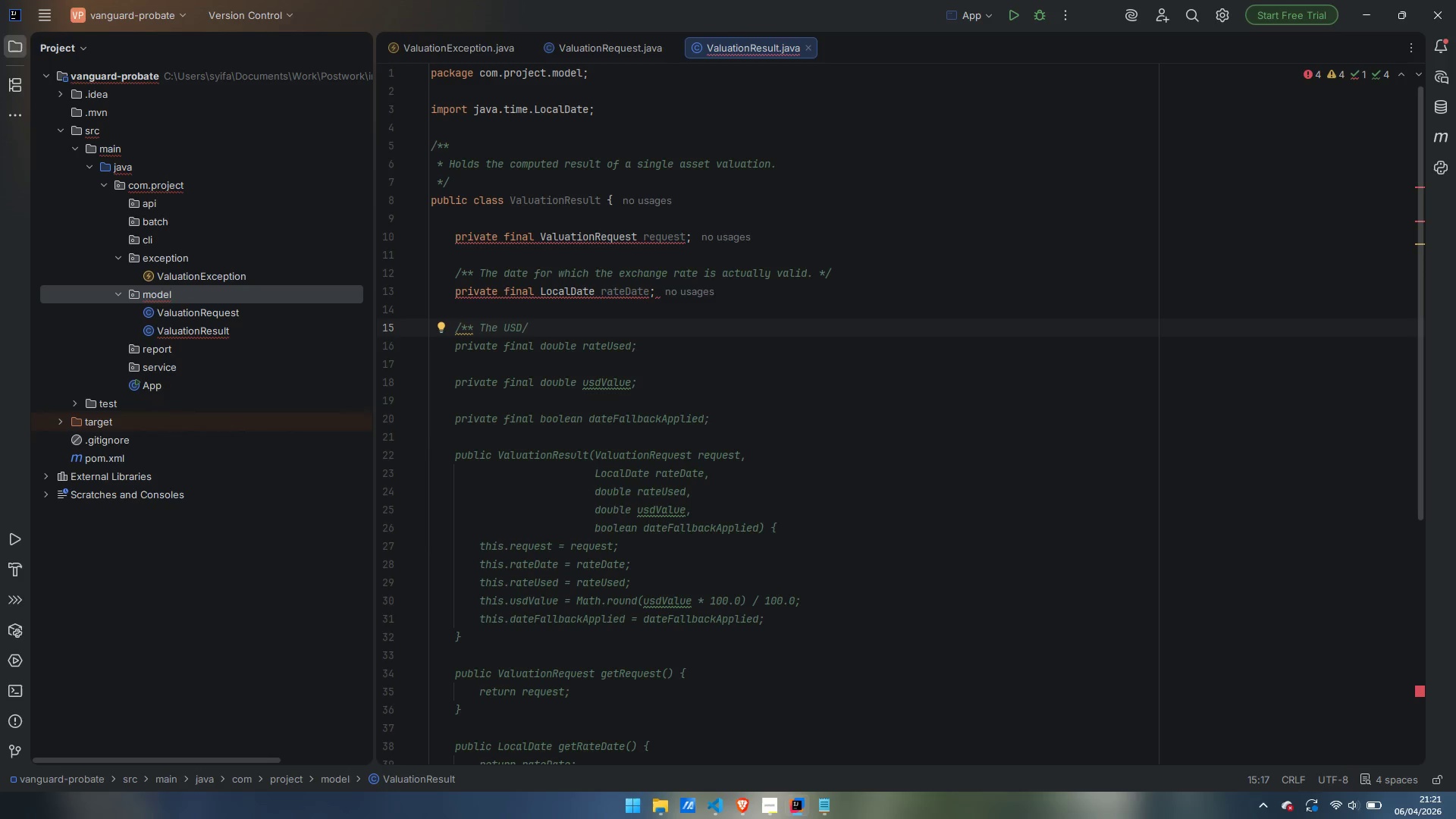 
wait(11.23)
 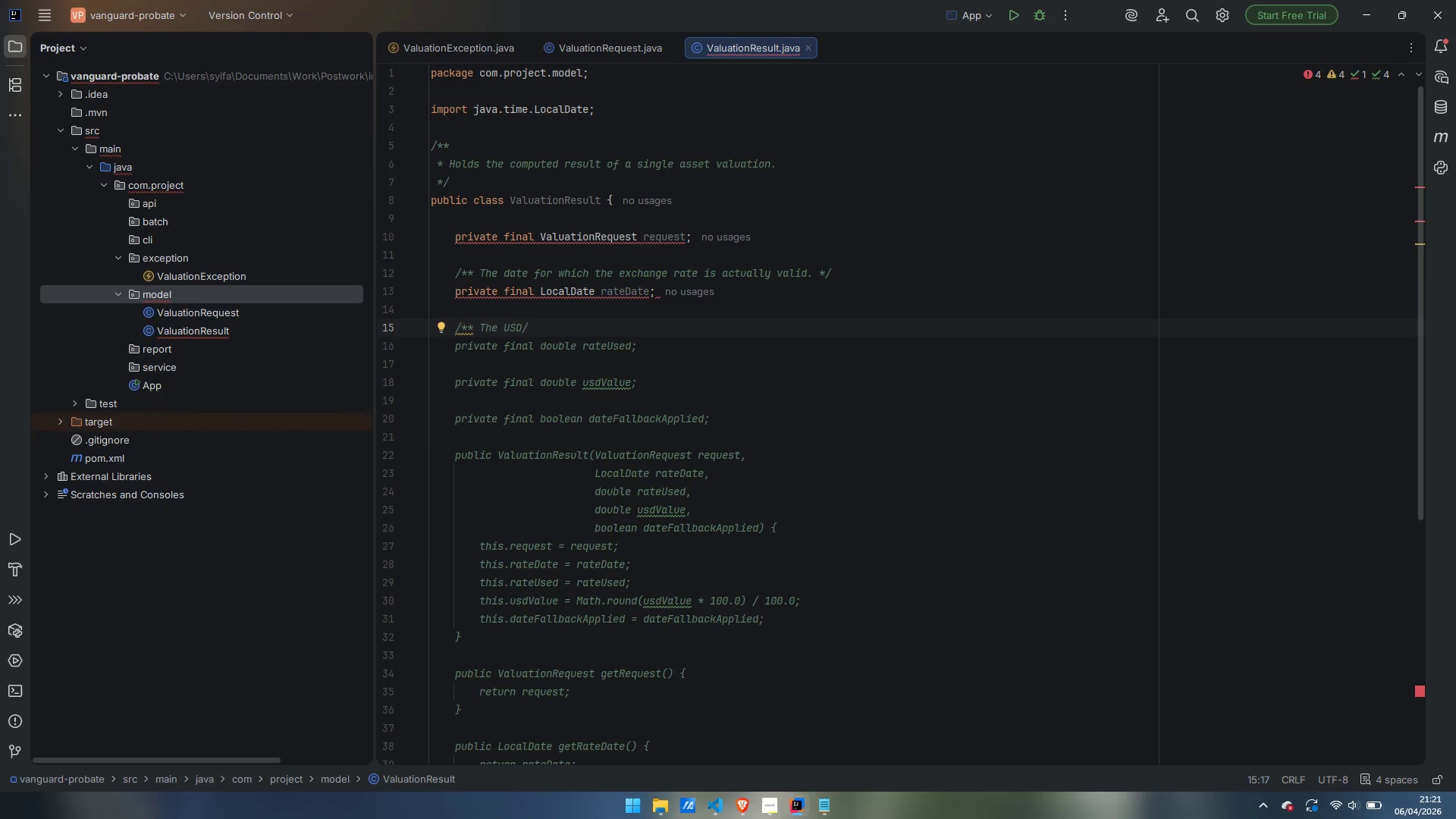 
type(source )
 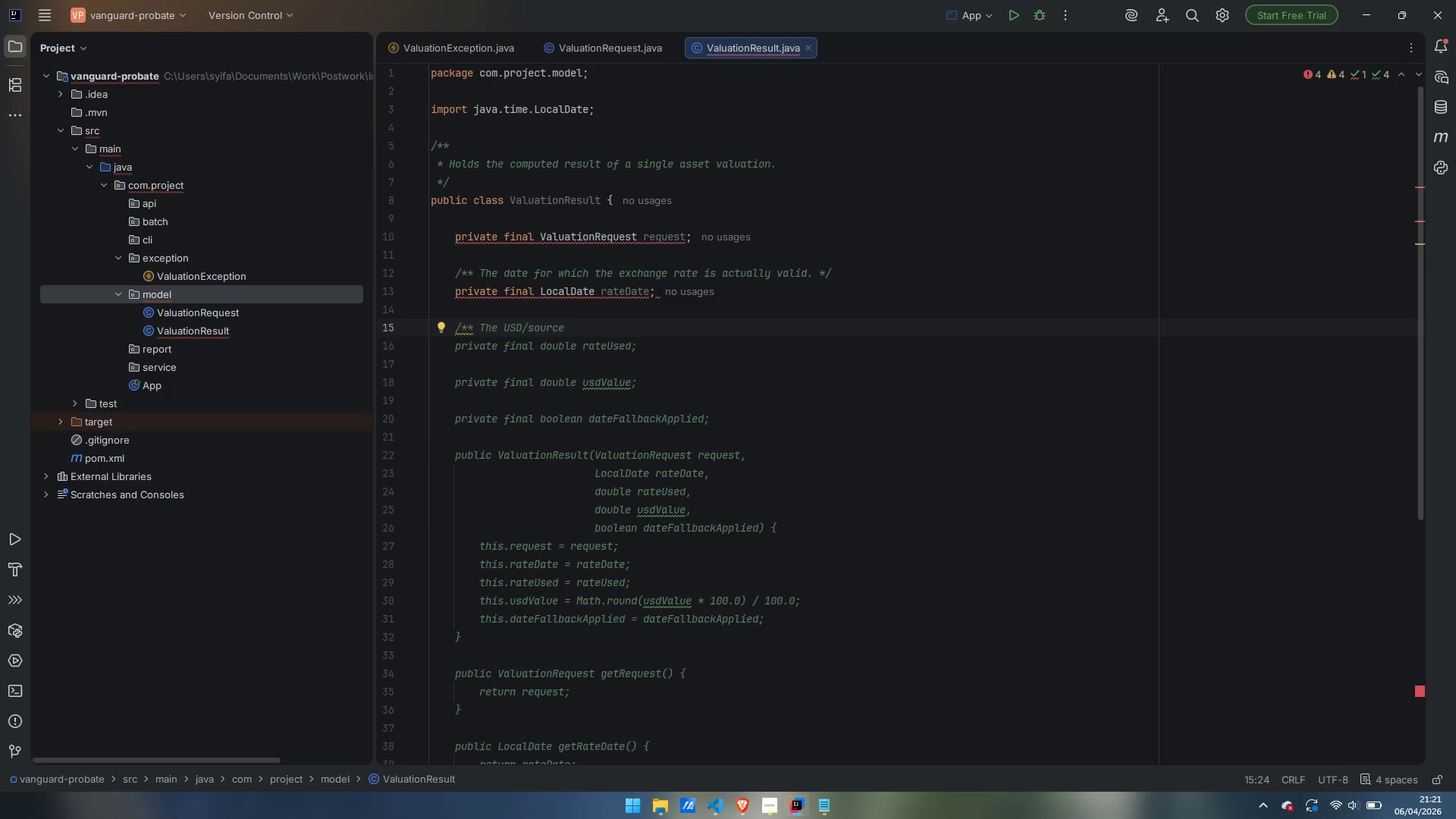 
key(Backspace)
 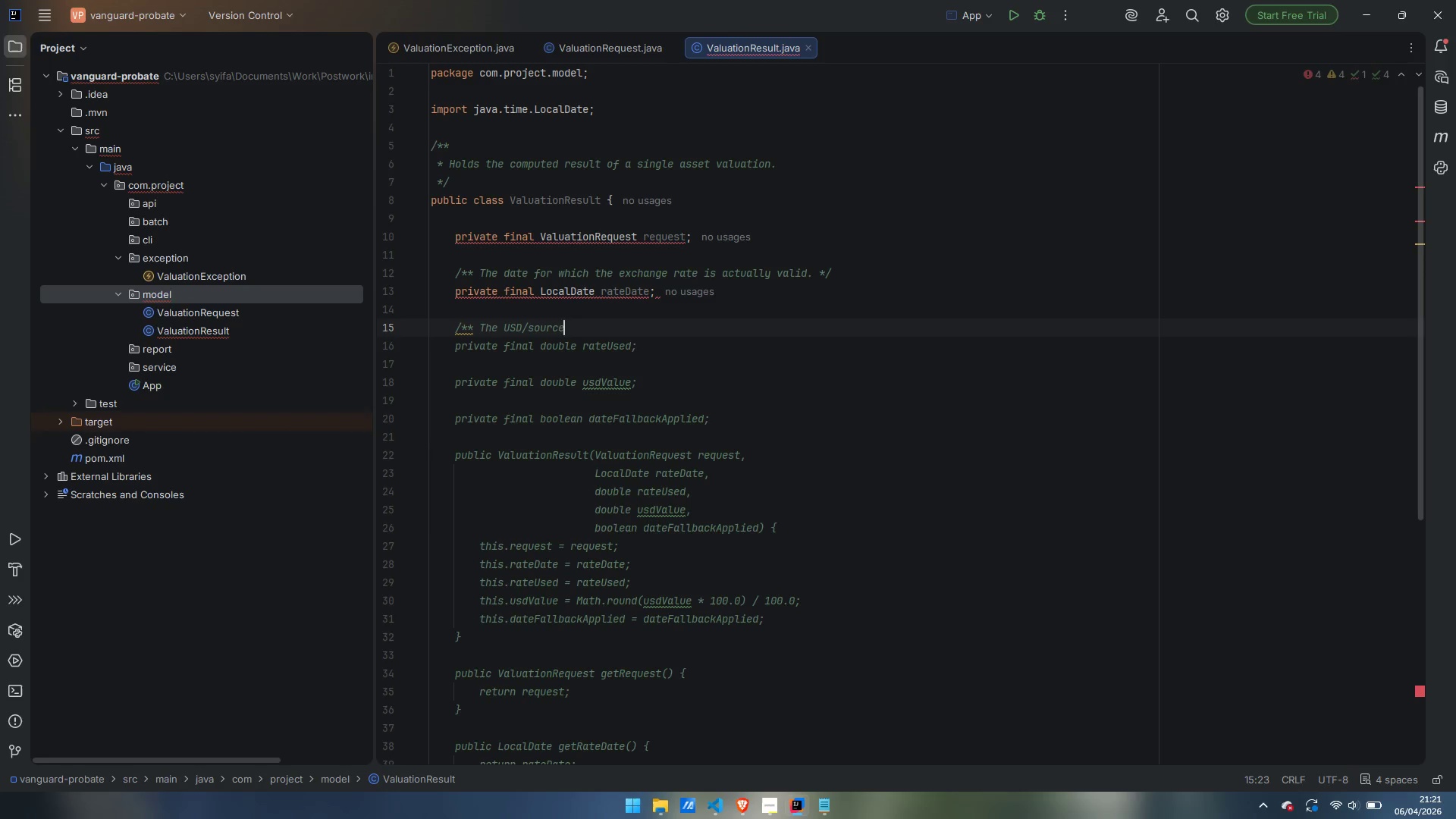 
key(Minus)
 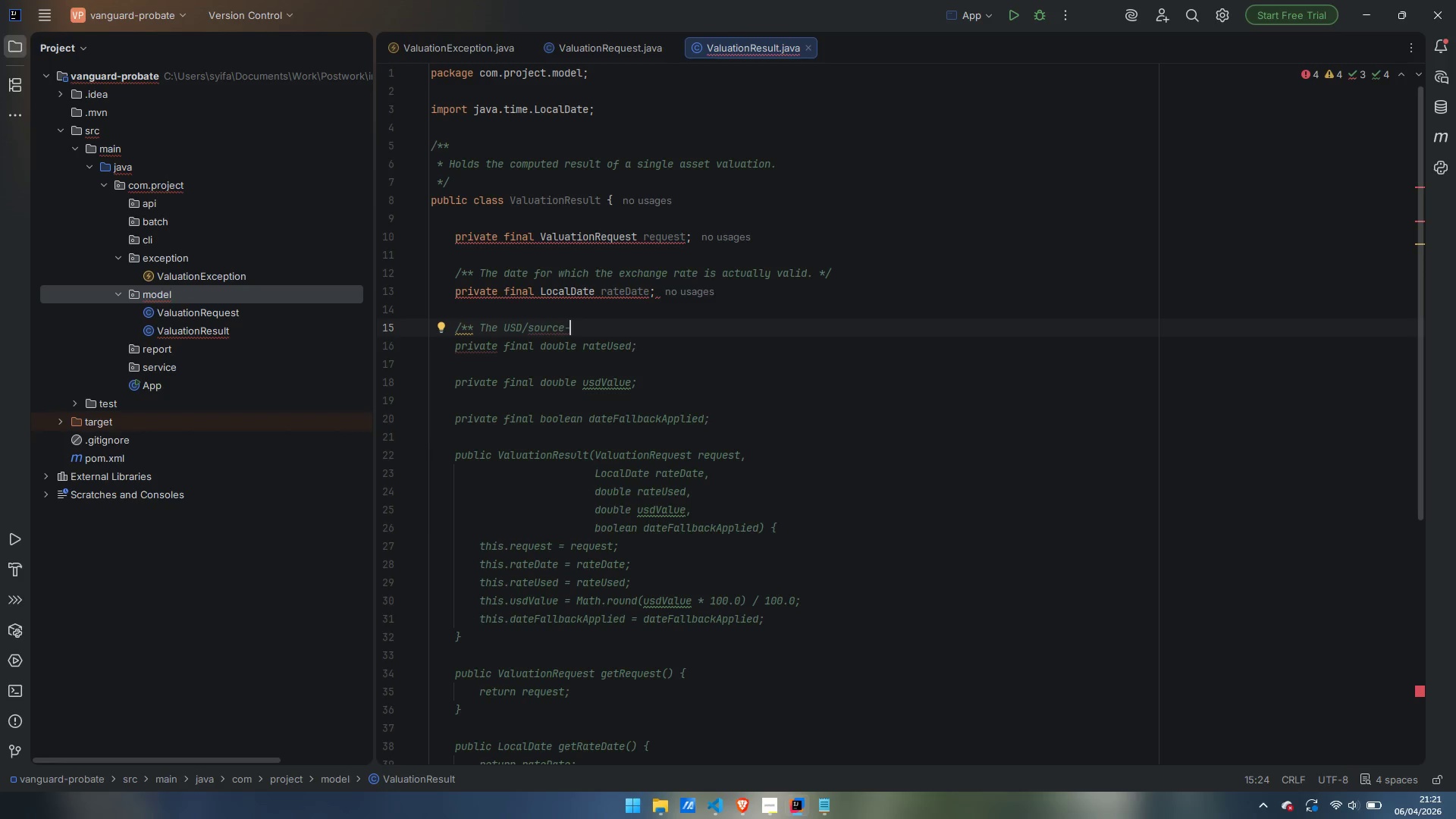 
type(currency)
 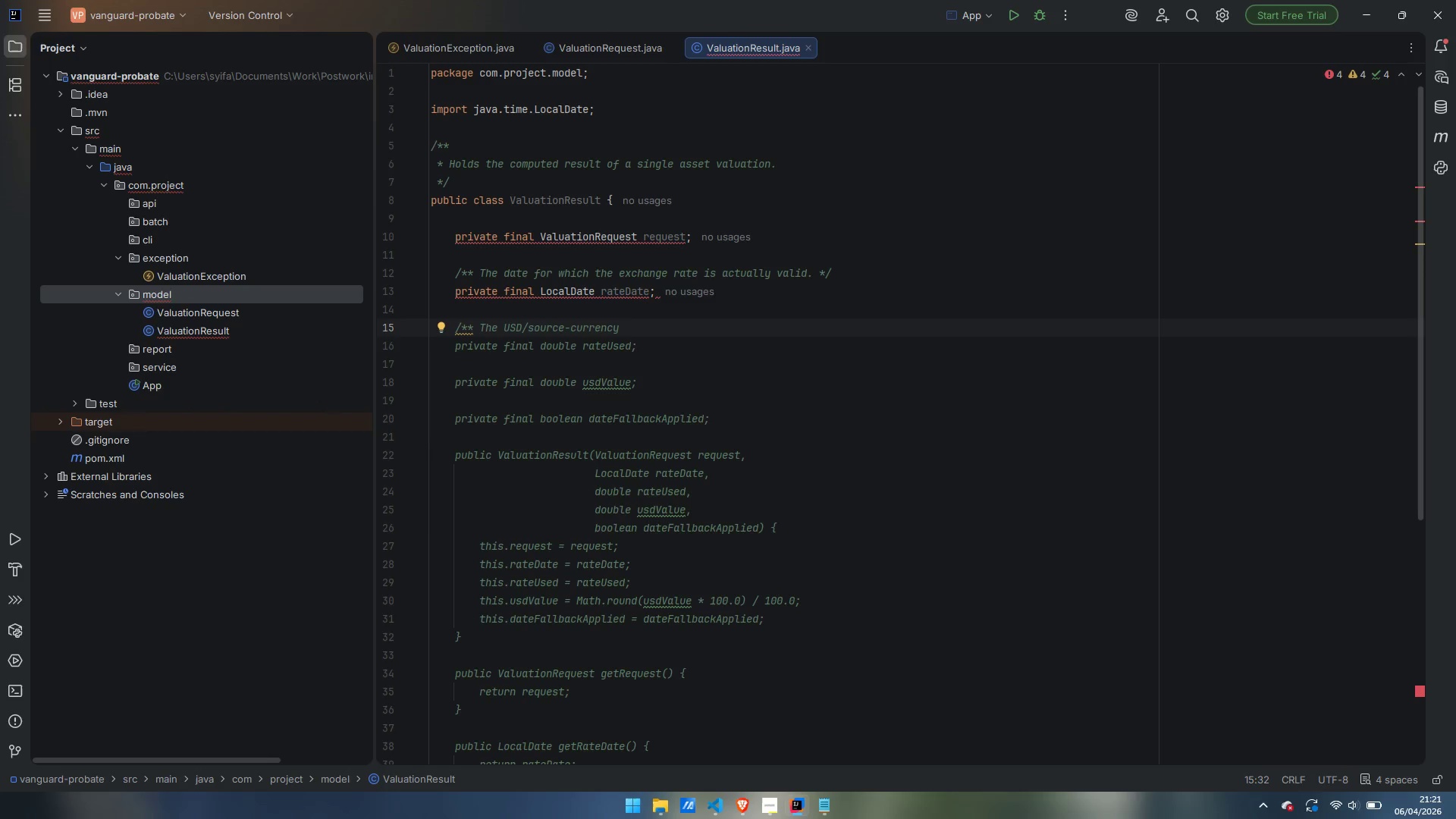 
wait(7.27)
 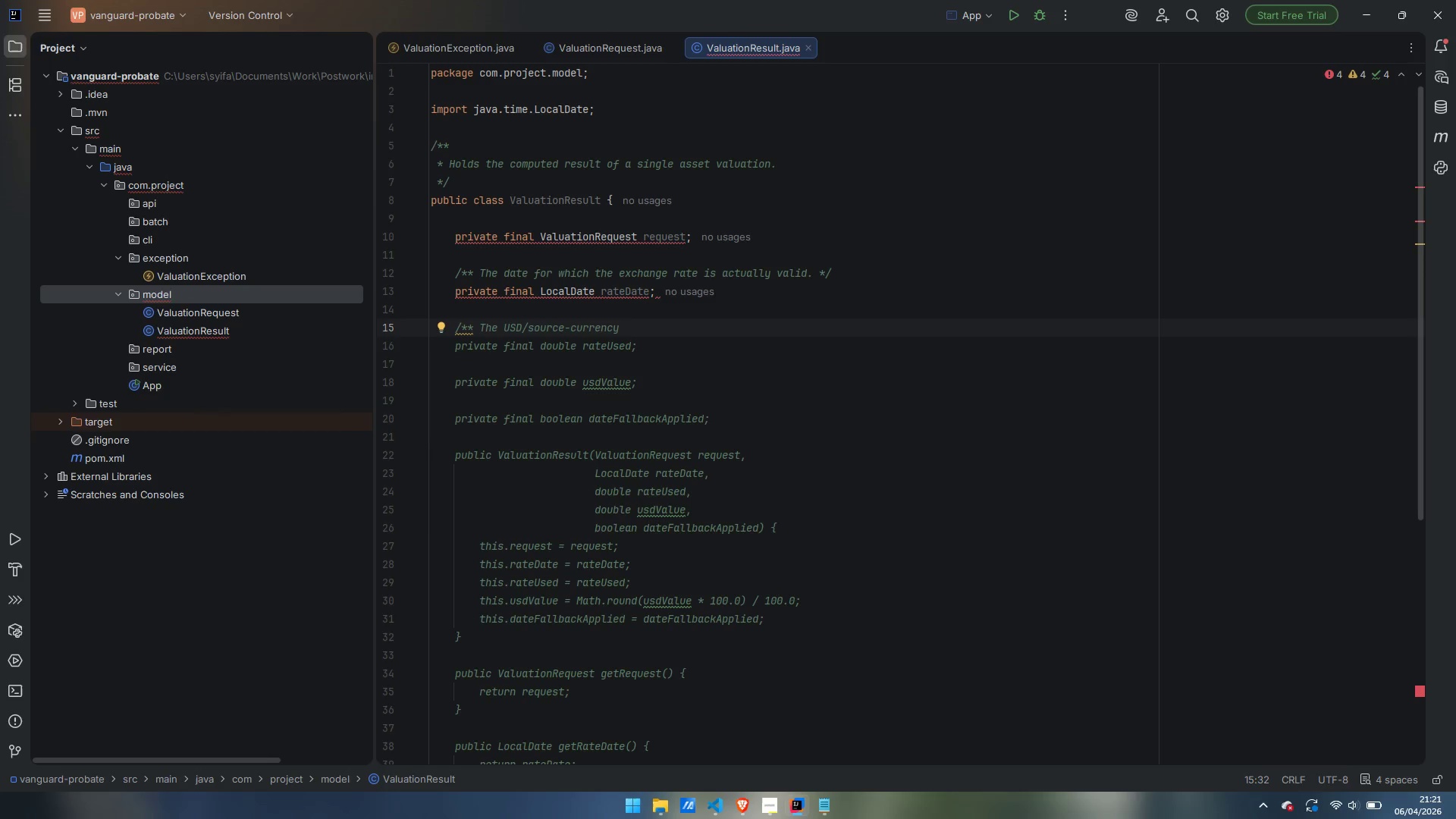 
type( rate (i.e. 1 unit of source = rateUsed USD)
 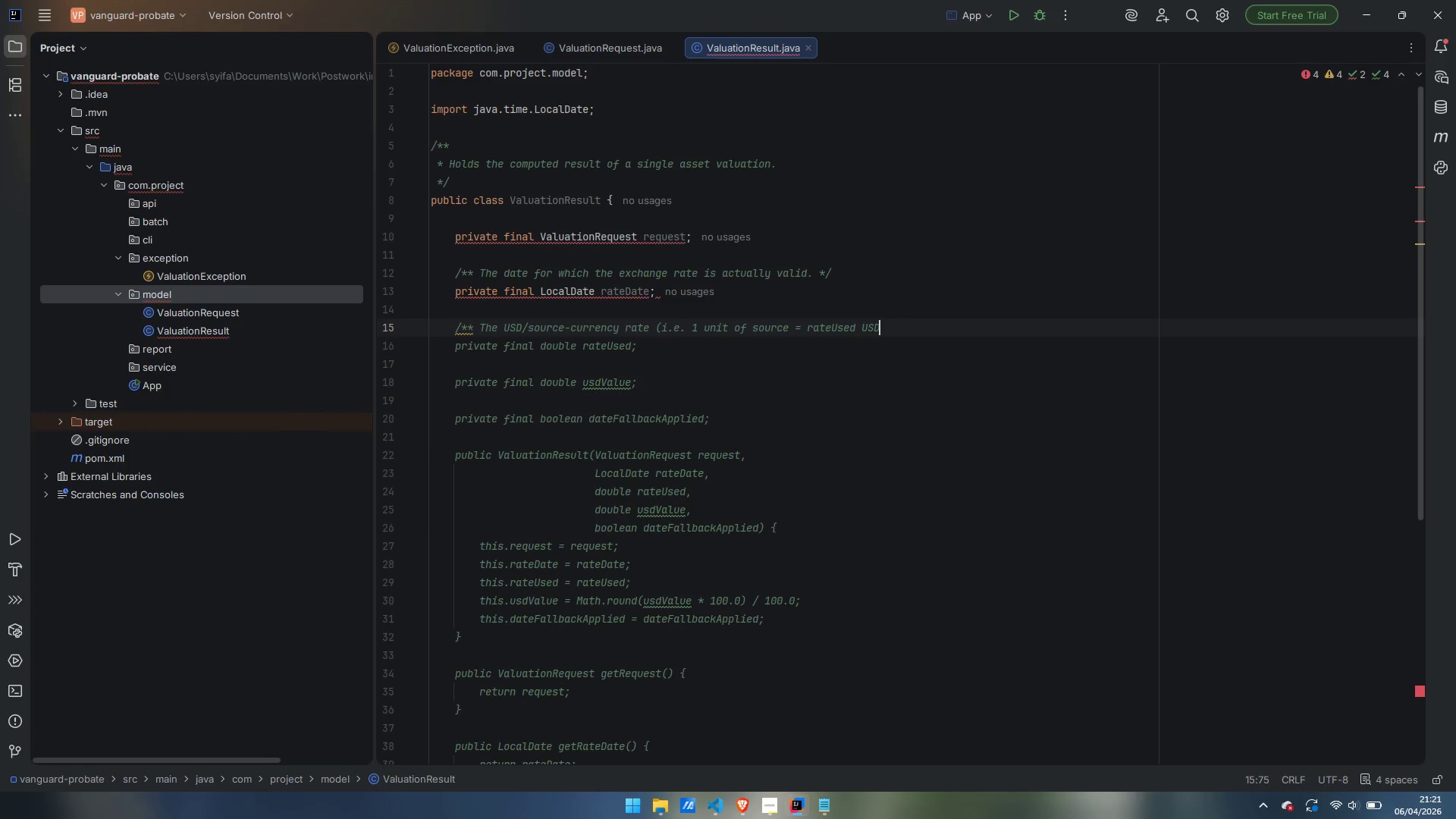 
key(Shift+0)
 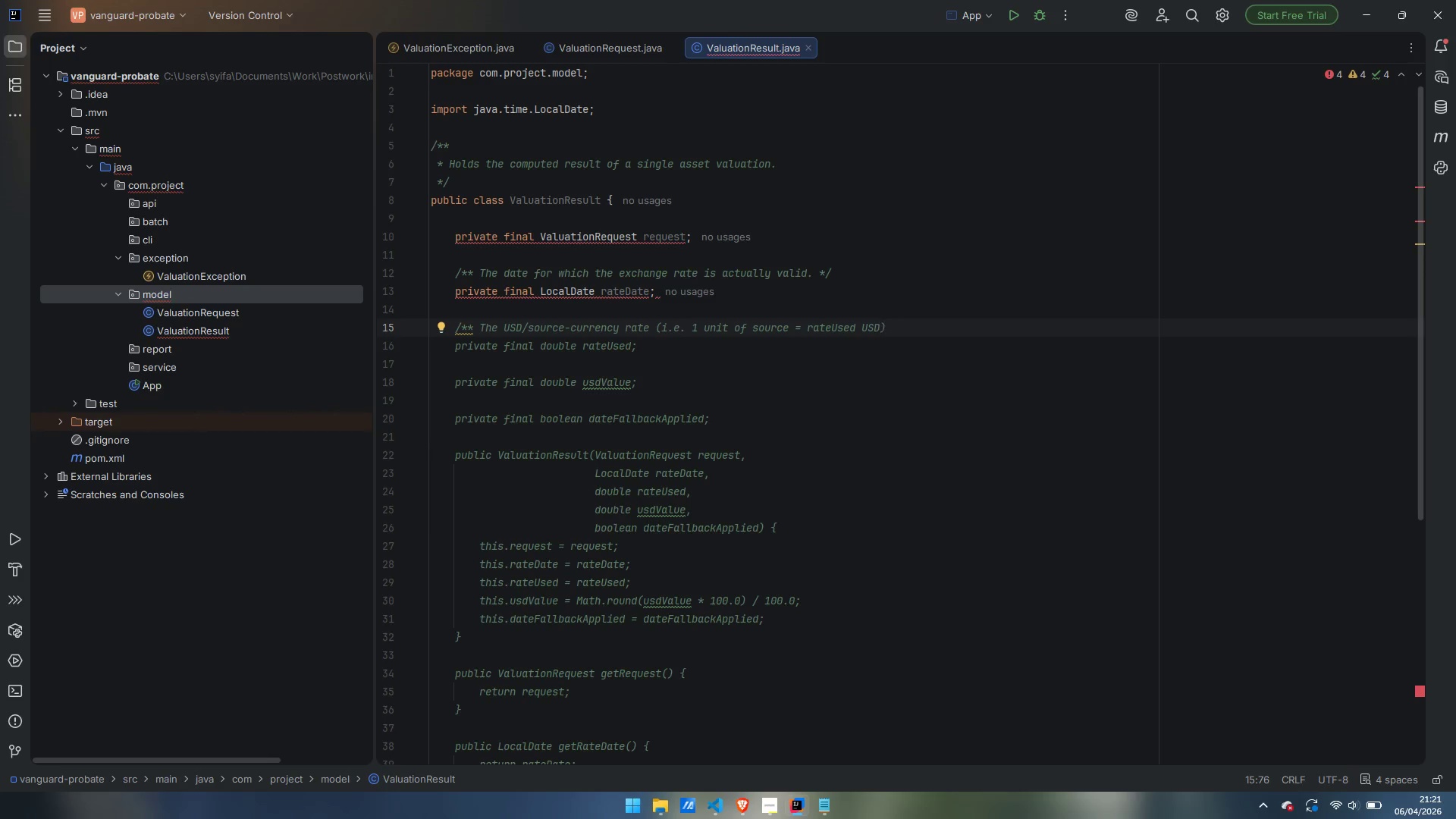 
key(Period)
 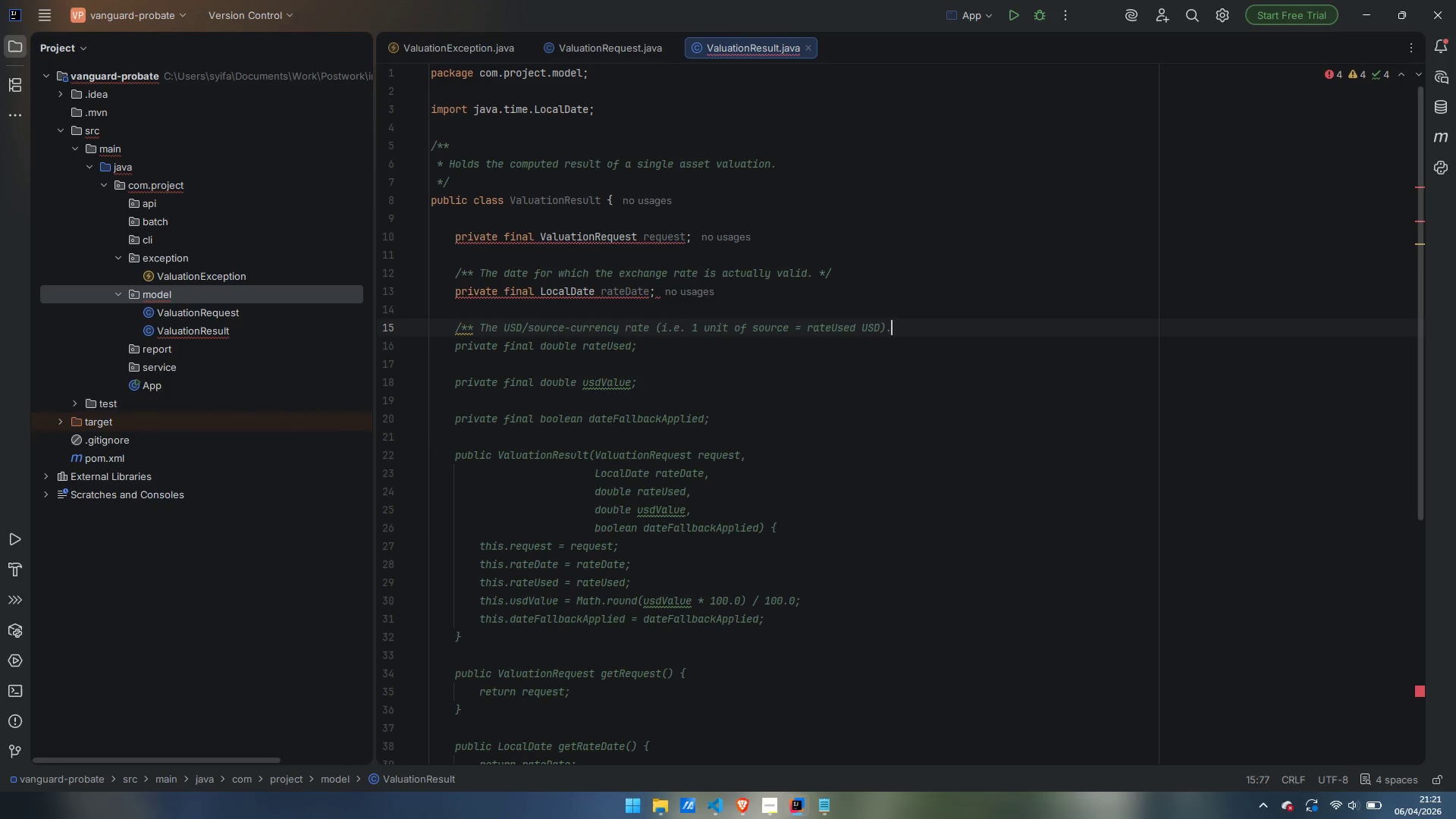 
key(Space)
 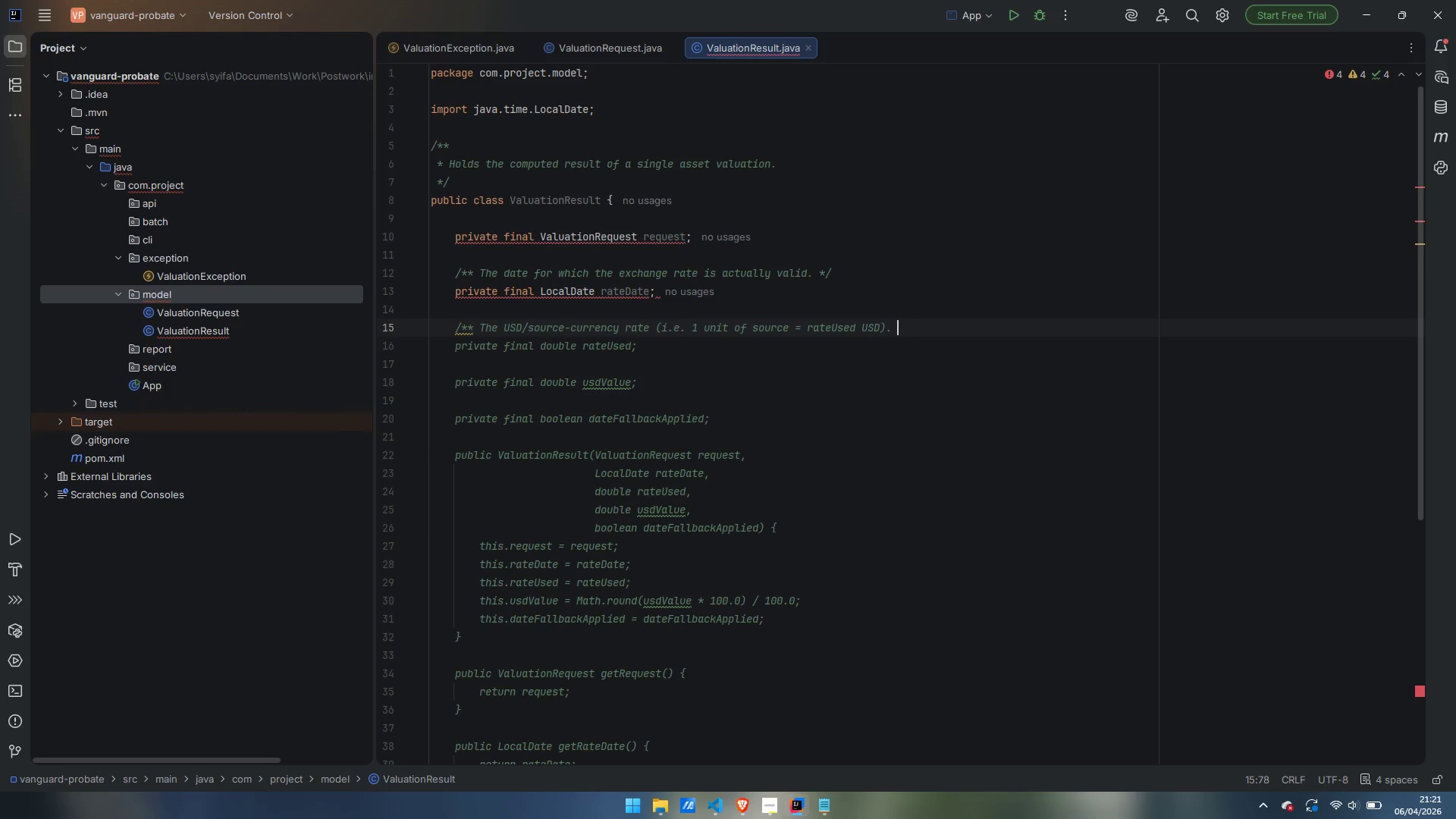 
key(Shift+8)
 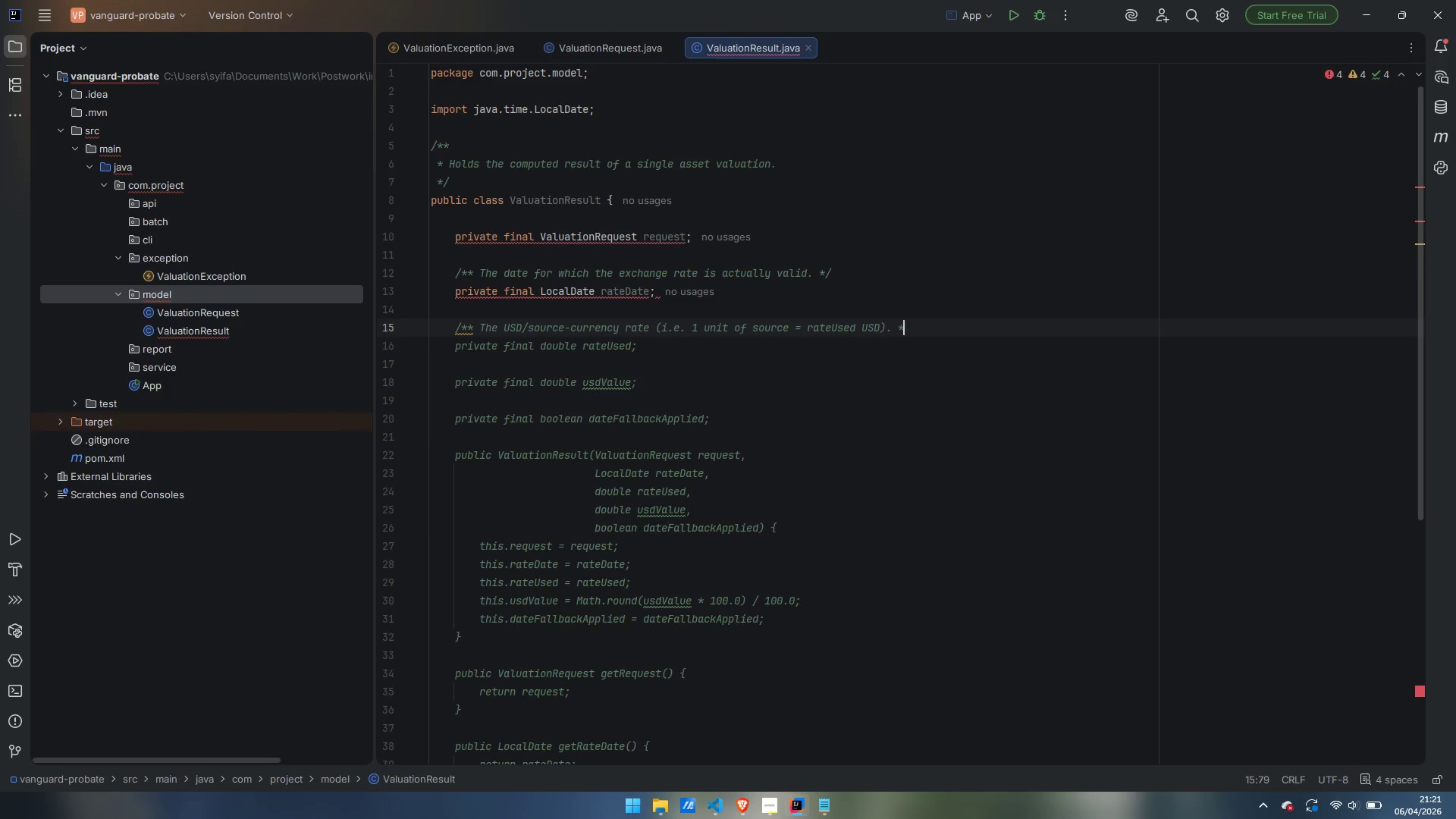 
key(Slash)
 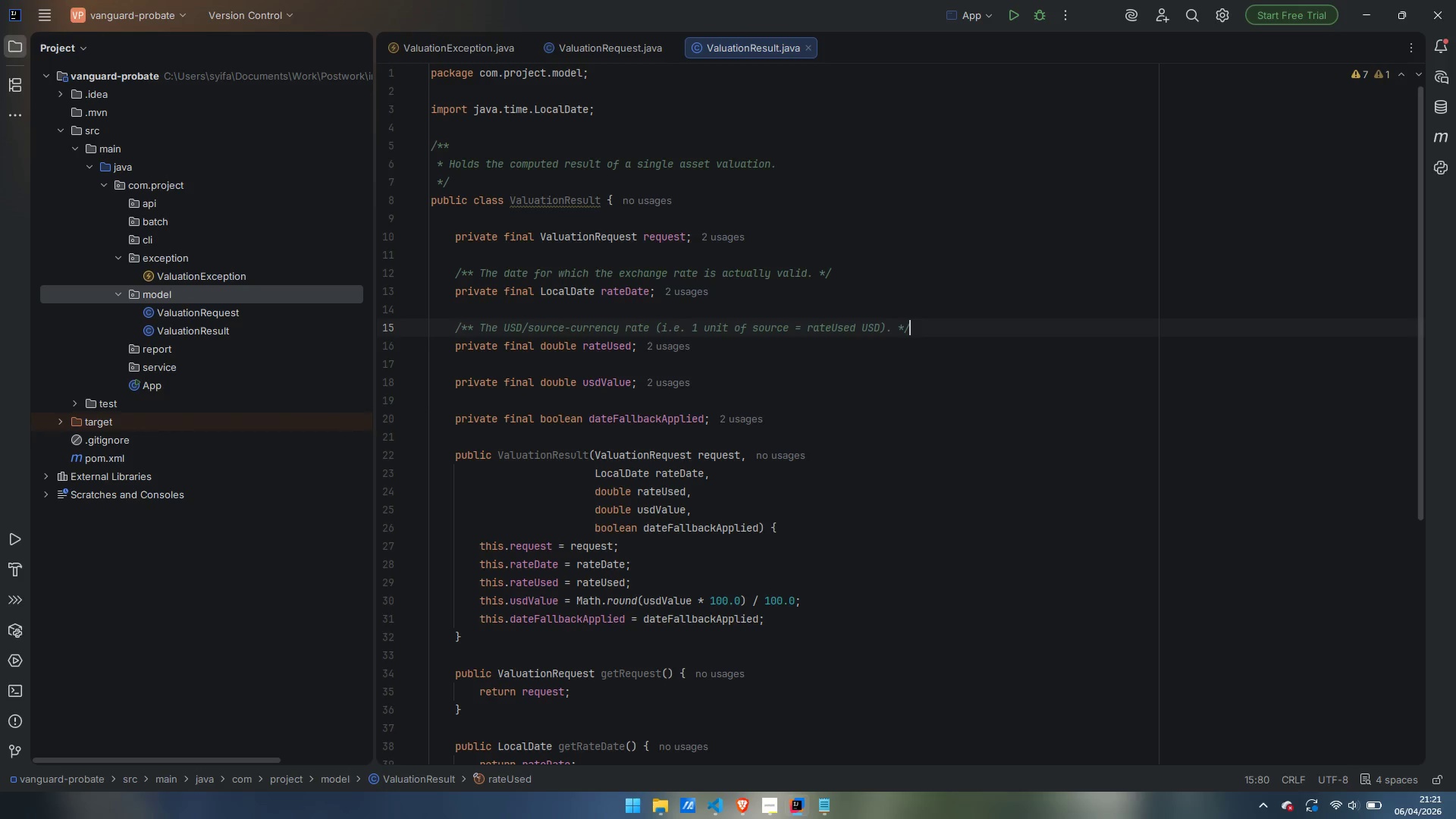 
key(ArrowDown)
 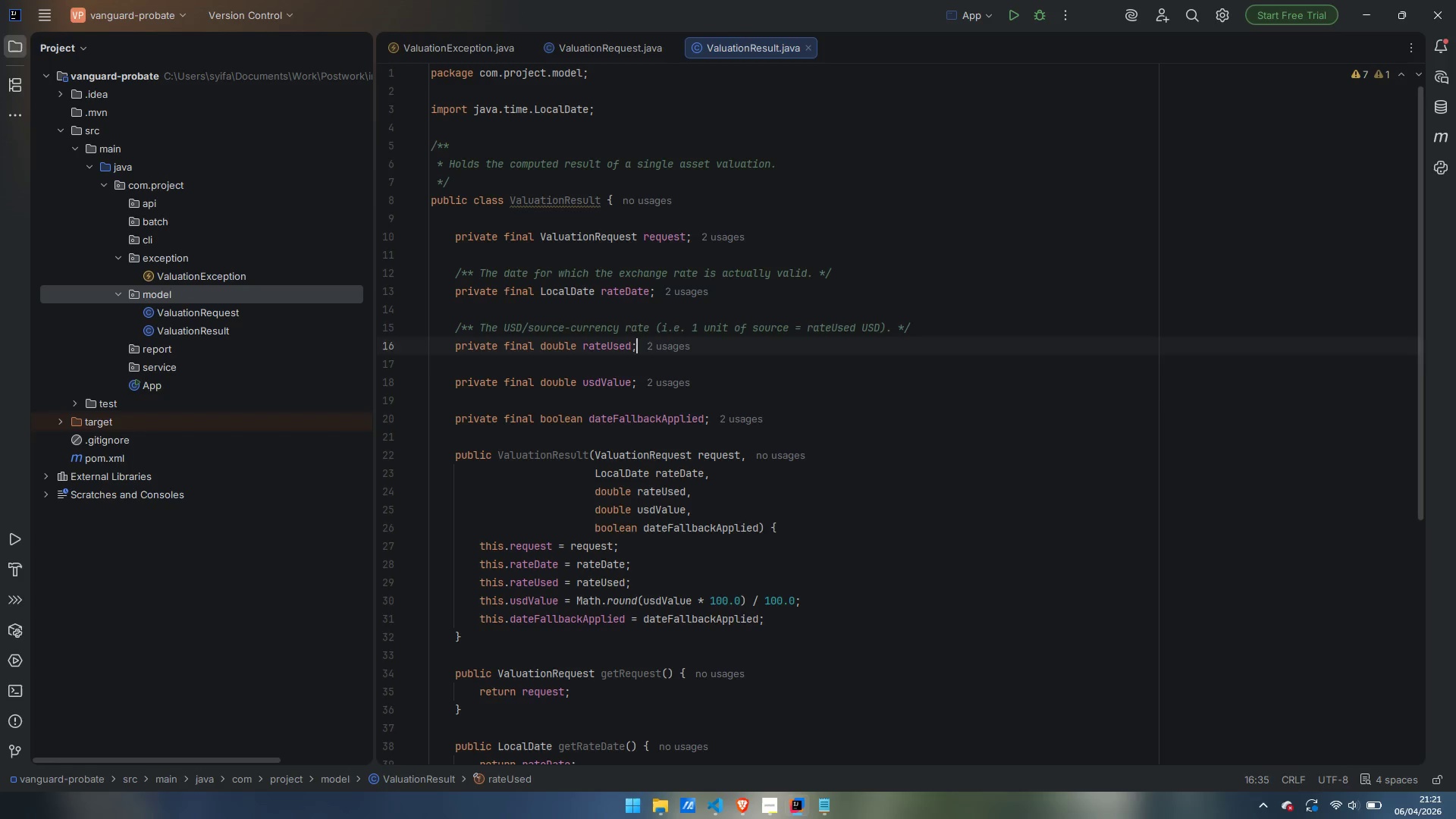 
key(ArrowDown)
 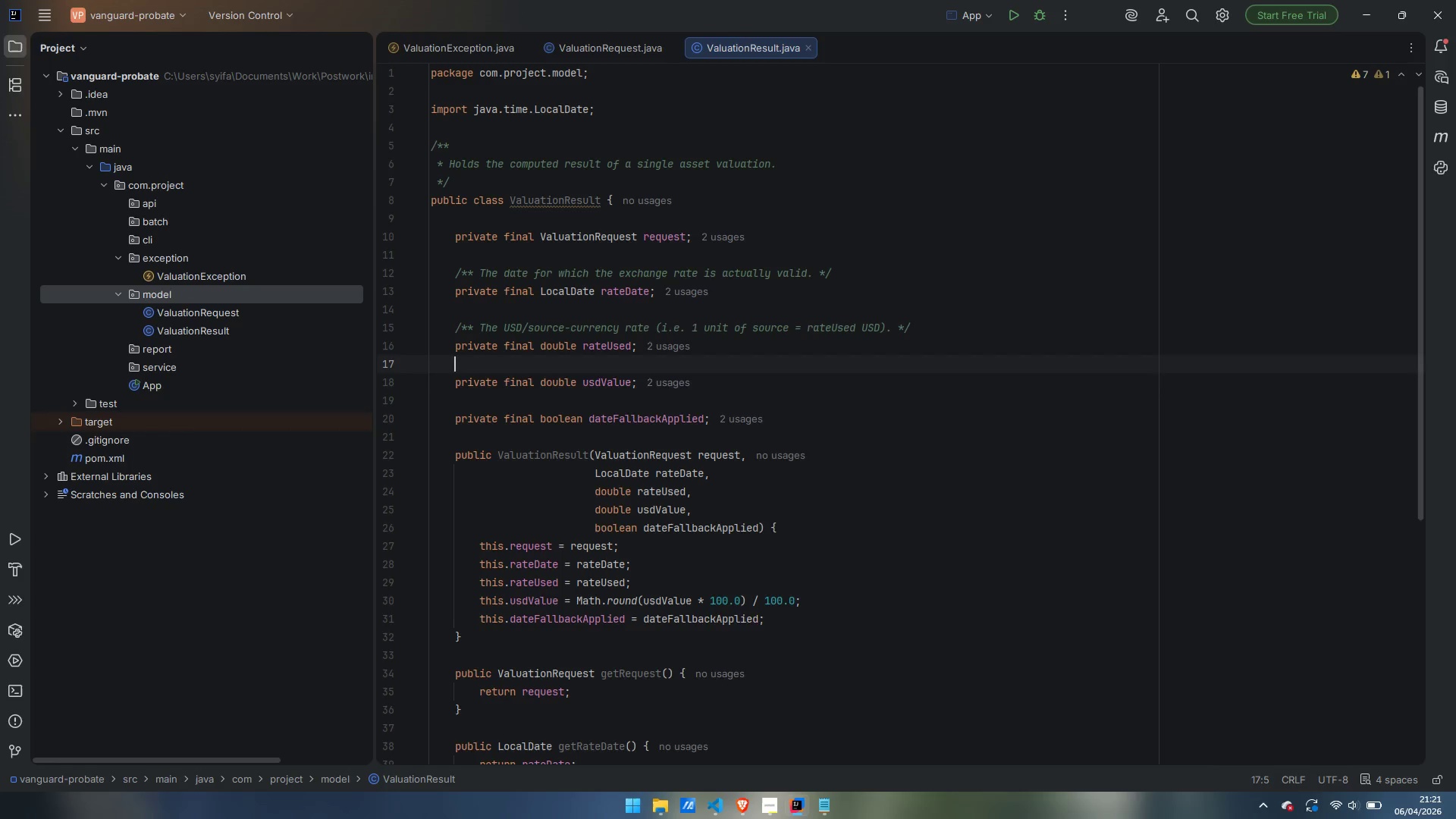 
key(Enter)
 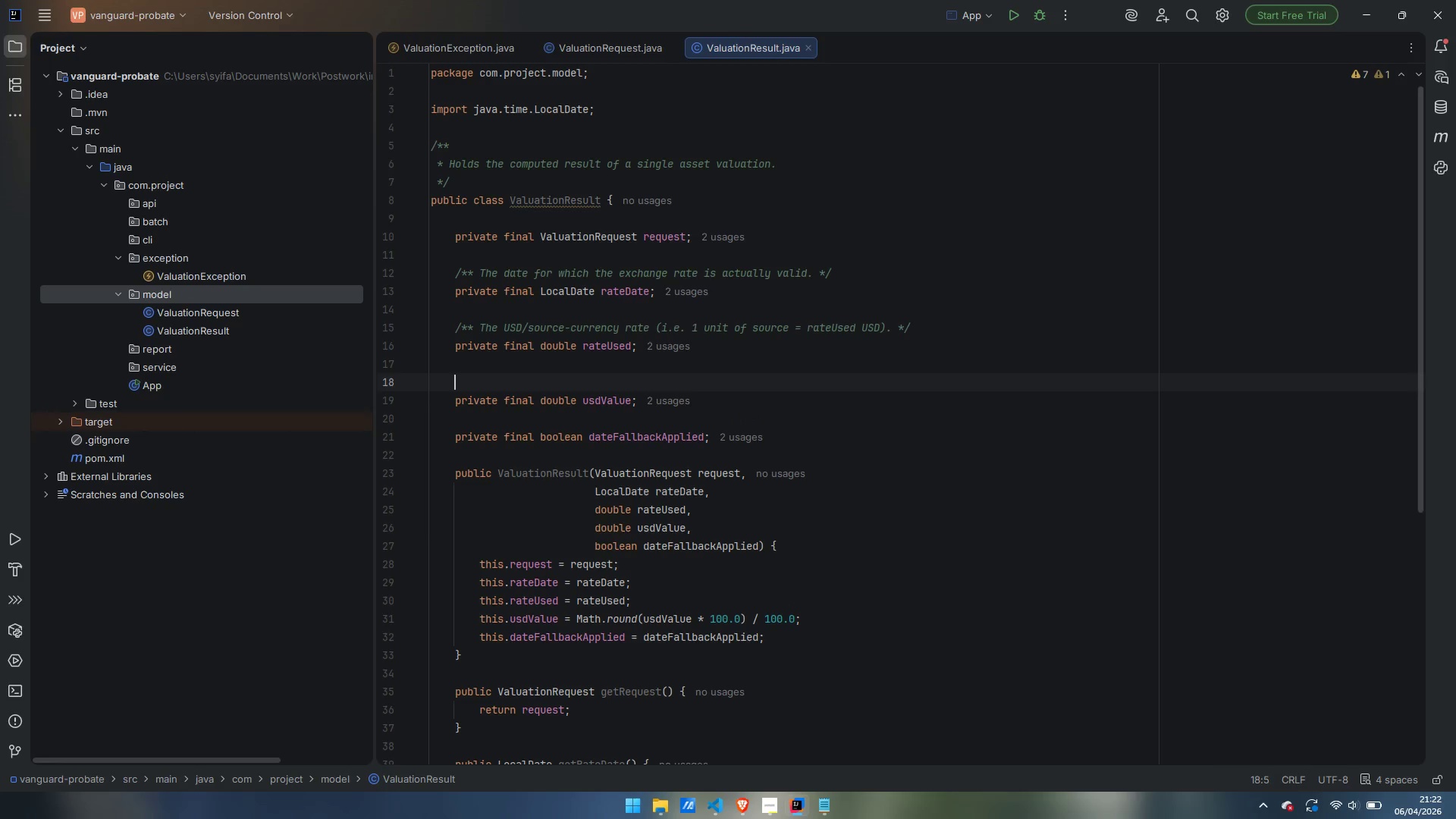 
wait(7.19)
 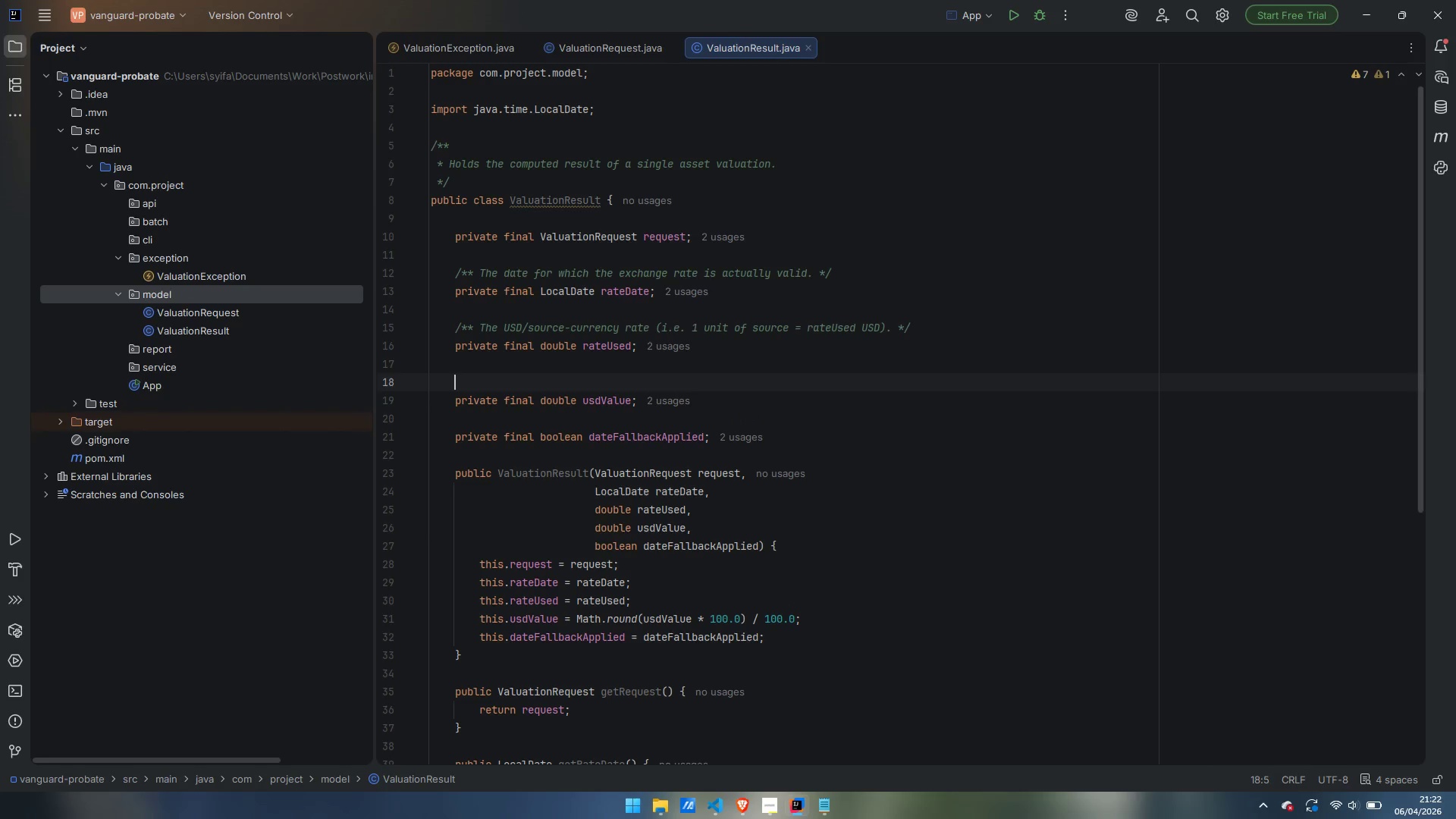 
type(/** )
 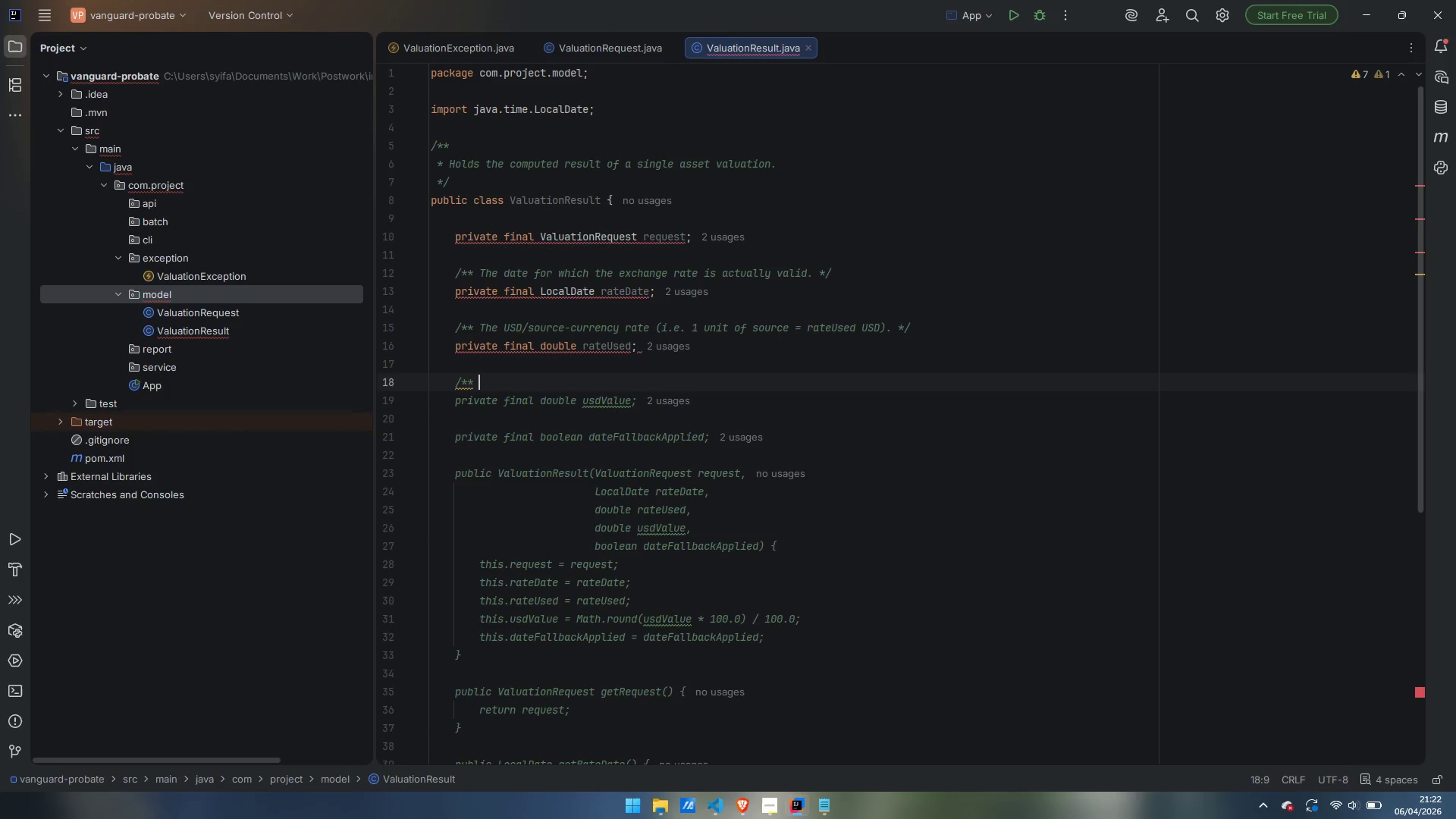 
wait(36.62)
 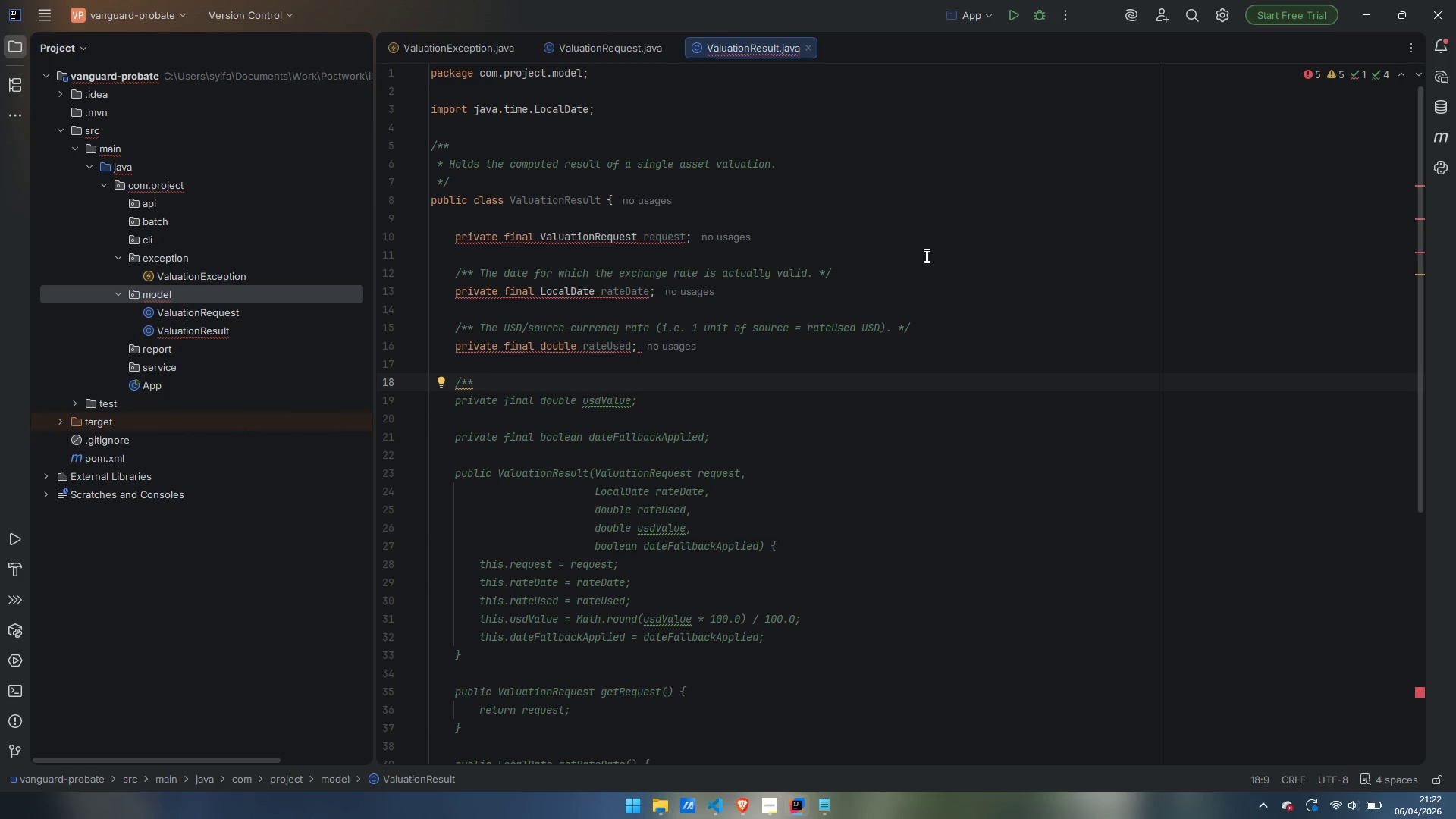 
hold_key(key=ShiftLeft, duration=1.5)
 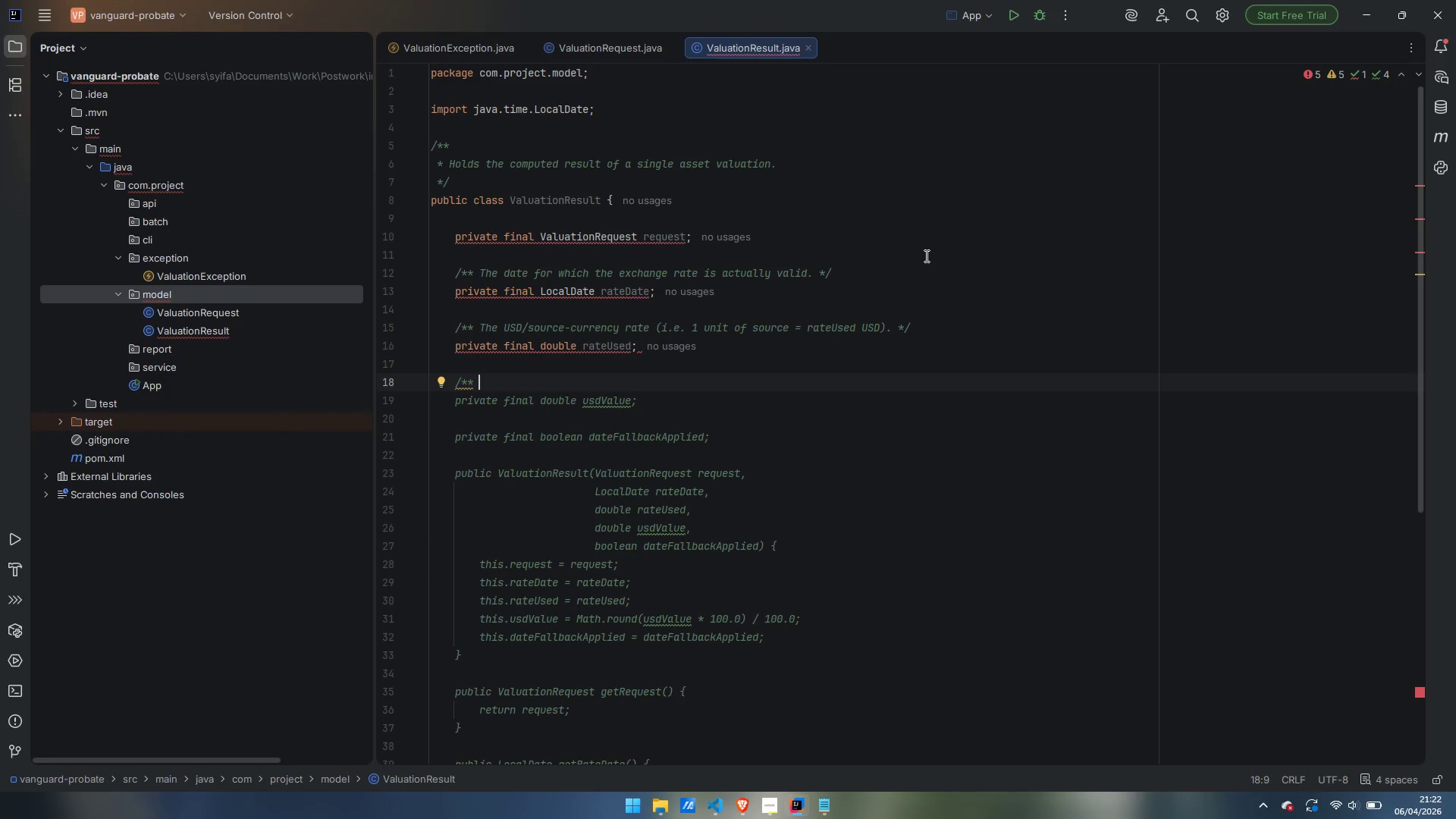 
hold_key(key=ShiftLeft, duration=1.51)
 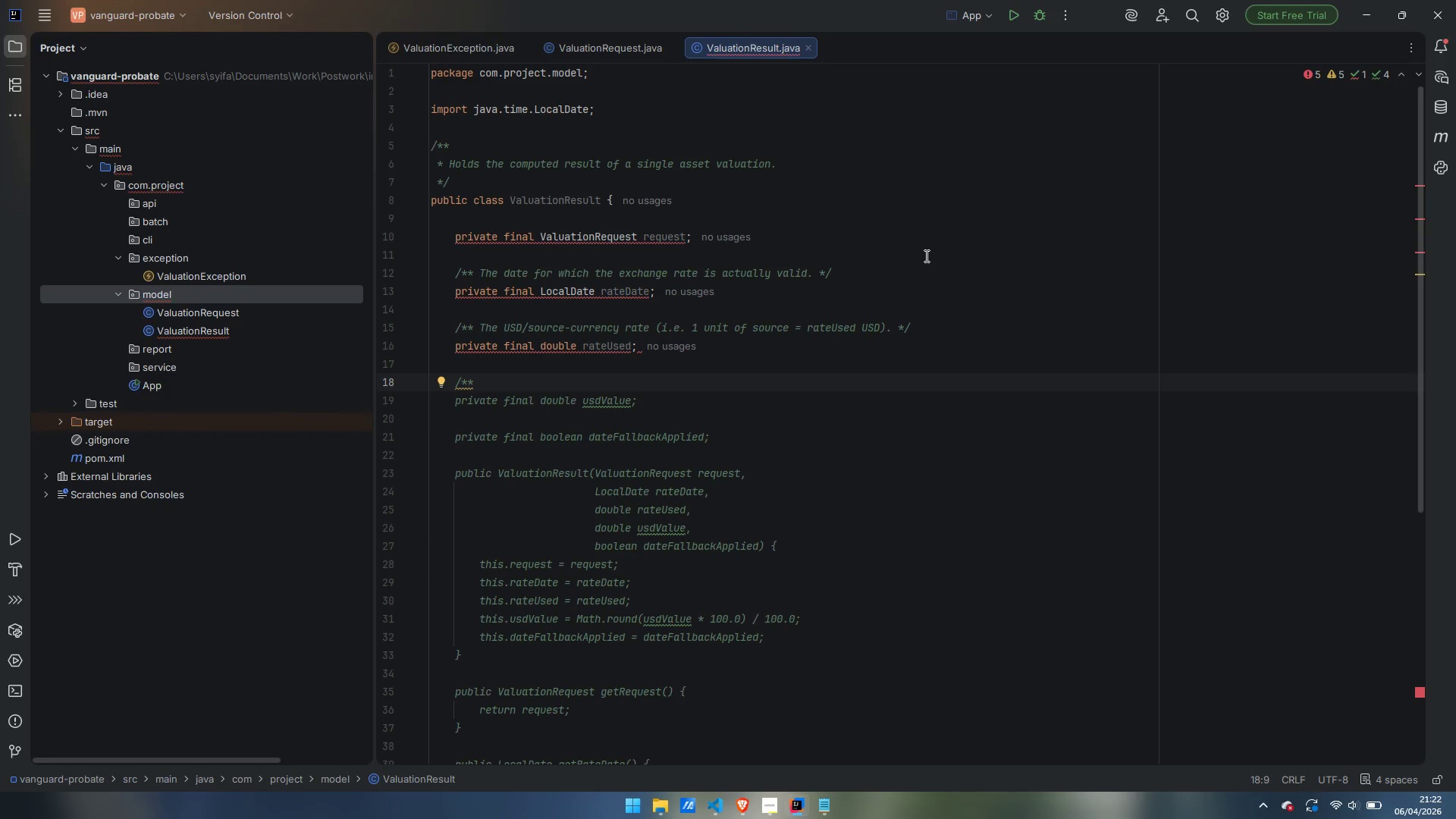 
hold_key(key=ShiftLeft, duration=1.52)
 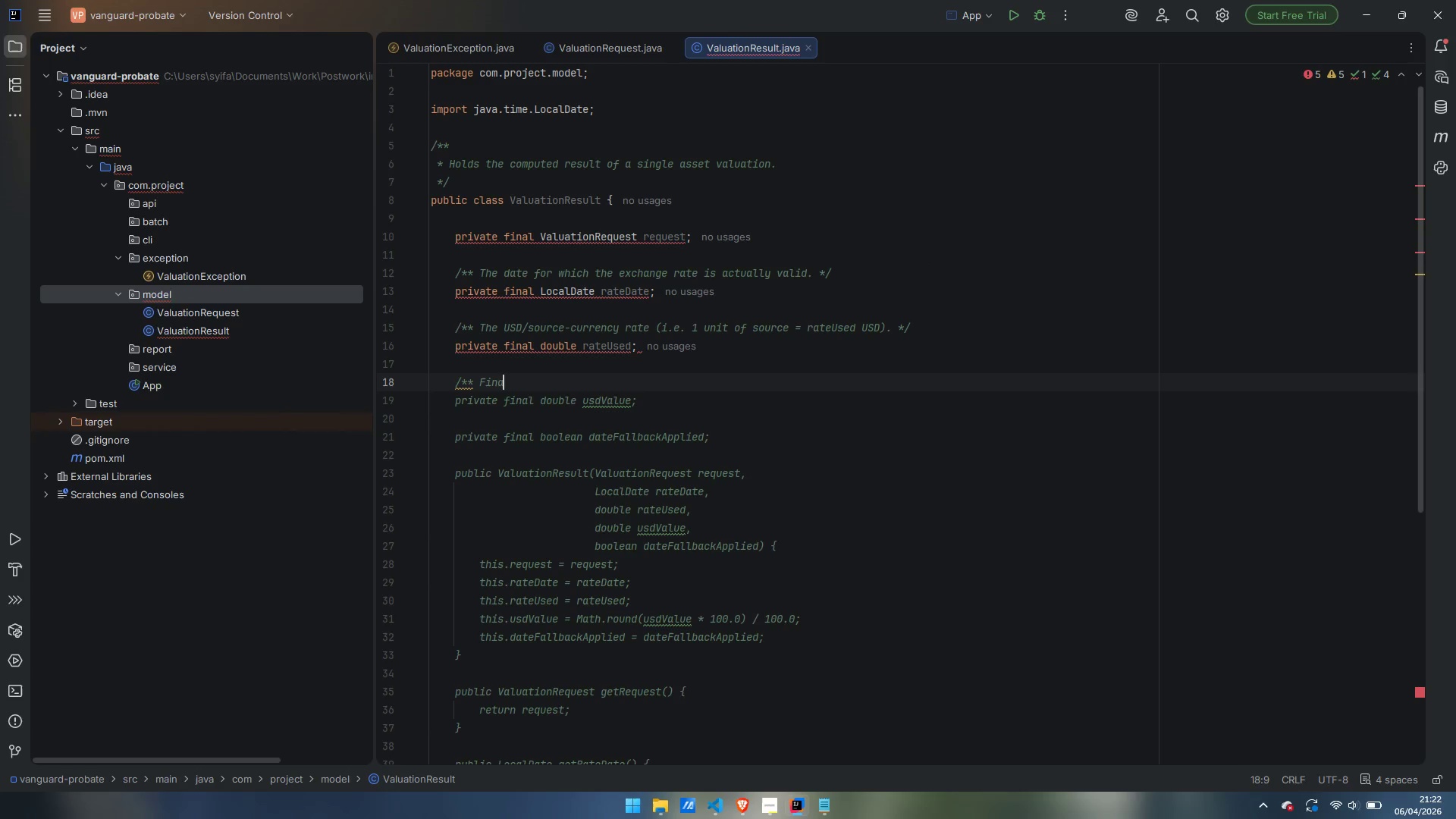 
type(Final value in USD, rounded to two decimal plkaces)
 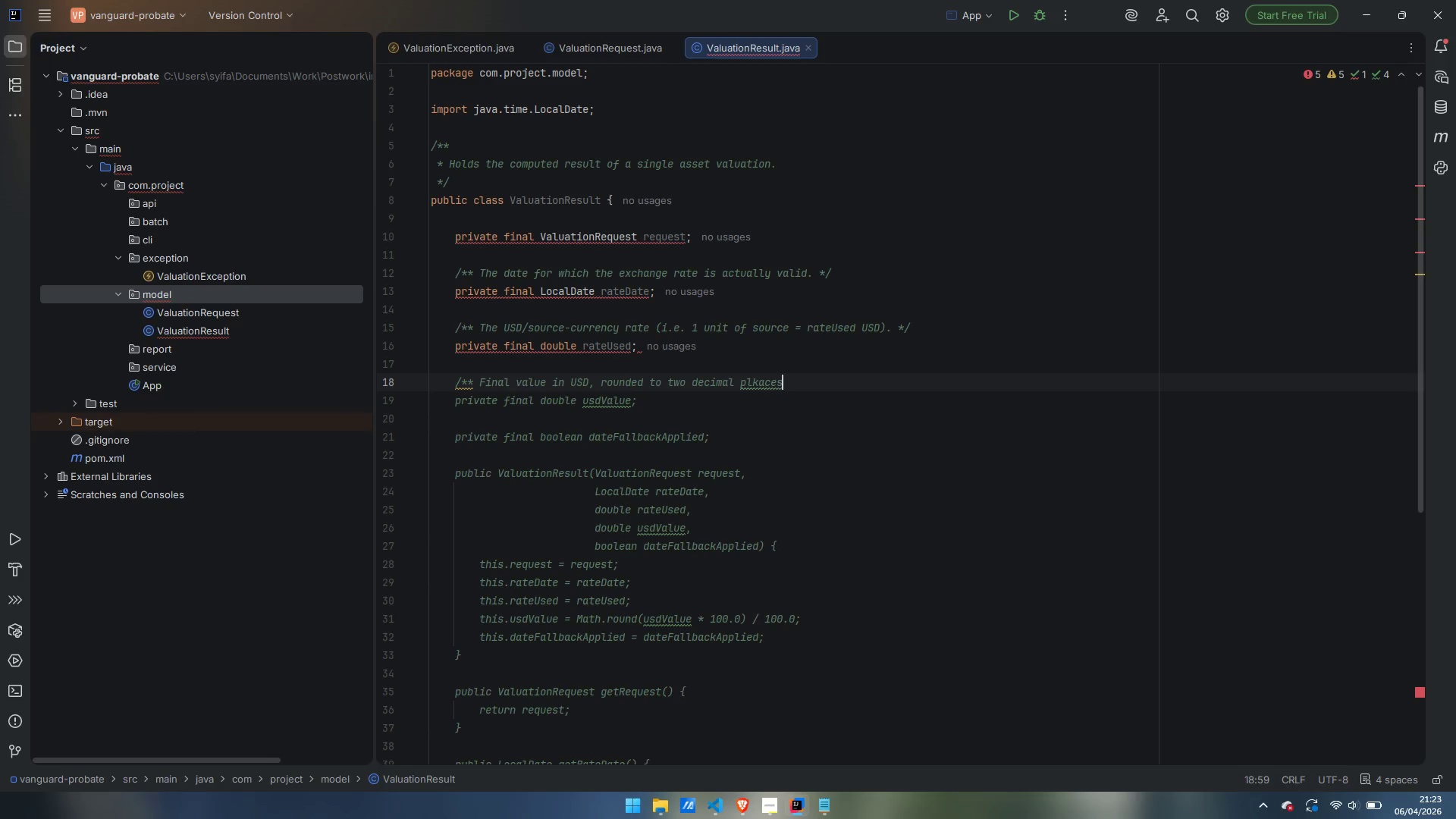 
key(Control+ArrowLeft)
 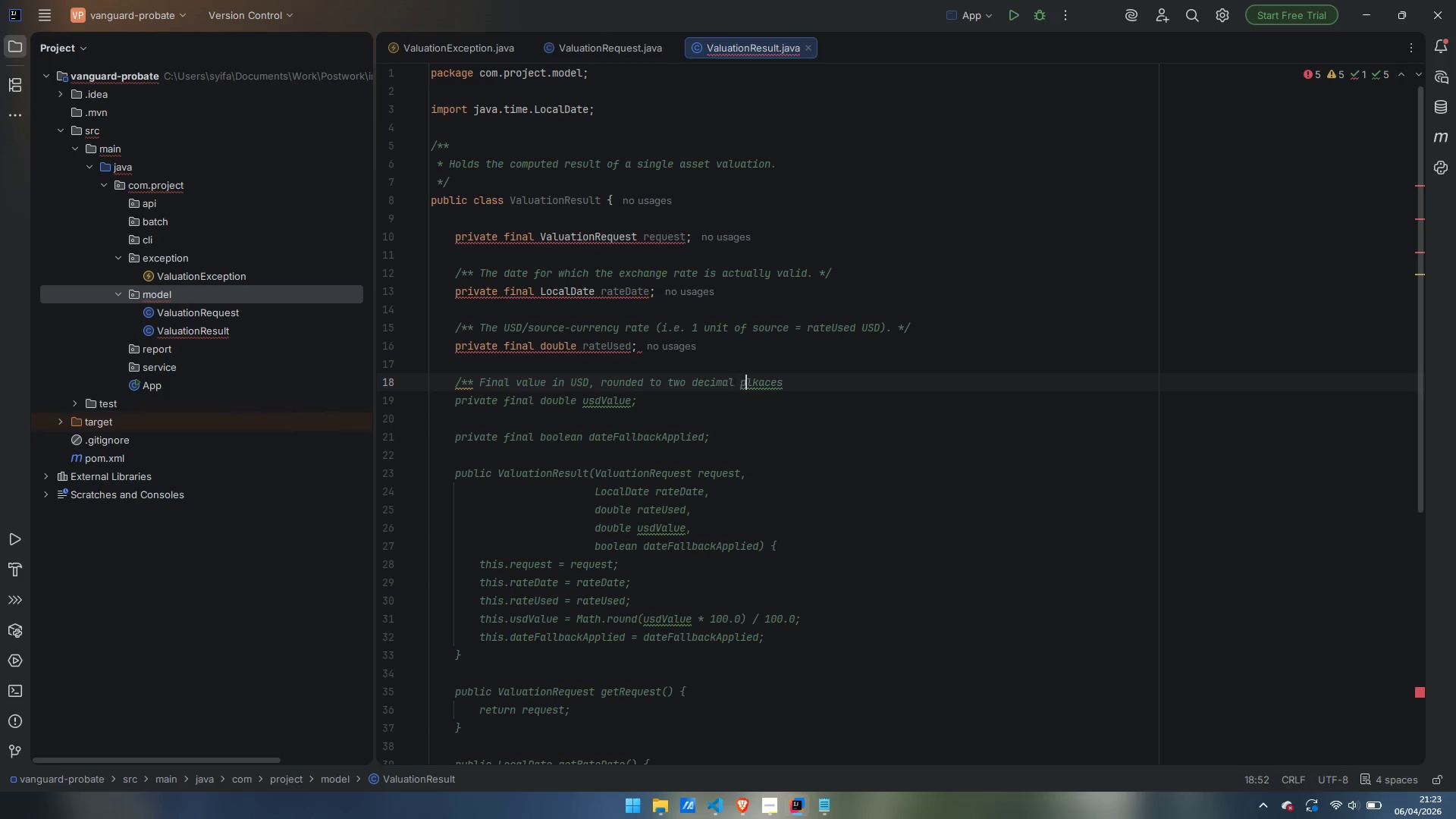 
key(ArrowRight)
 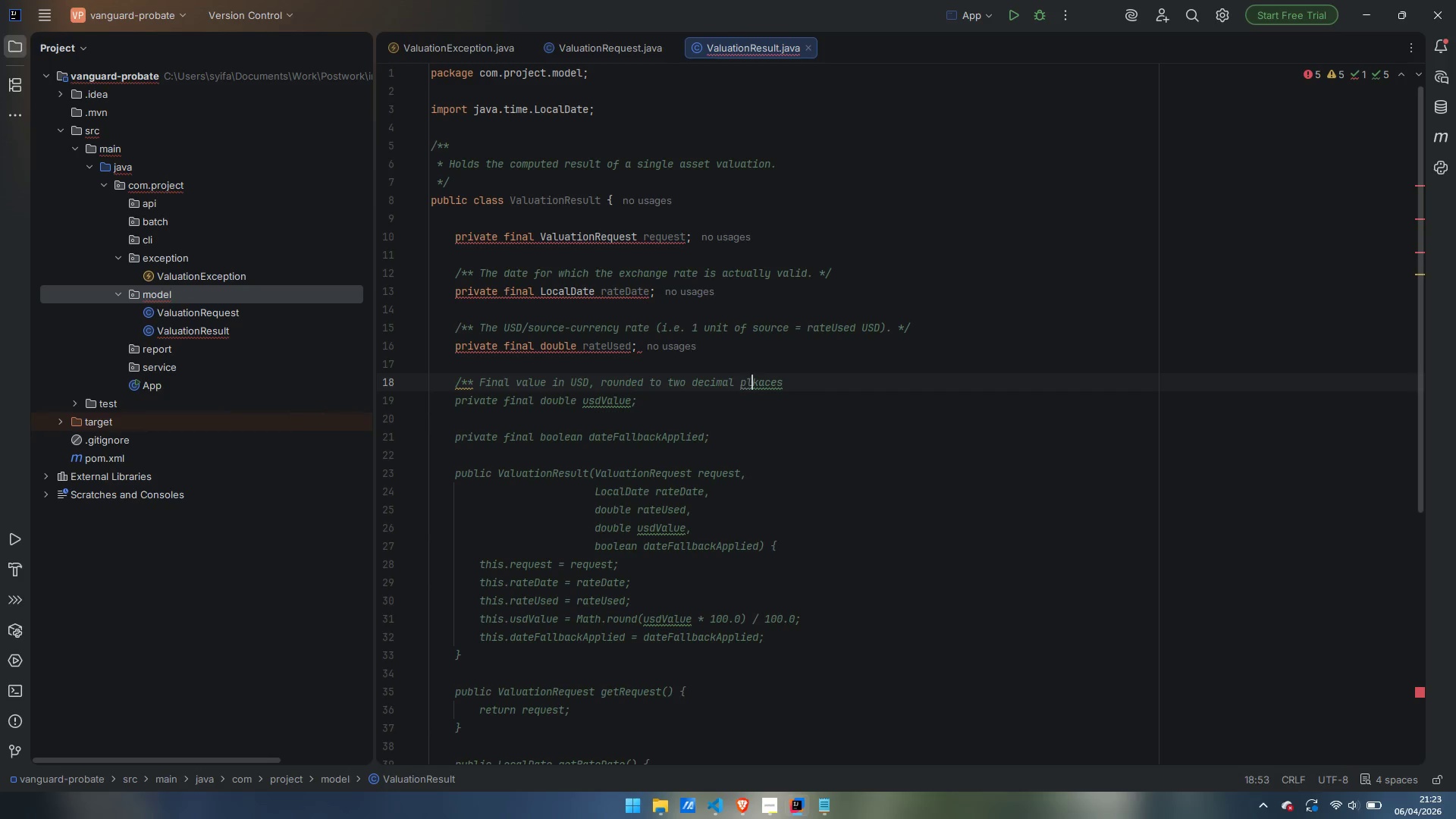 
key(ArrowRight)
 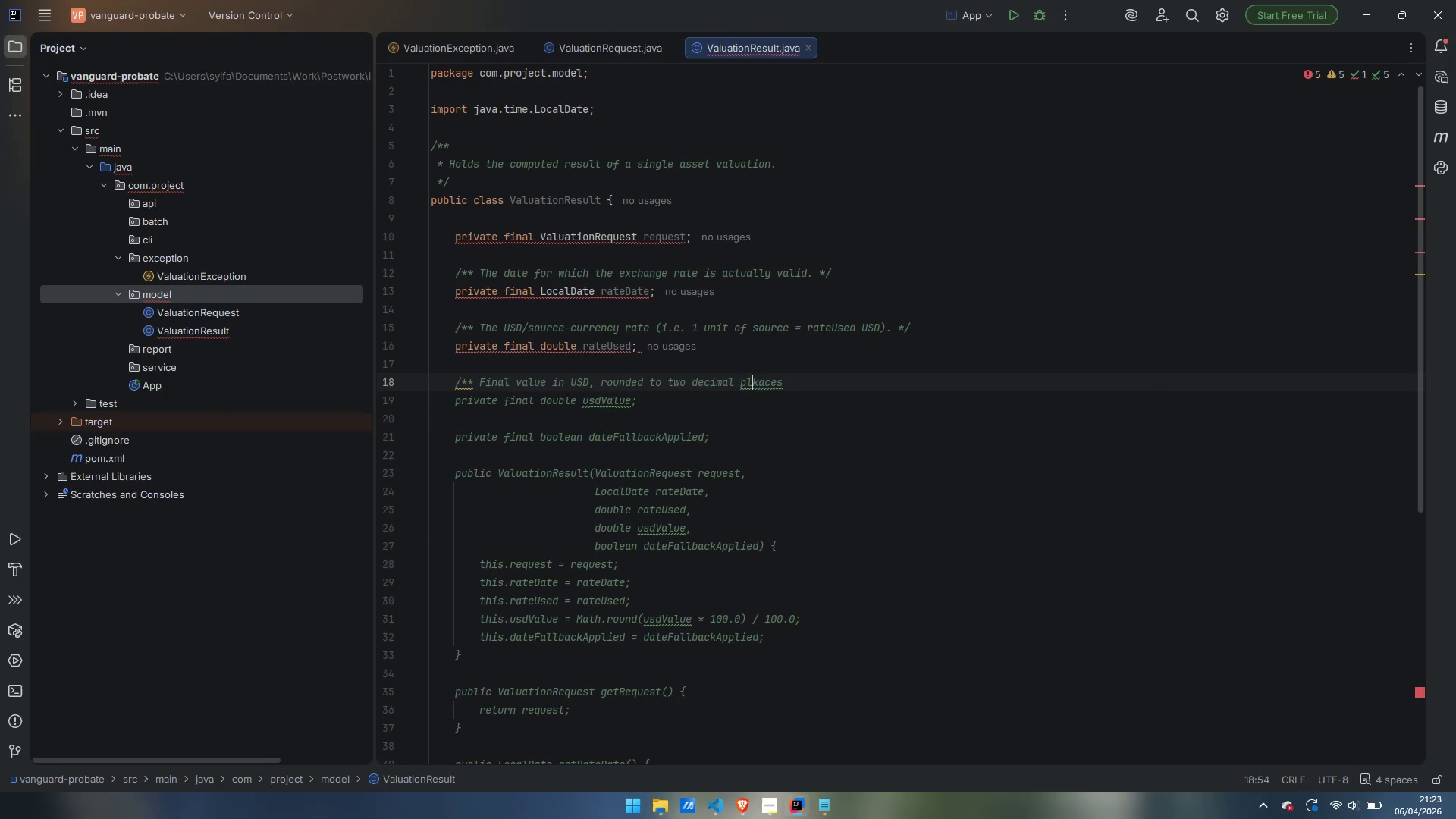 
key(ArrowRight)
 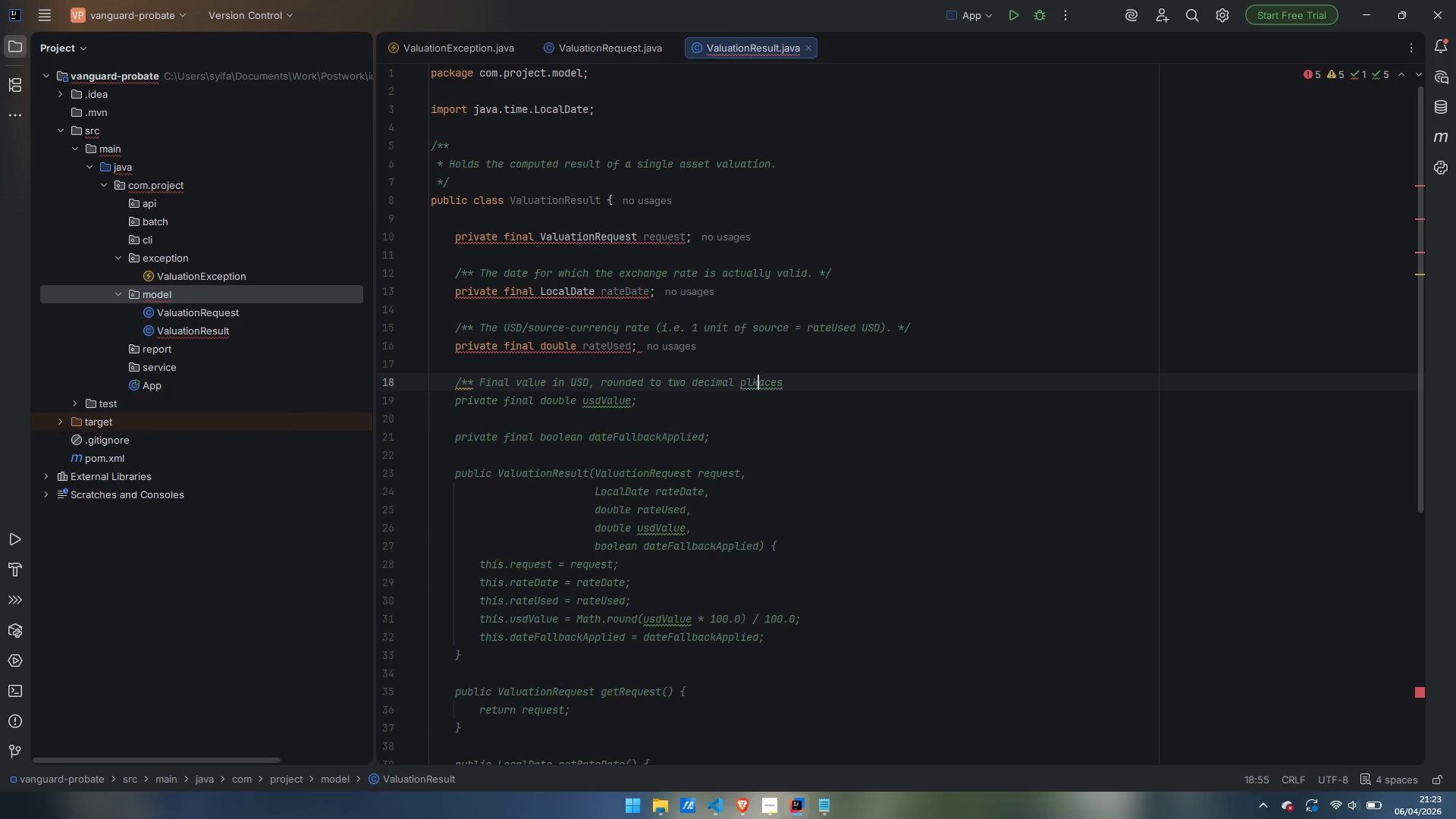 
key(Backspace)
 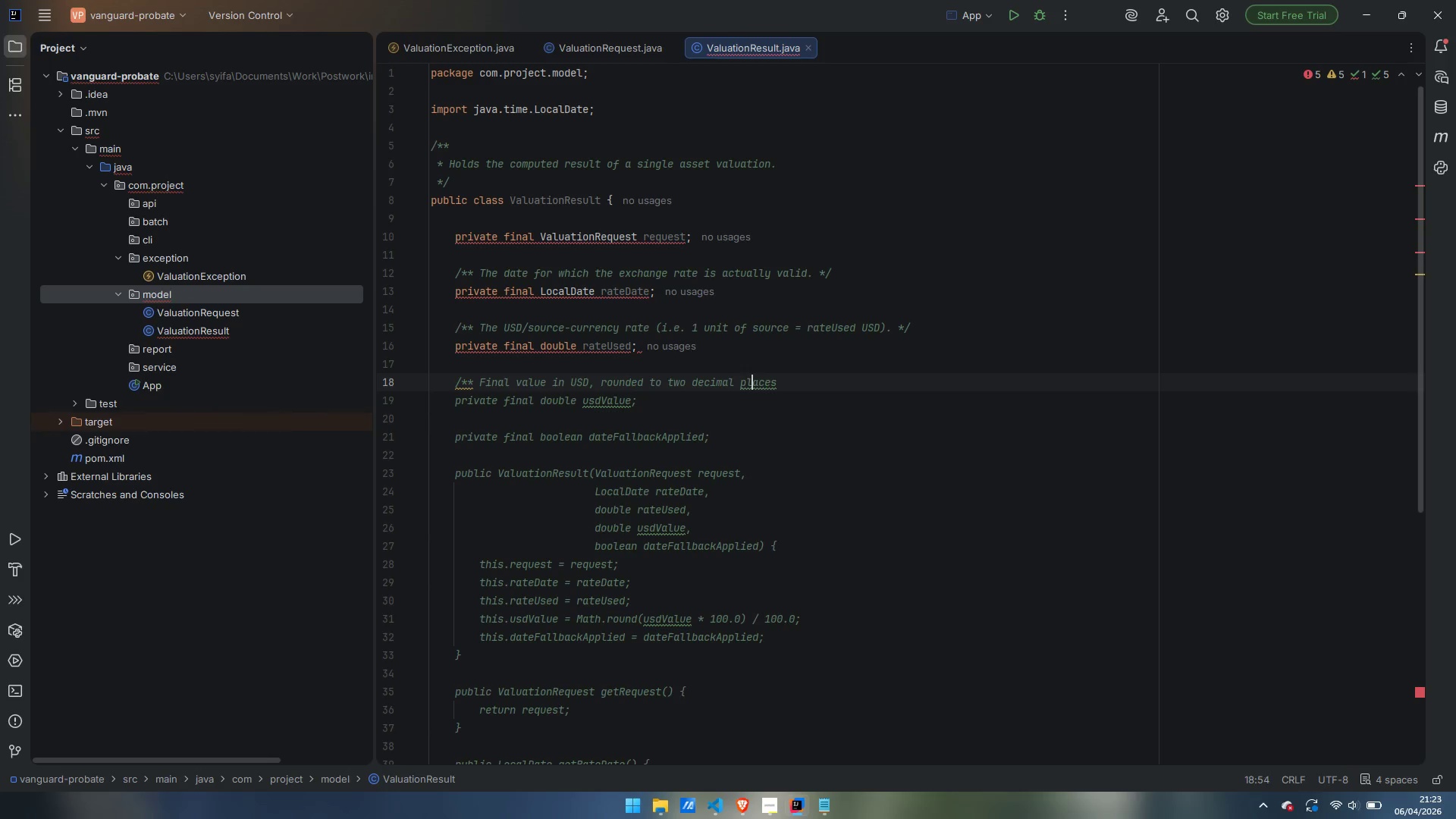 
key(Control+ArrowRight)
 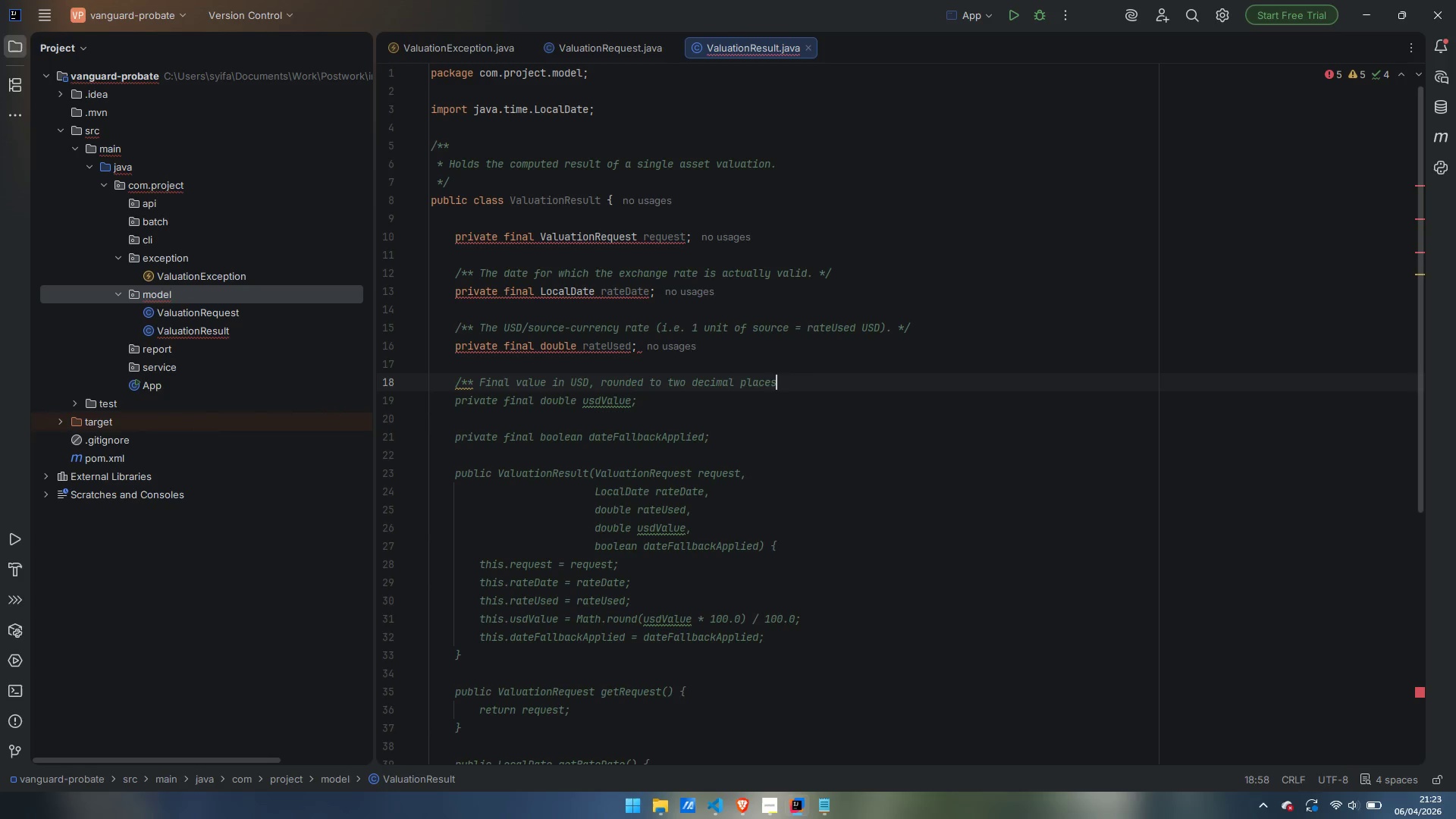 
key(Space)
 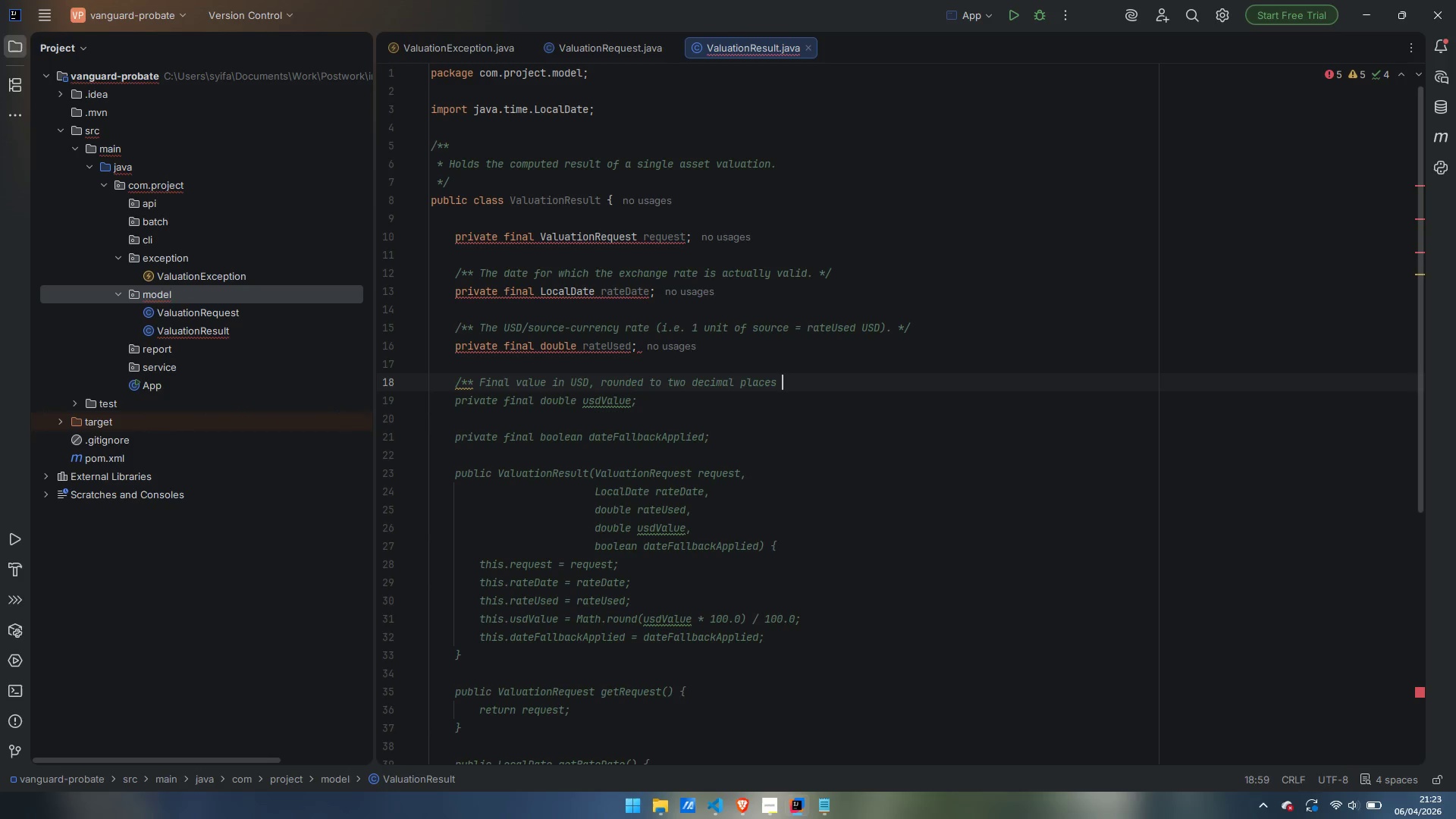 
key(Backspace)
 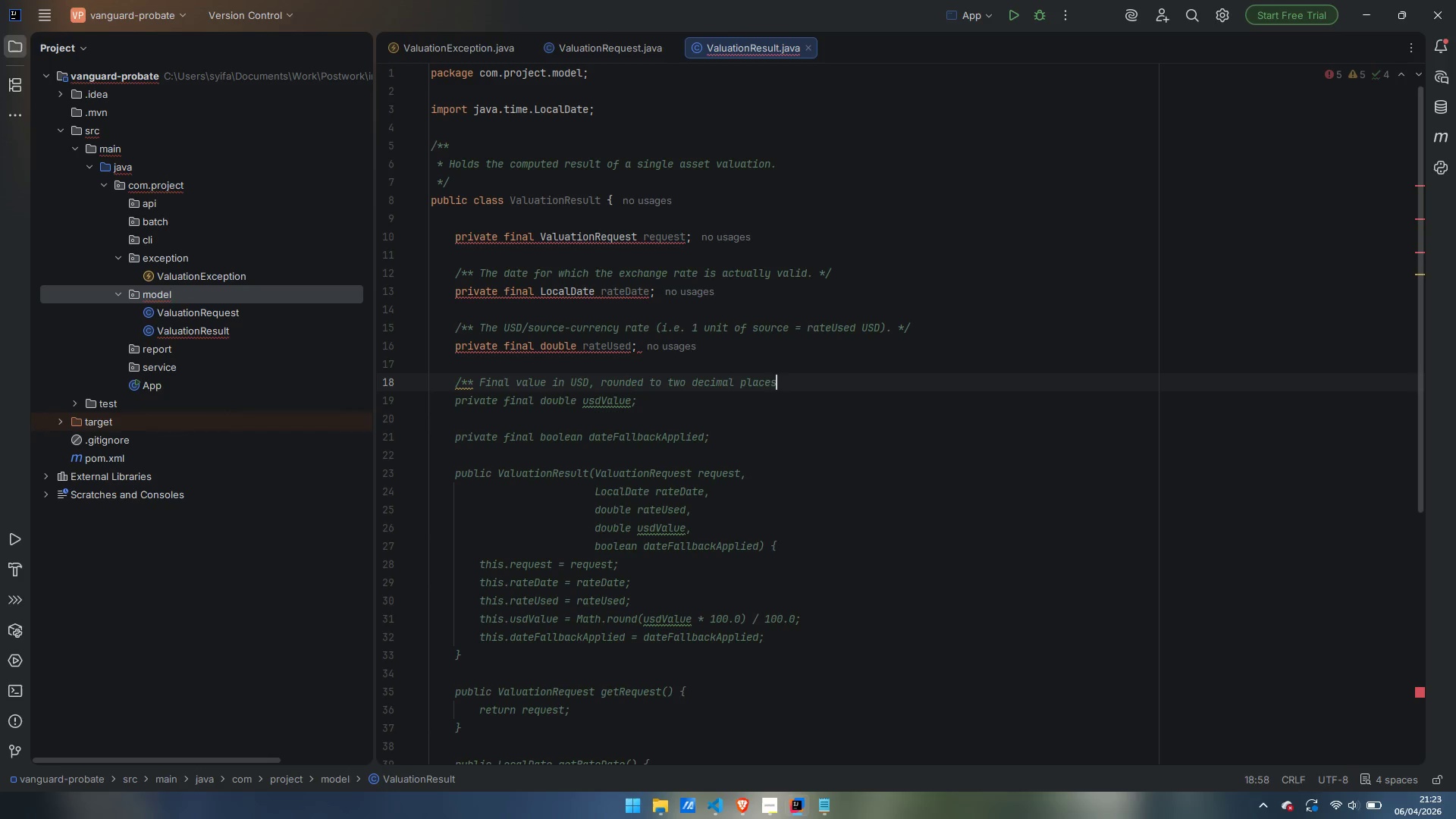 
key(Period)
 